 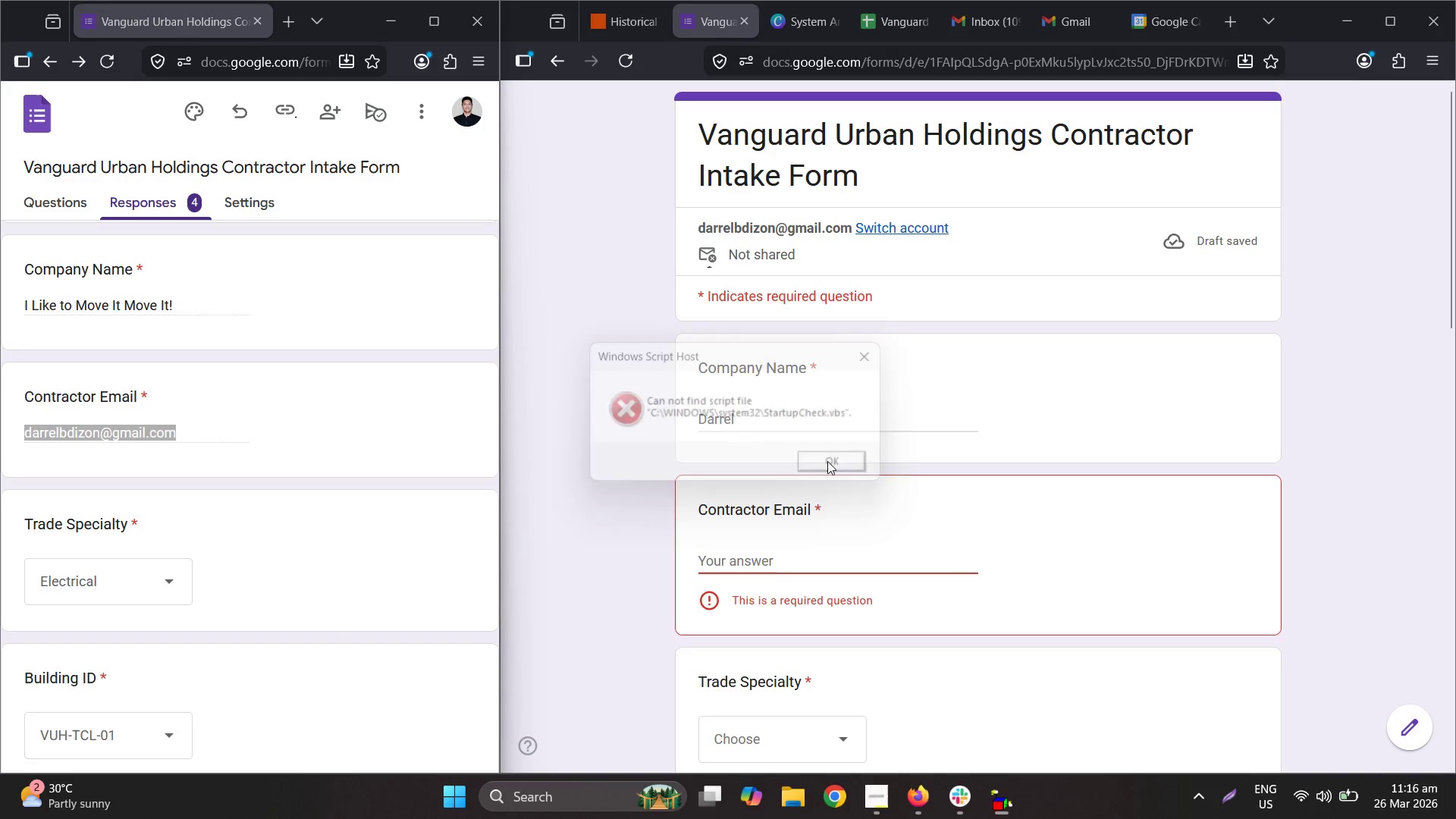 
key(Control+ControlLeft)
 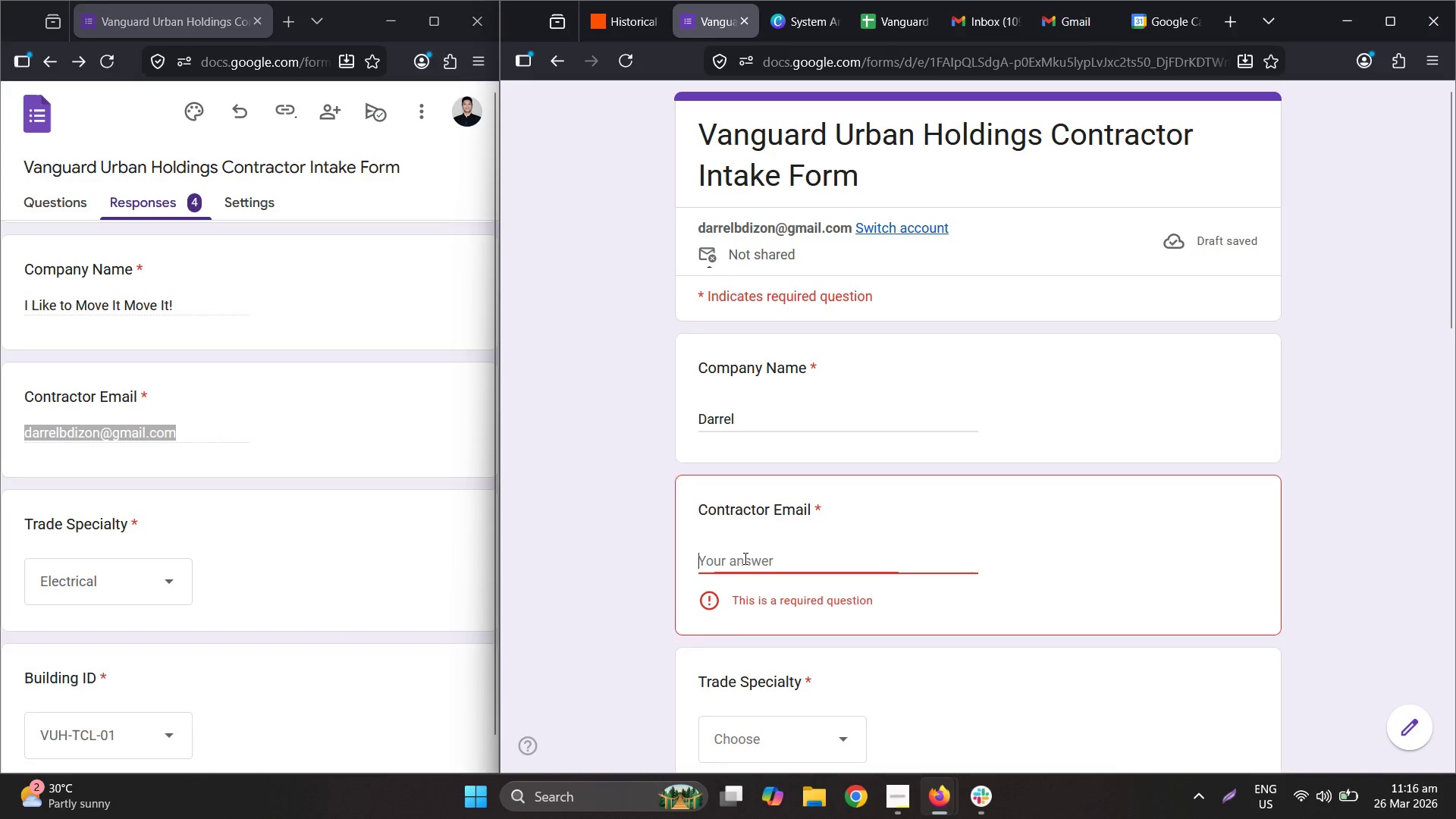 
key(Control+V)
 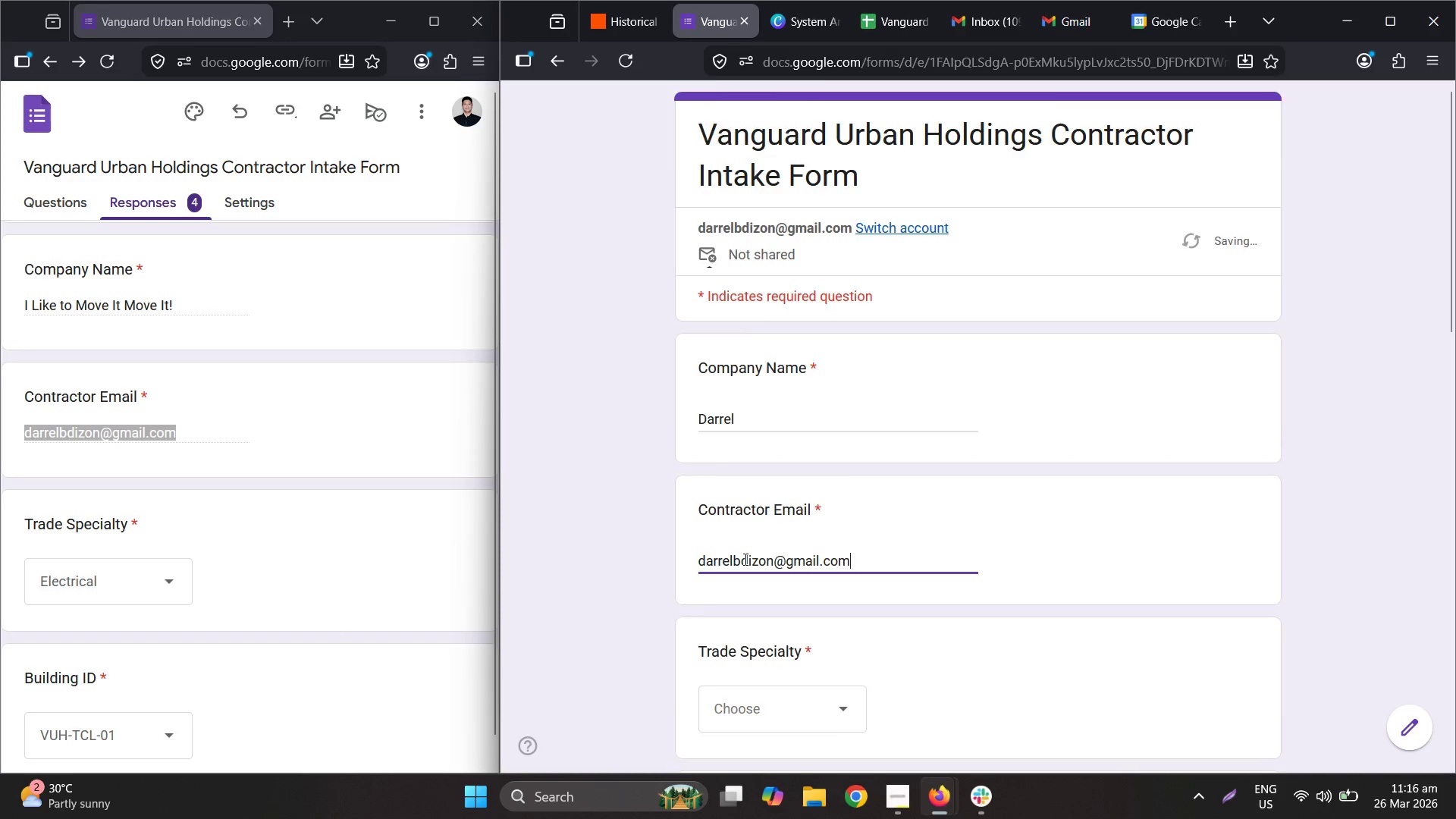 
scroll: coordinate [744, 559], scroll_direction: down, amount: 3.0
 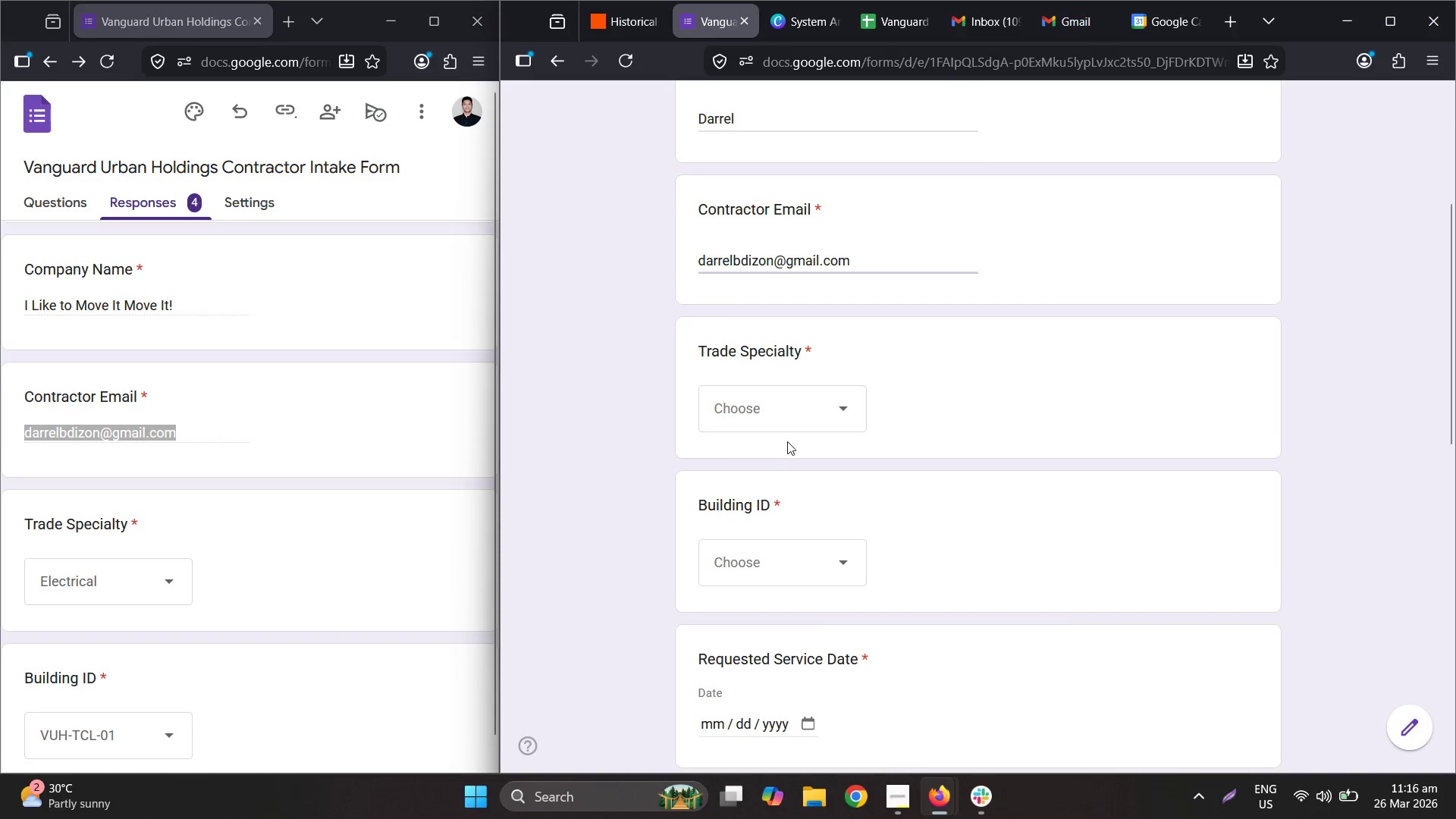 
double_click([782, 418])
 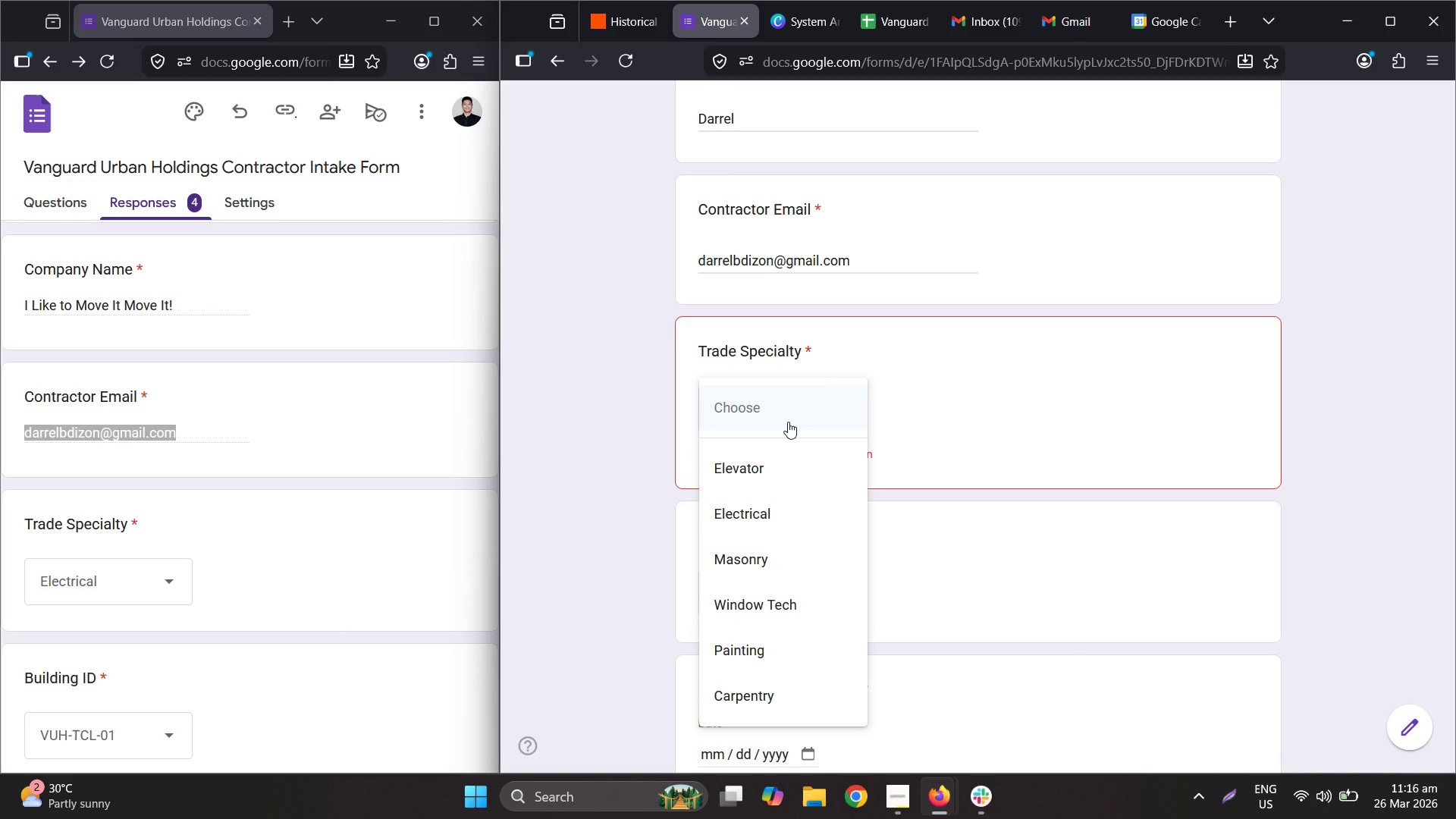 
wait(17.86)
 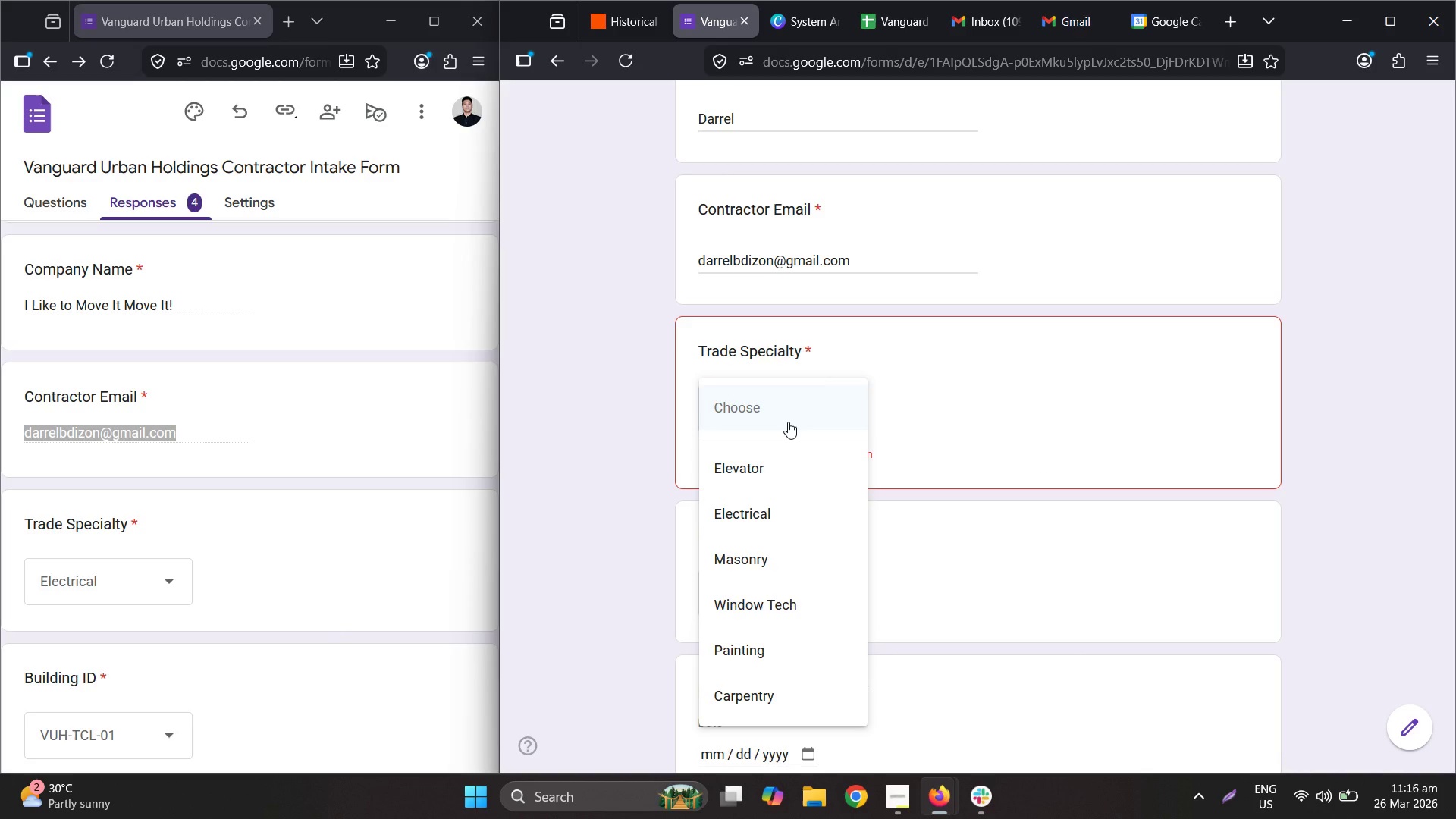 
left_click([755, 507])
 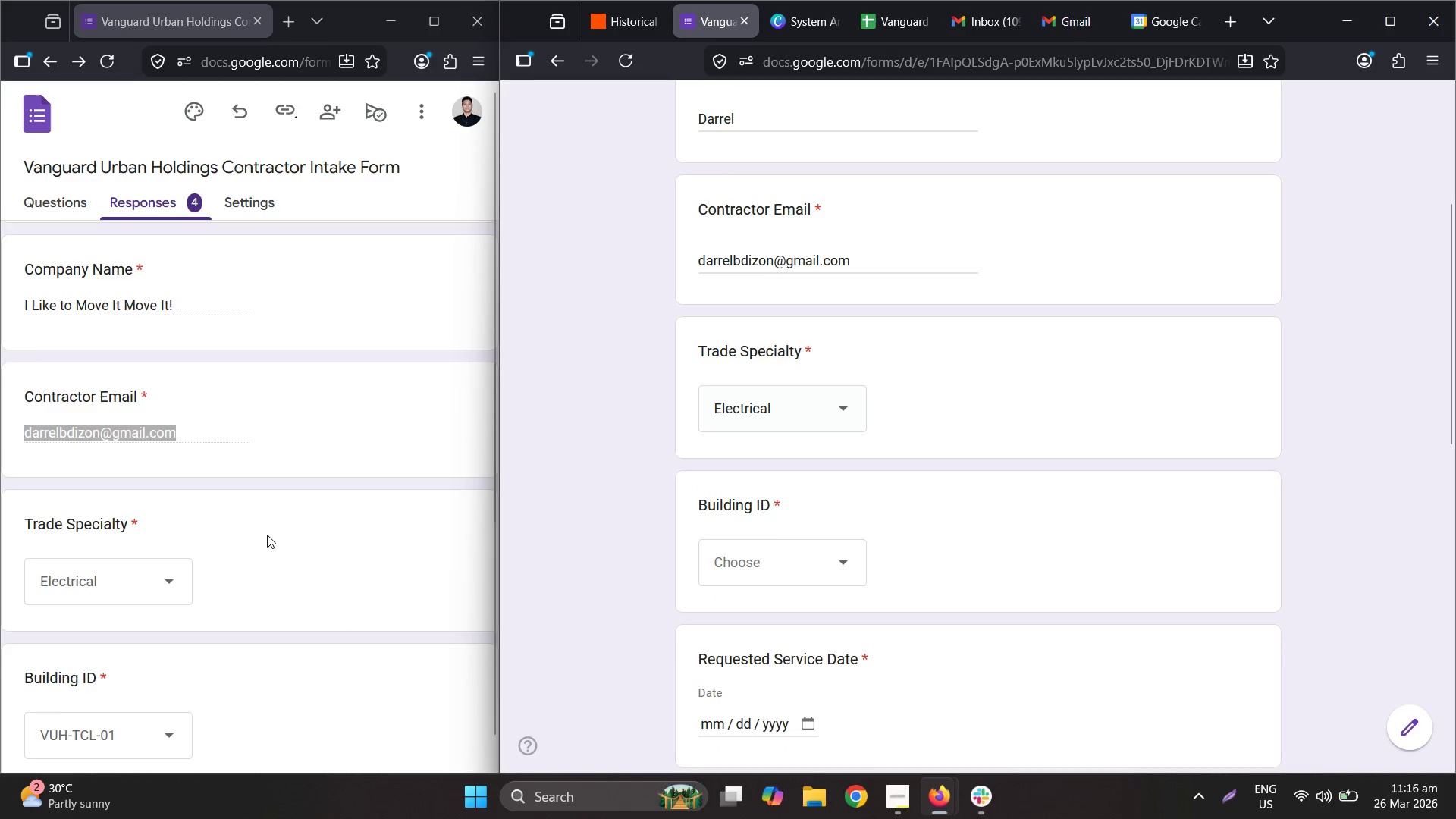 
scroll: coordinate [267, 535], scroll_direction: down, amount: 2.0
 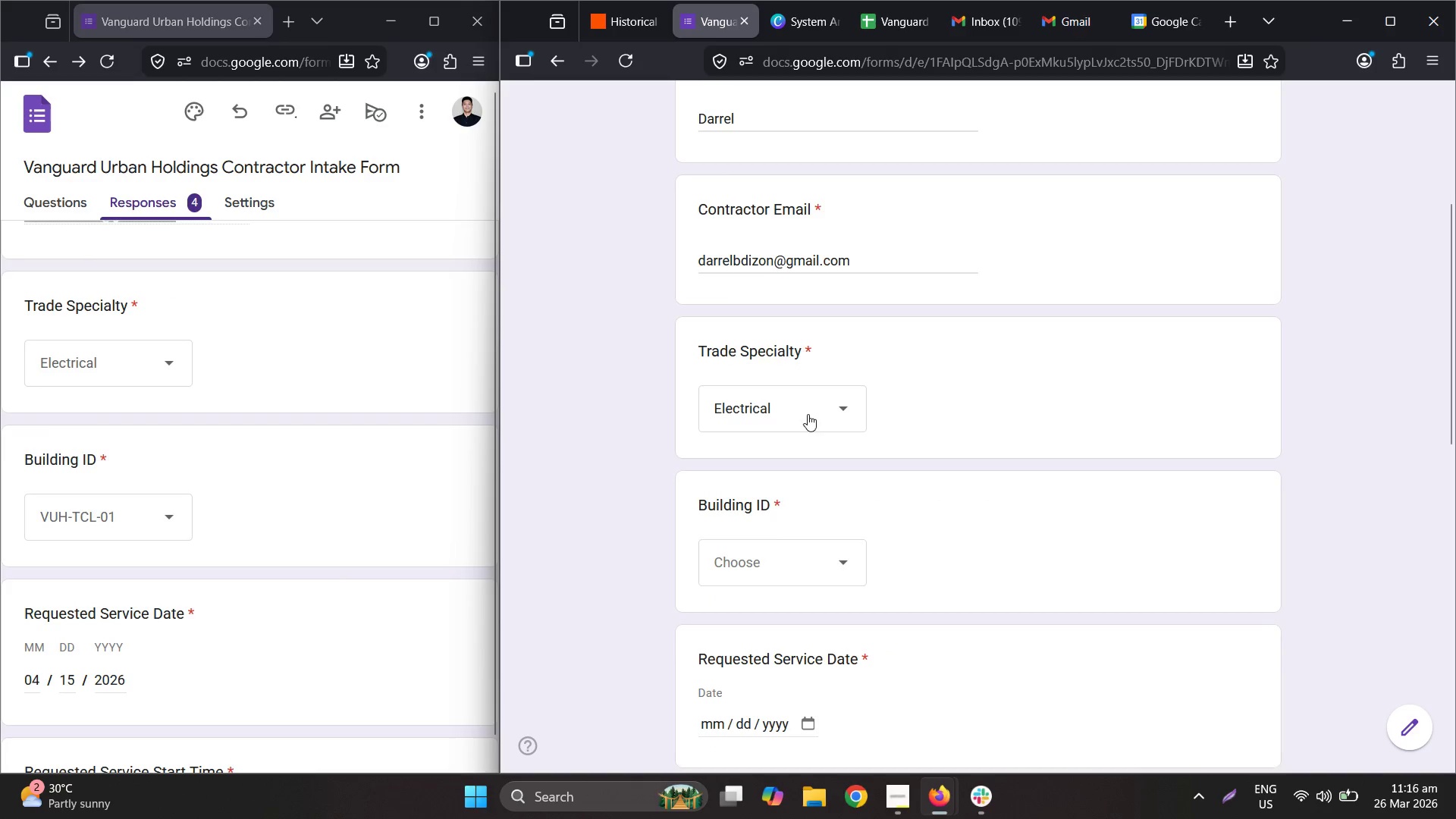 
left_click([813, 554])
 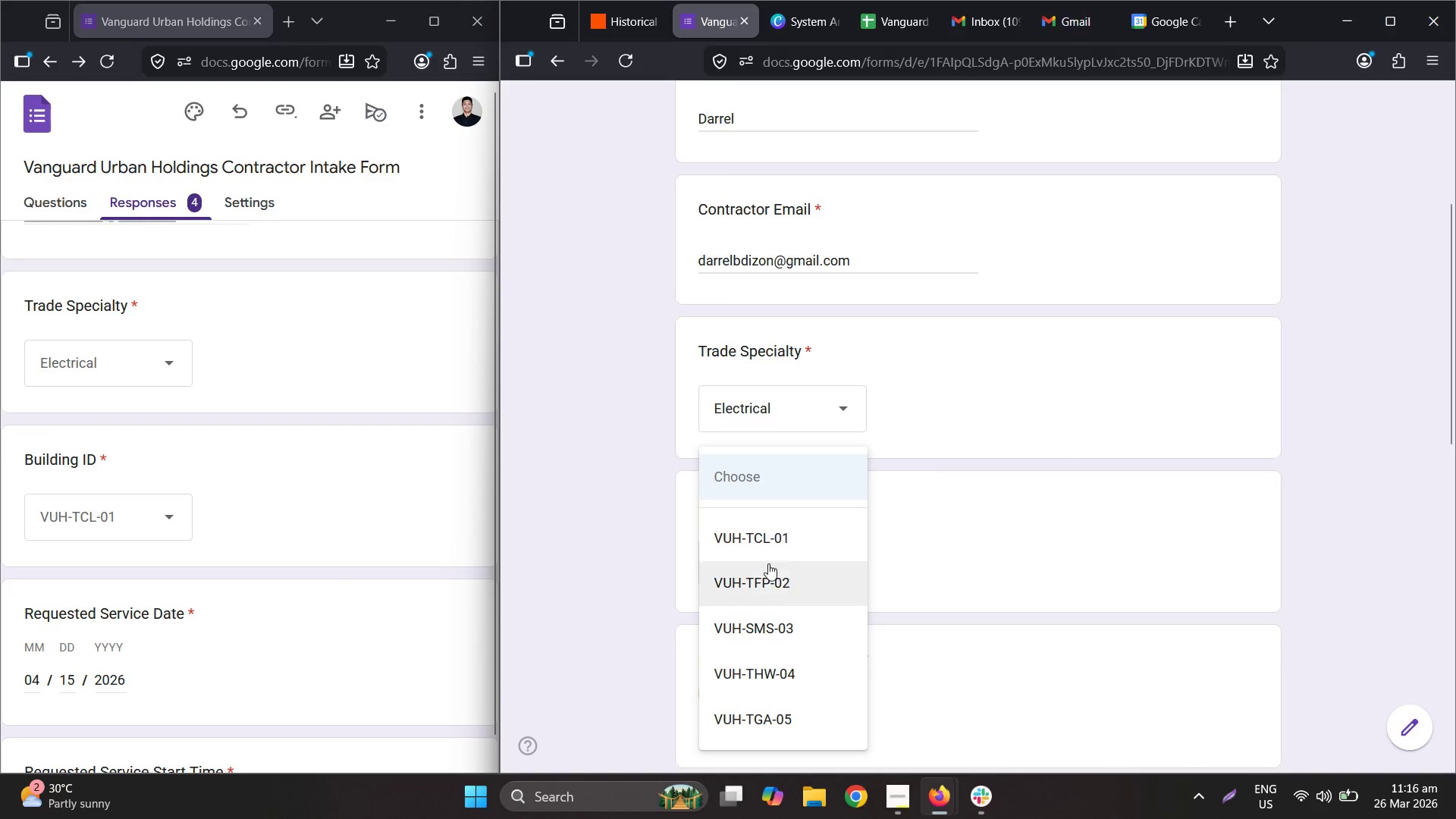 
left_click([761, 538])
 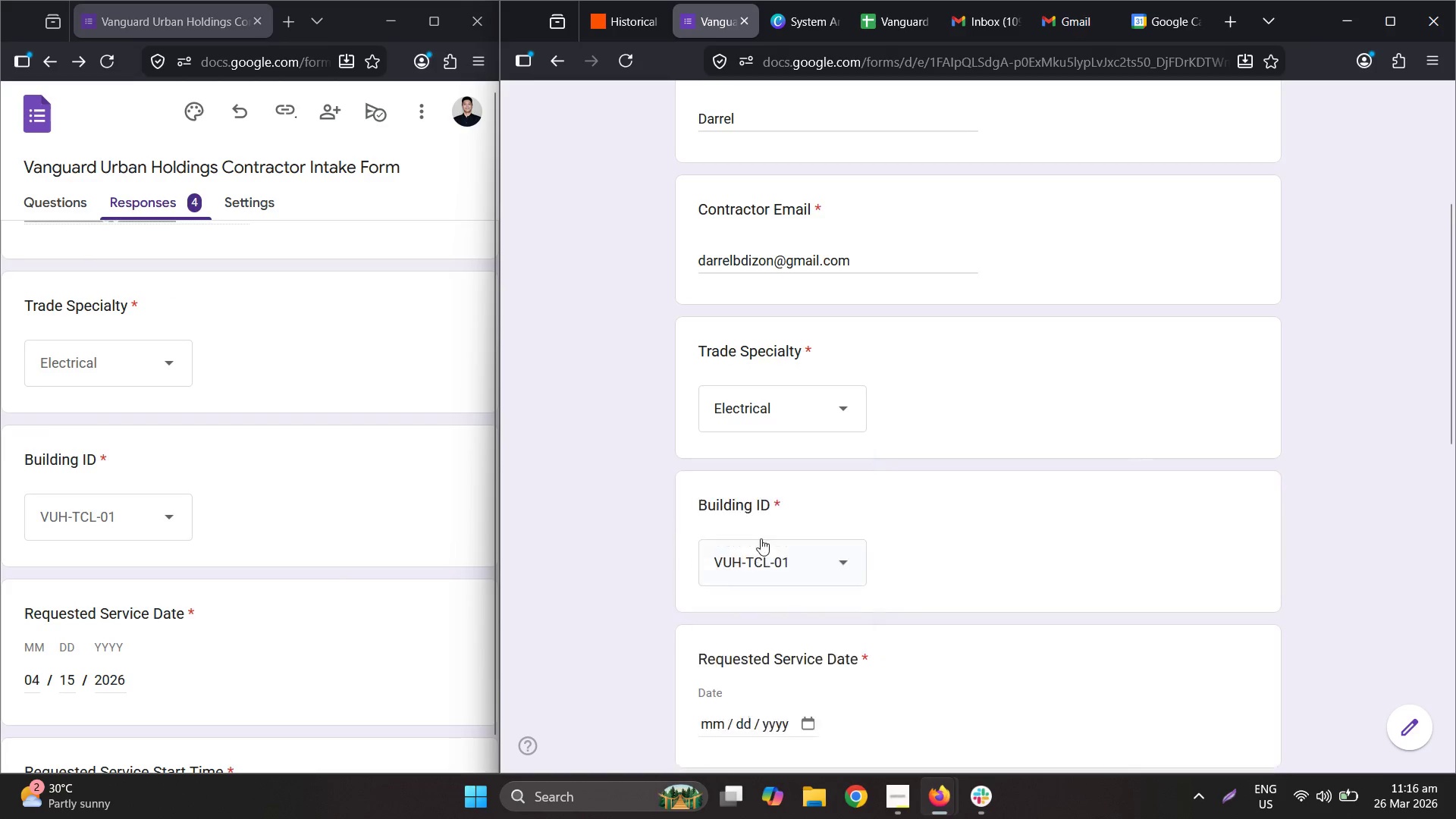 
scroll: coordinate [142, 566], scroll_direction: down, amount: 4.0
 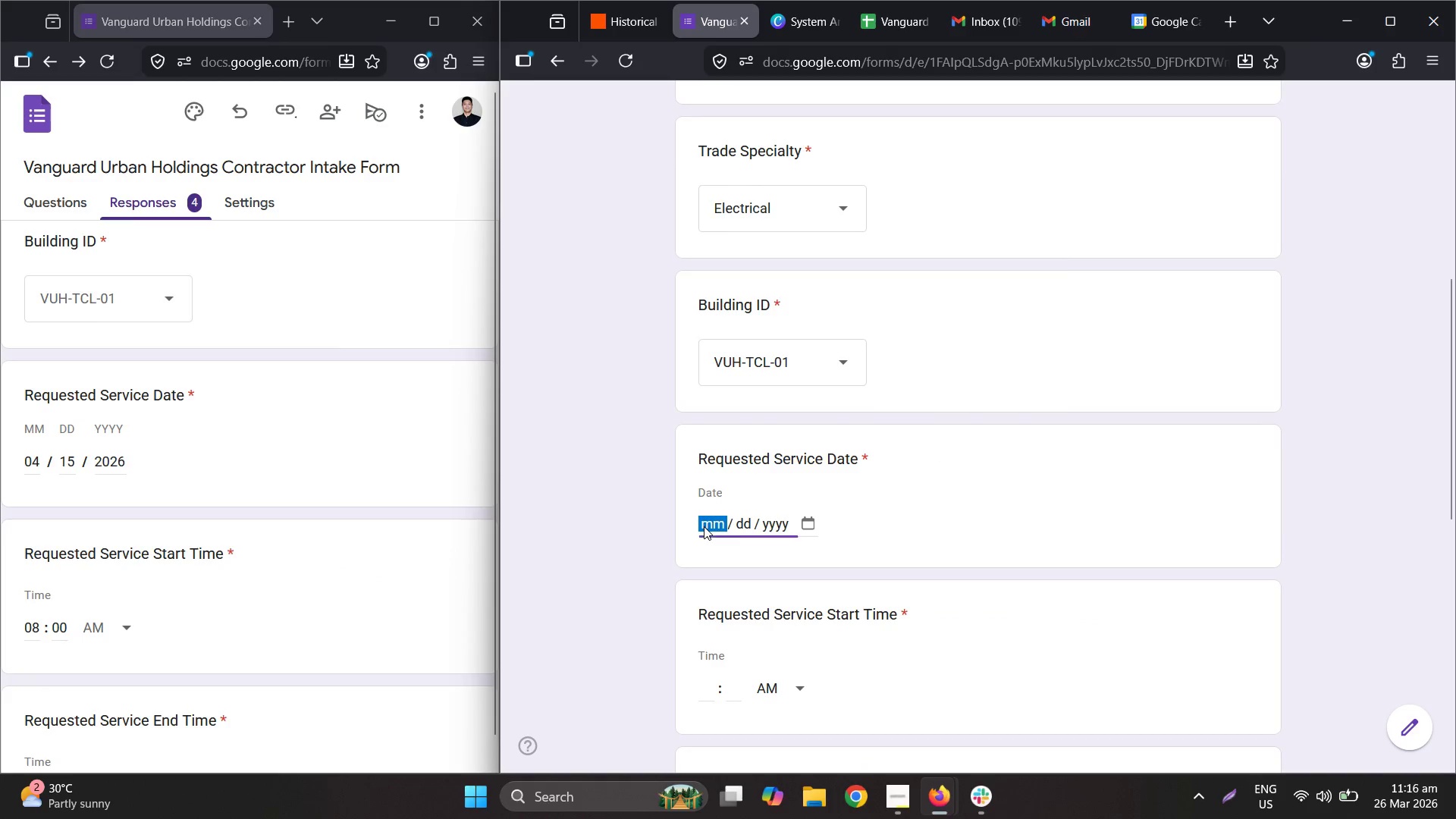 
key(Numpad0)
 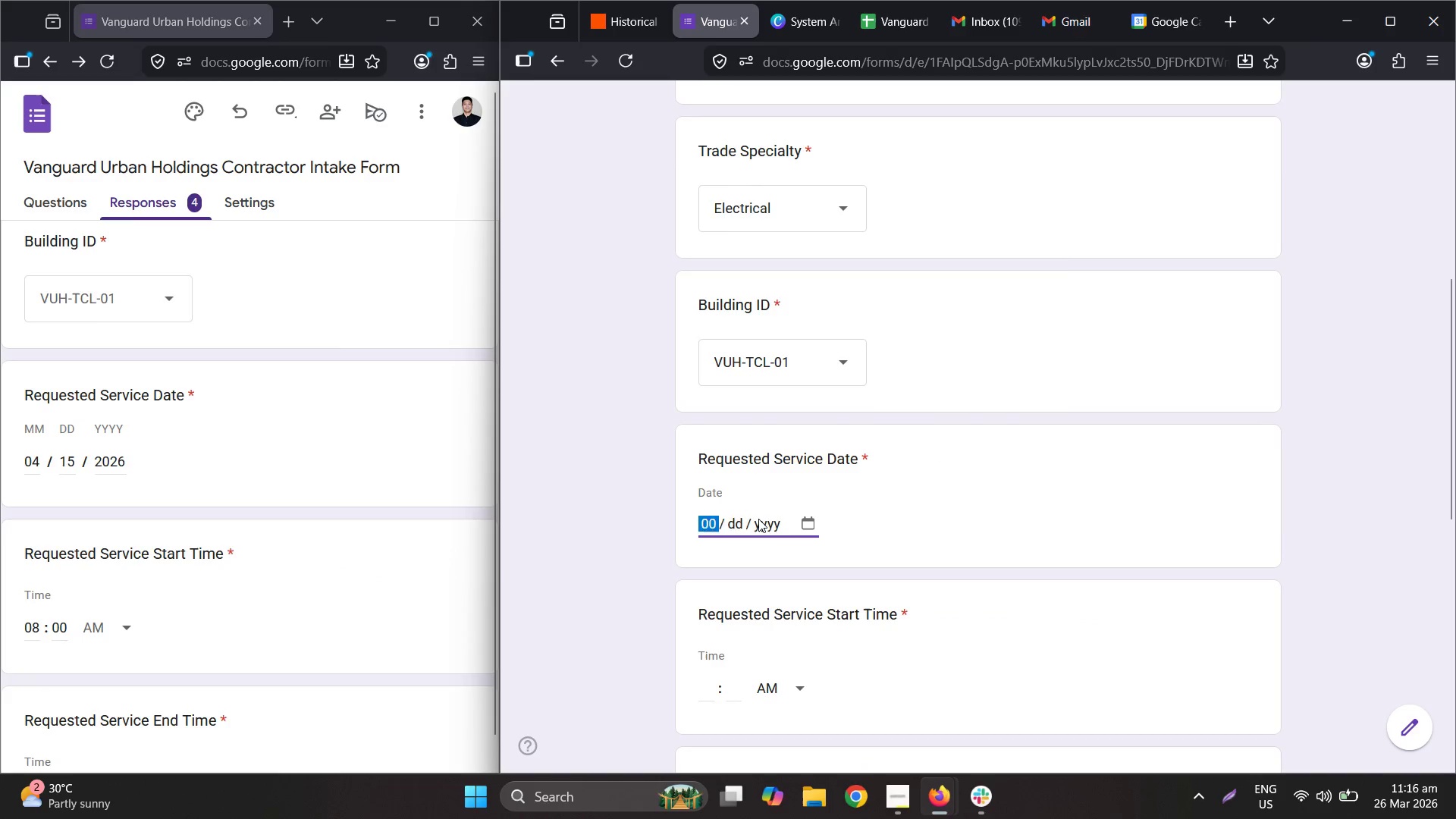 
key(Numpad4)
 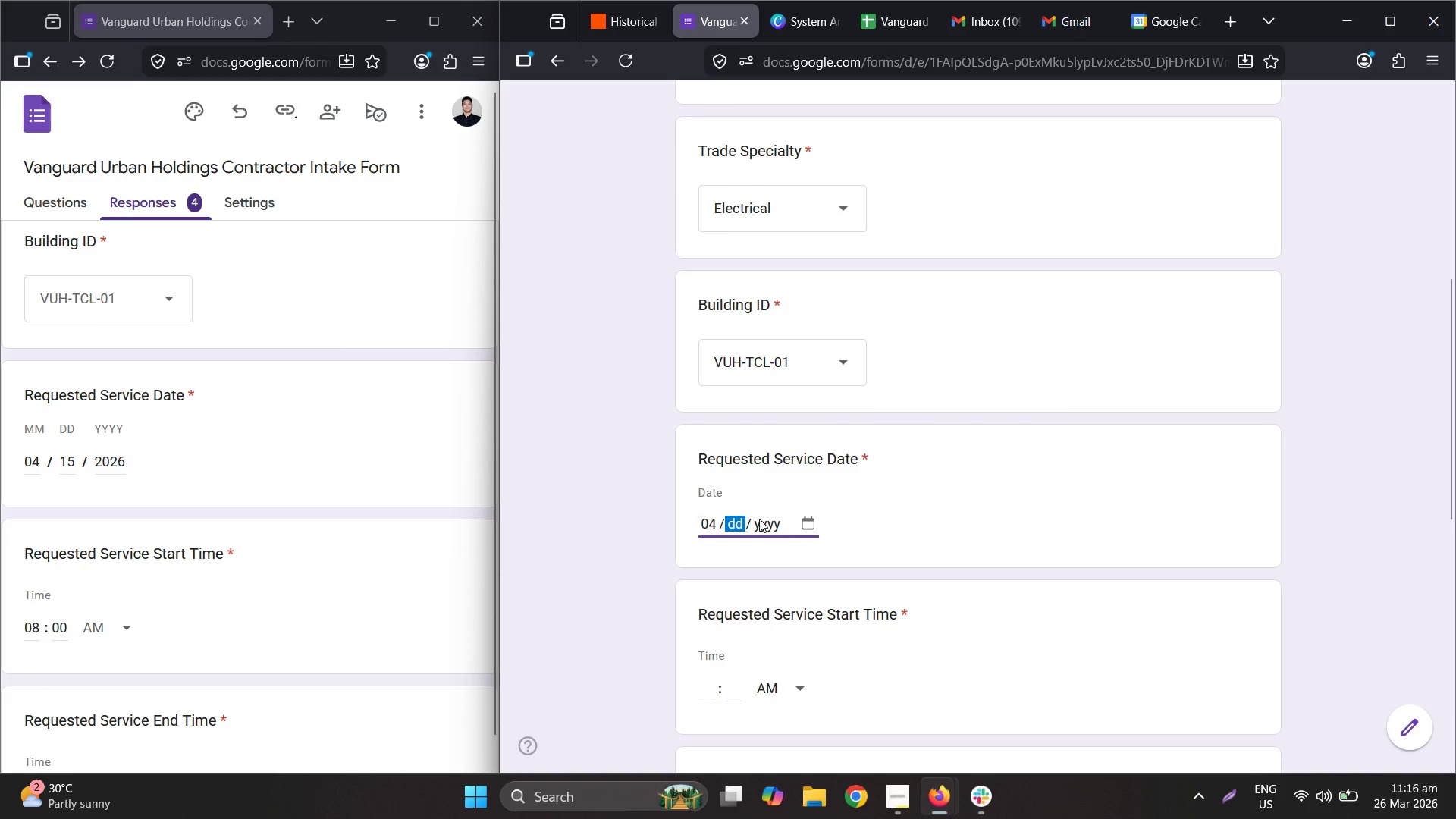 
key(Numpad1)
 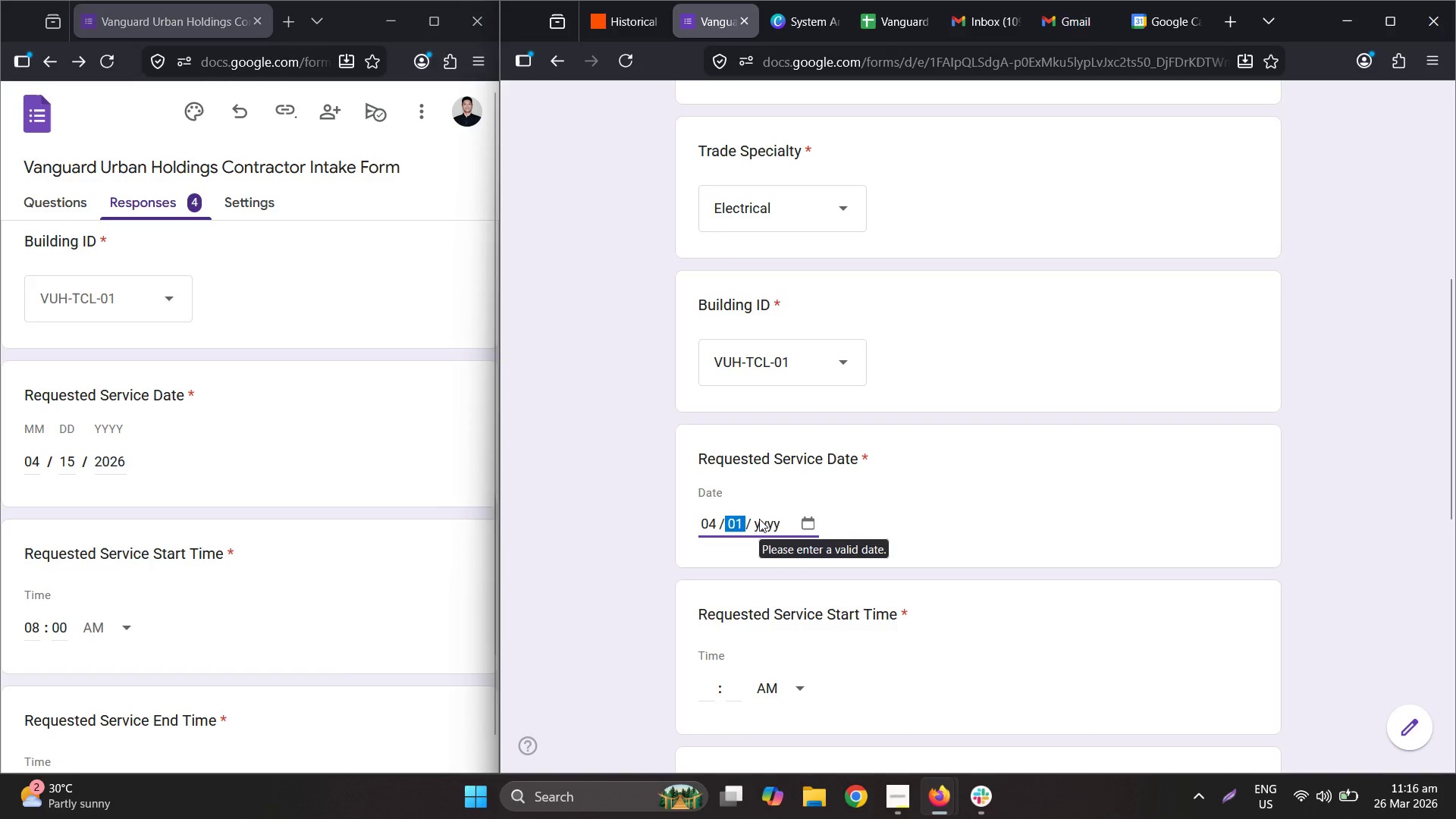 
key(Numpad5)
 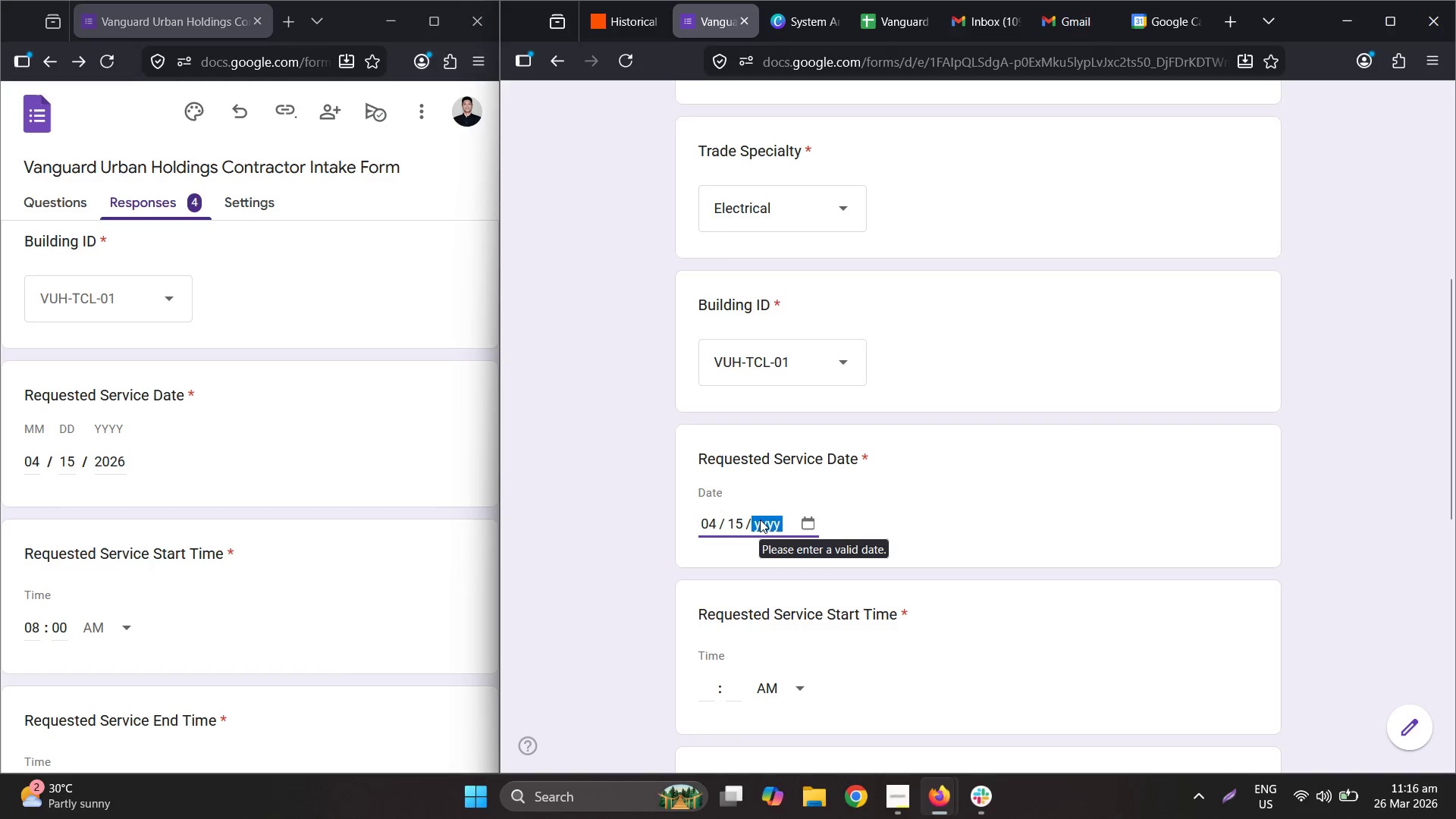 
key(Numpad2)
 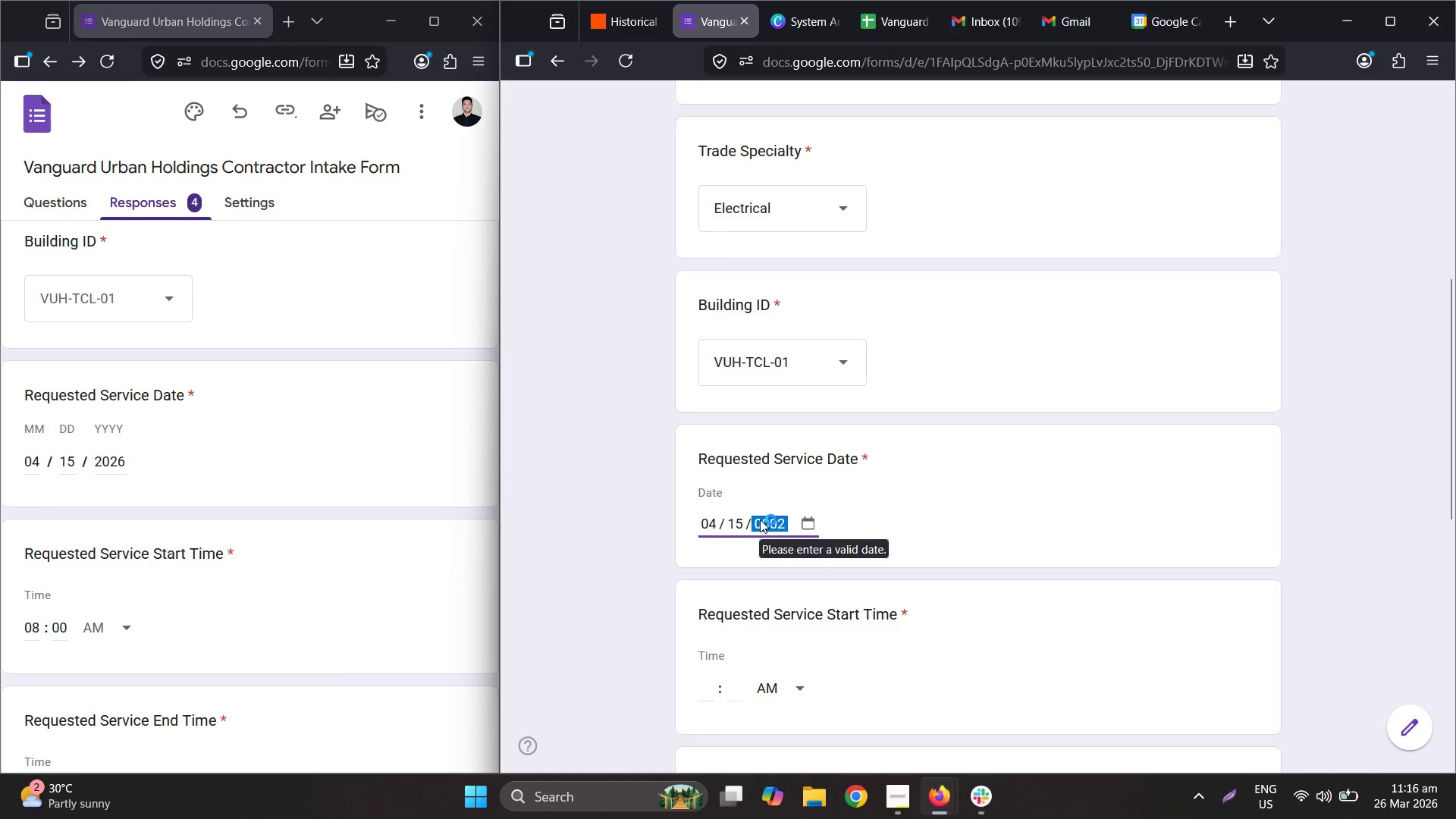 
key(Numpad0)
 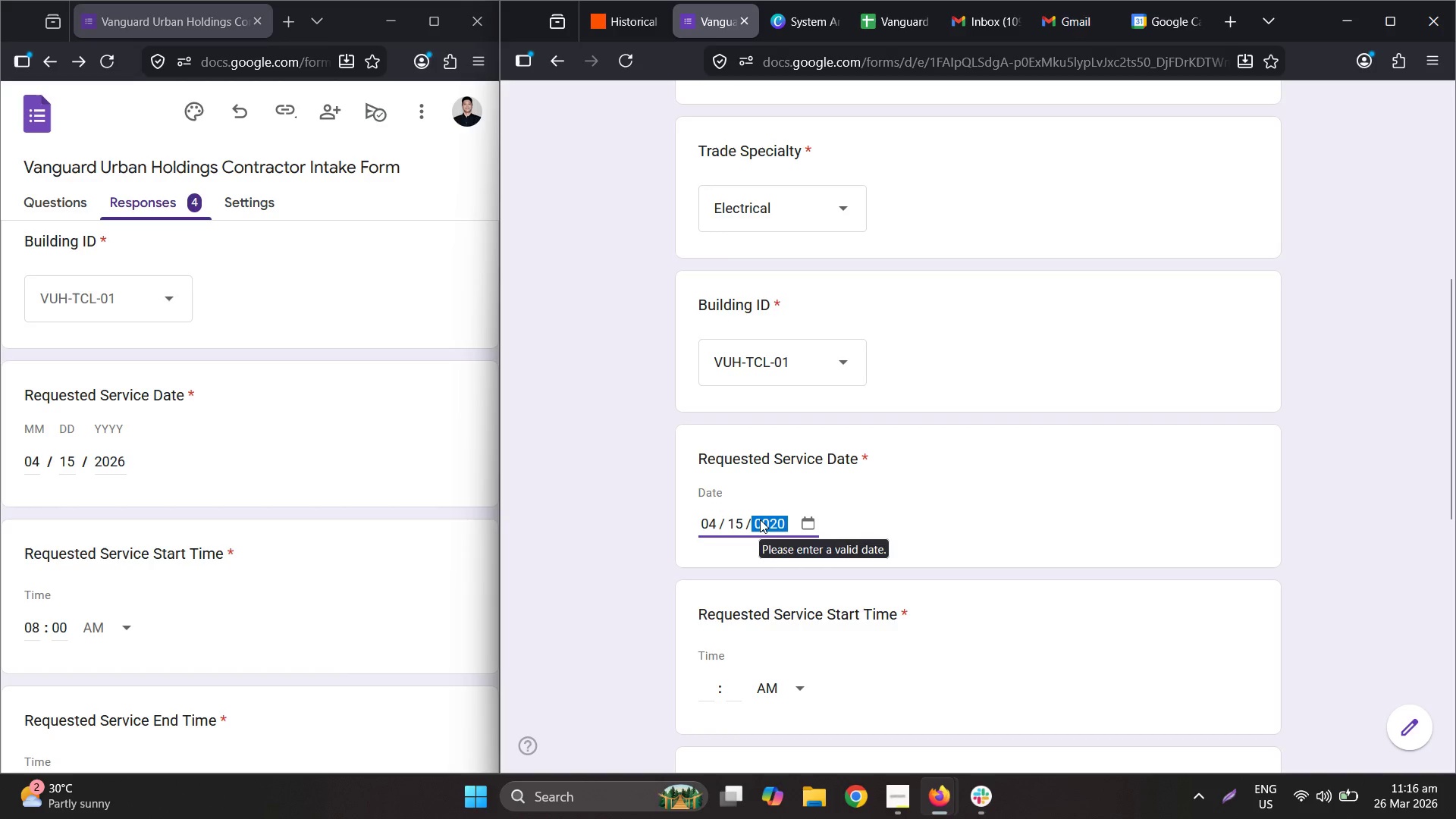 
key(Numpad2)
 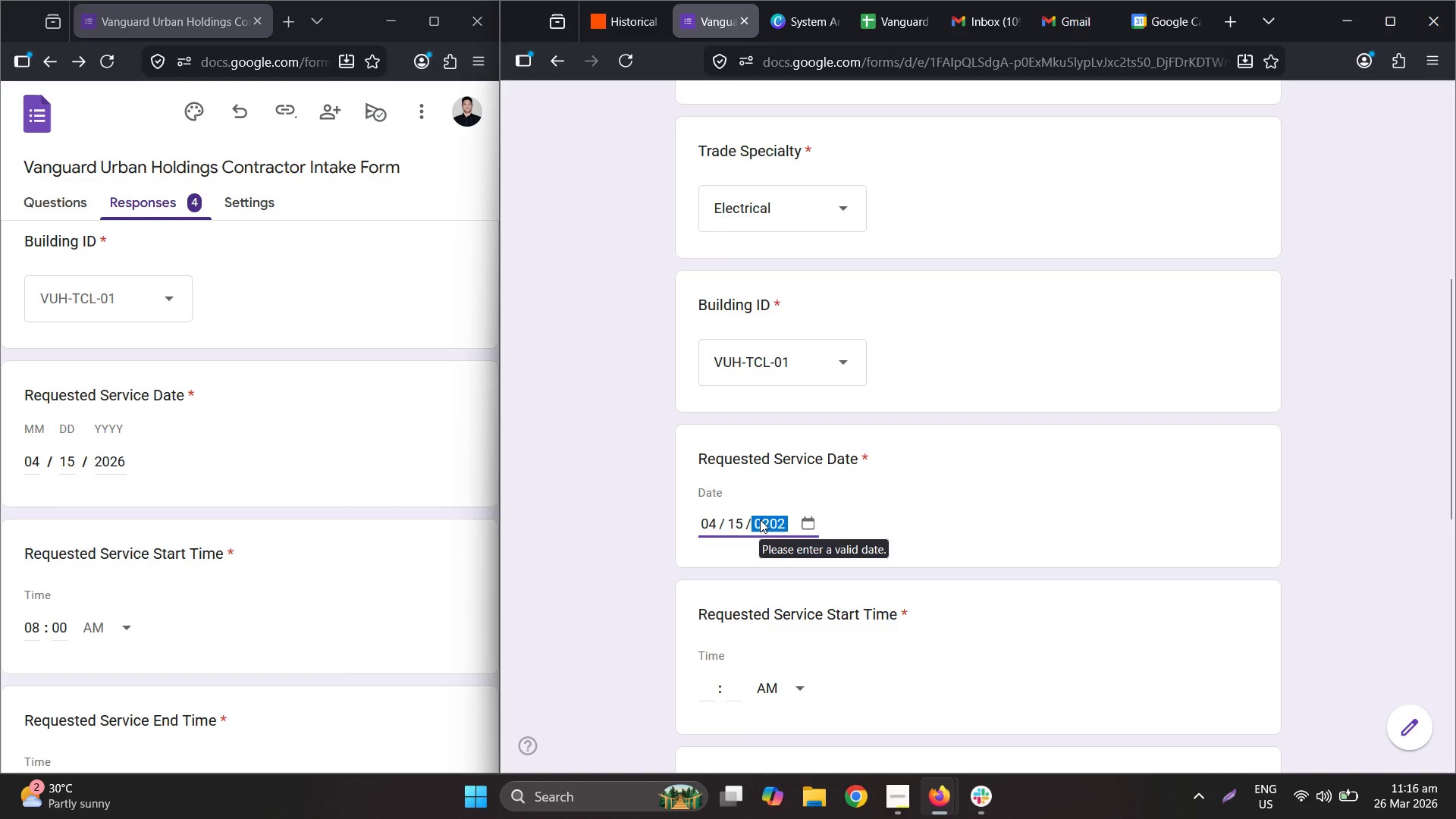 
key(Numpad6)
 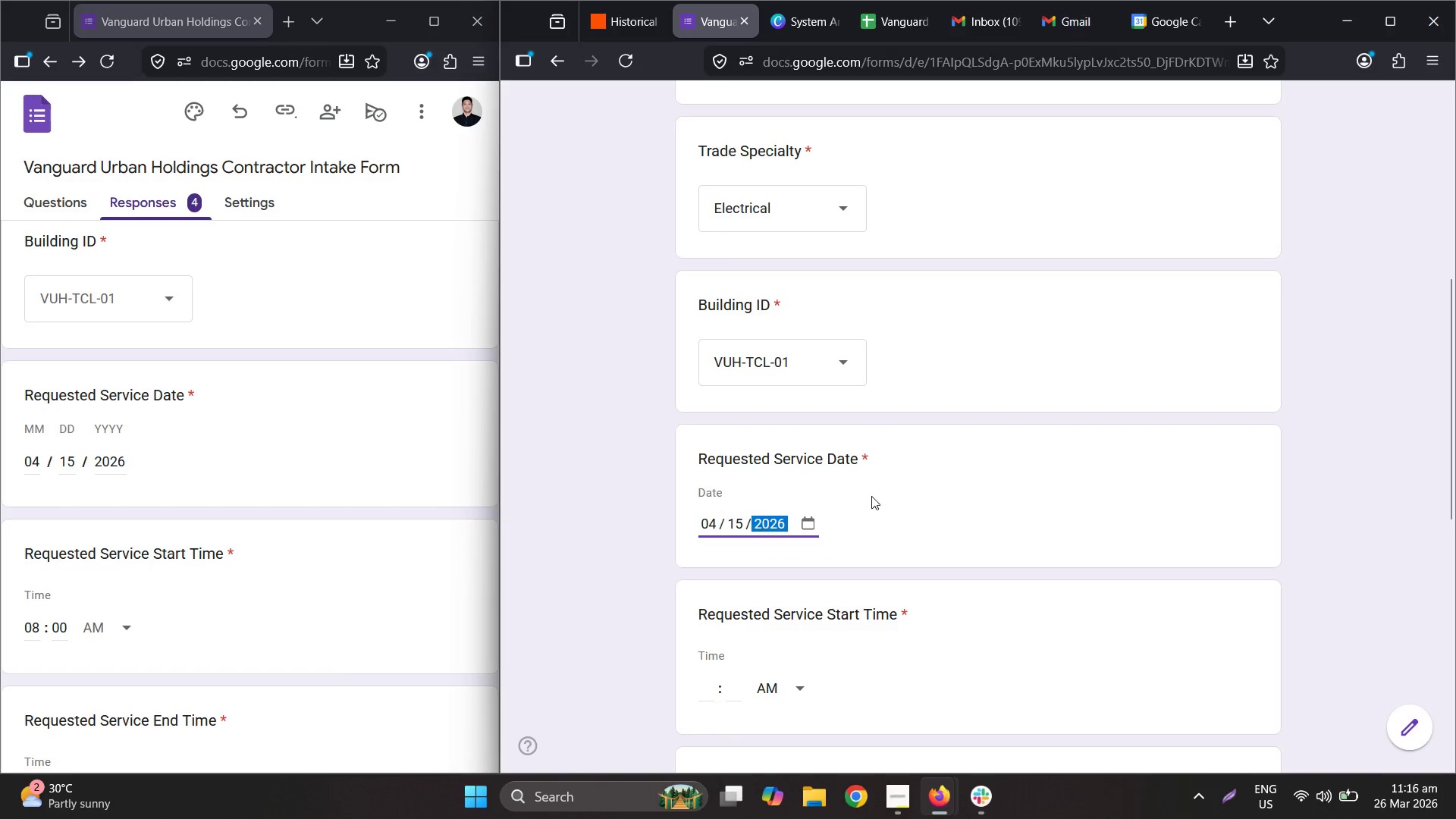 
scroll: coordinate [277, 481], scroll_direction: down, amount: 3.0
 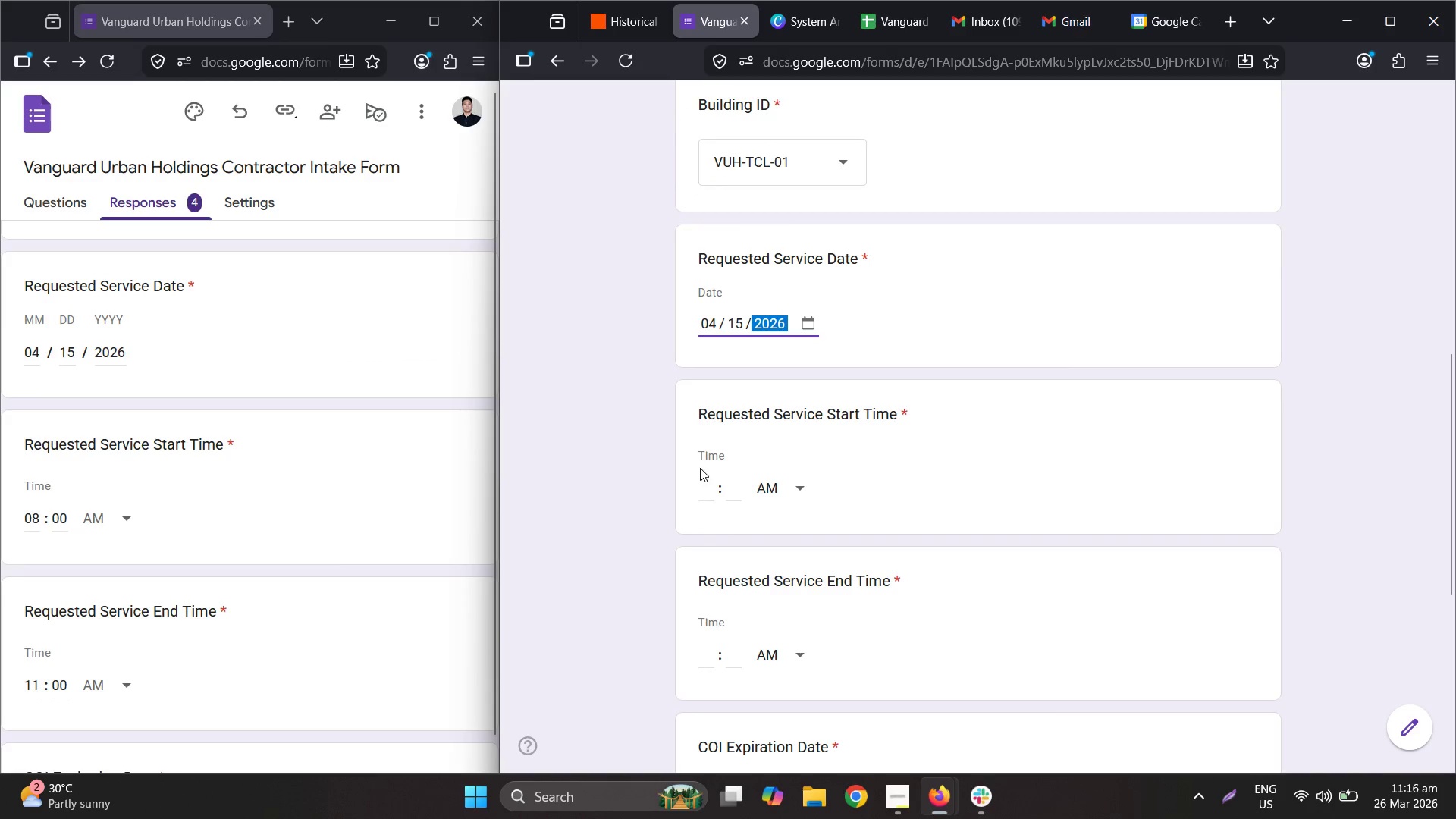 
left_click([701, 485])
 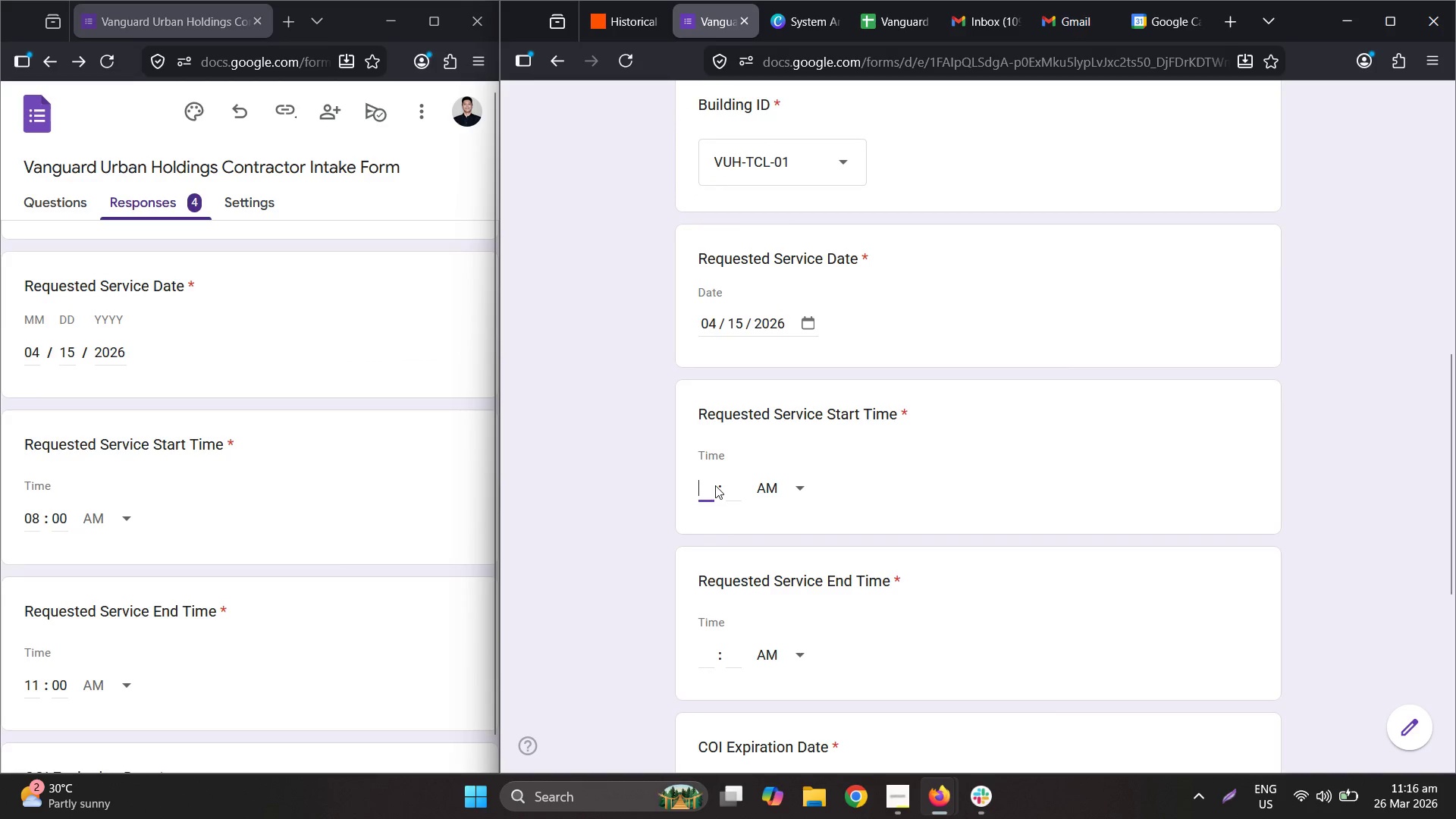 
key(Numpad8)
 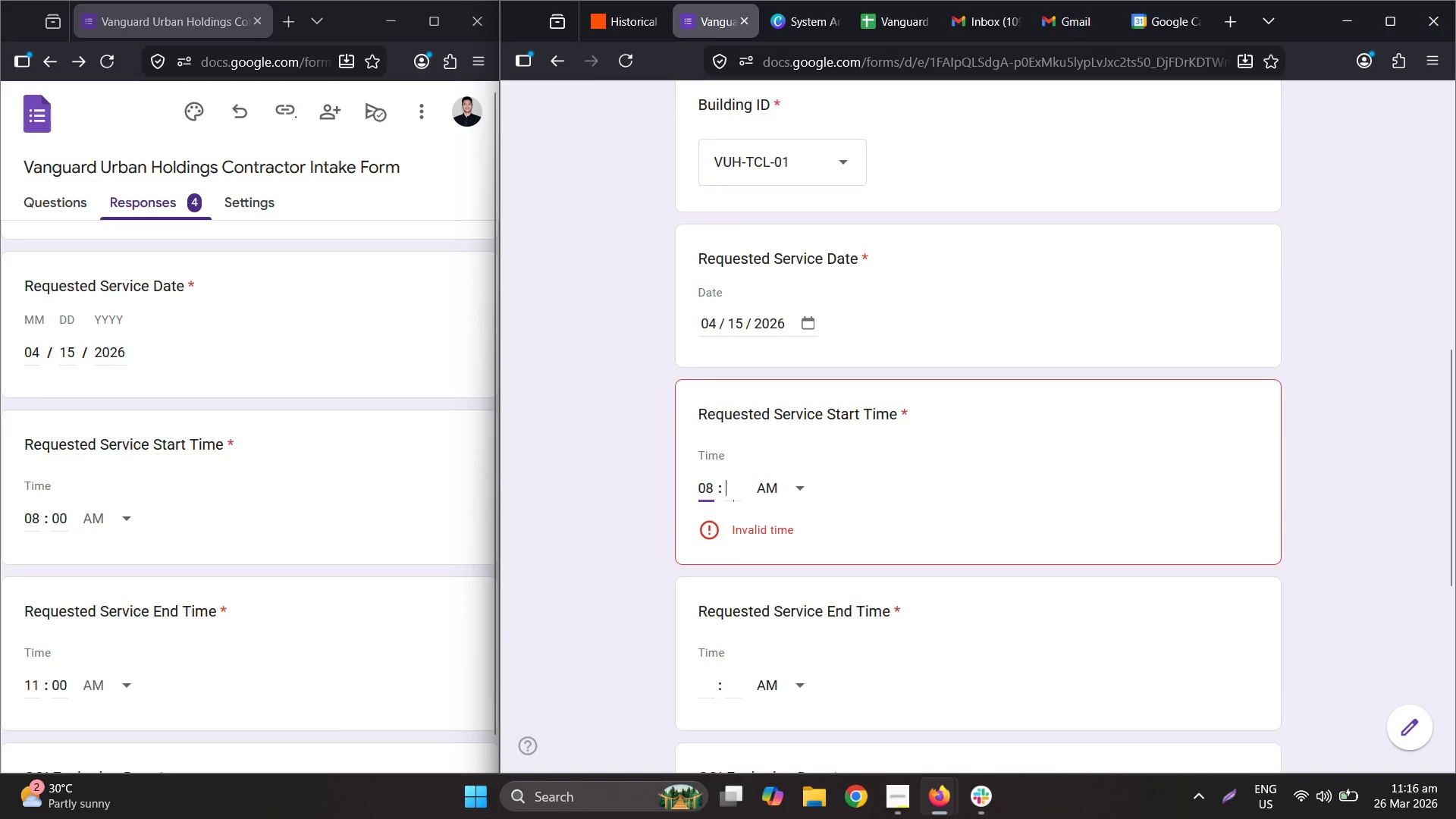 
key(Tab)
 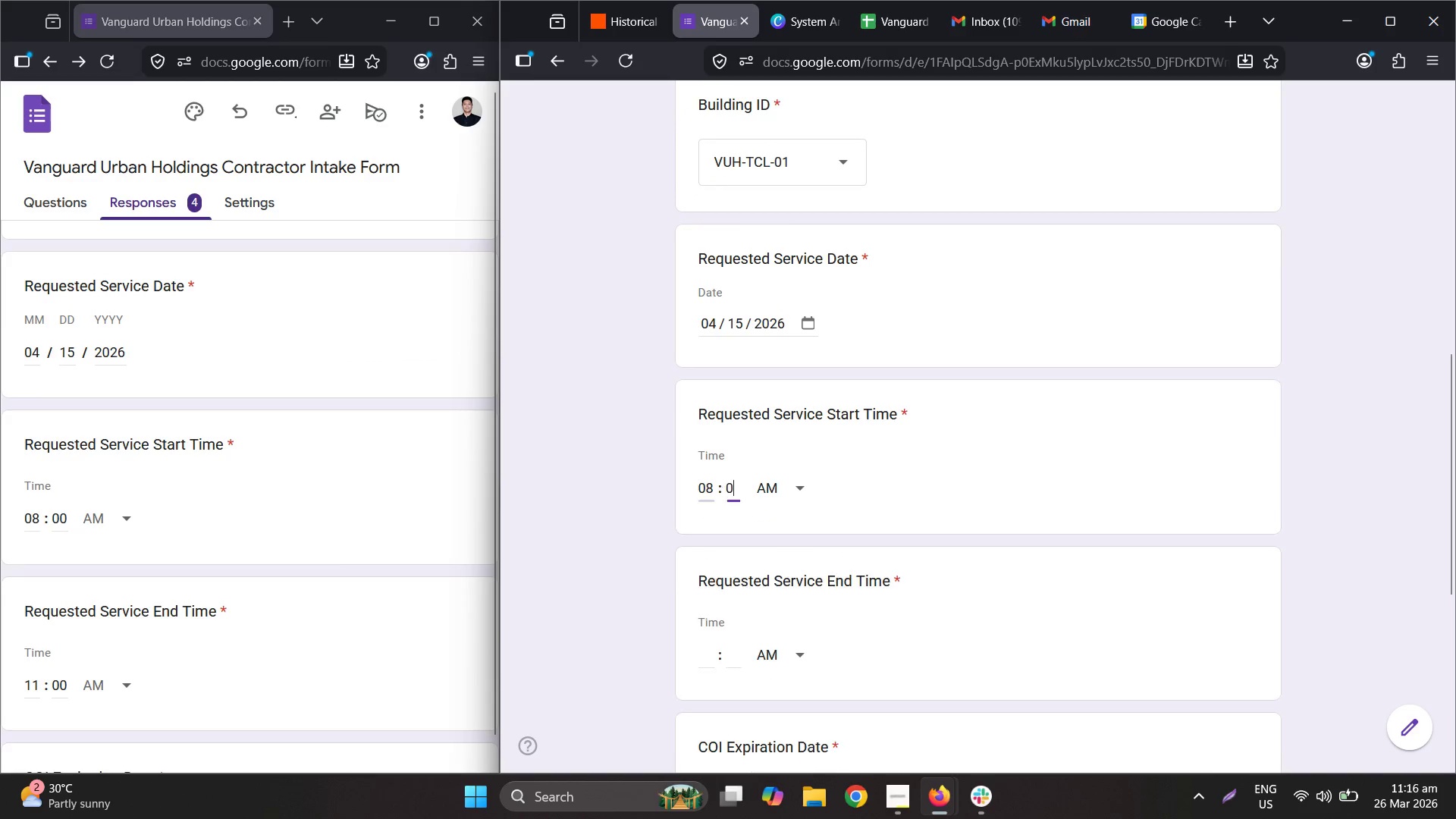 
key(Numpad0)
 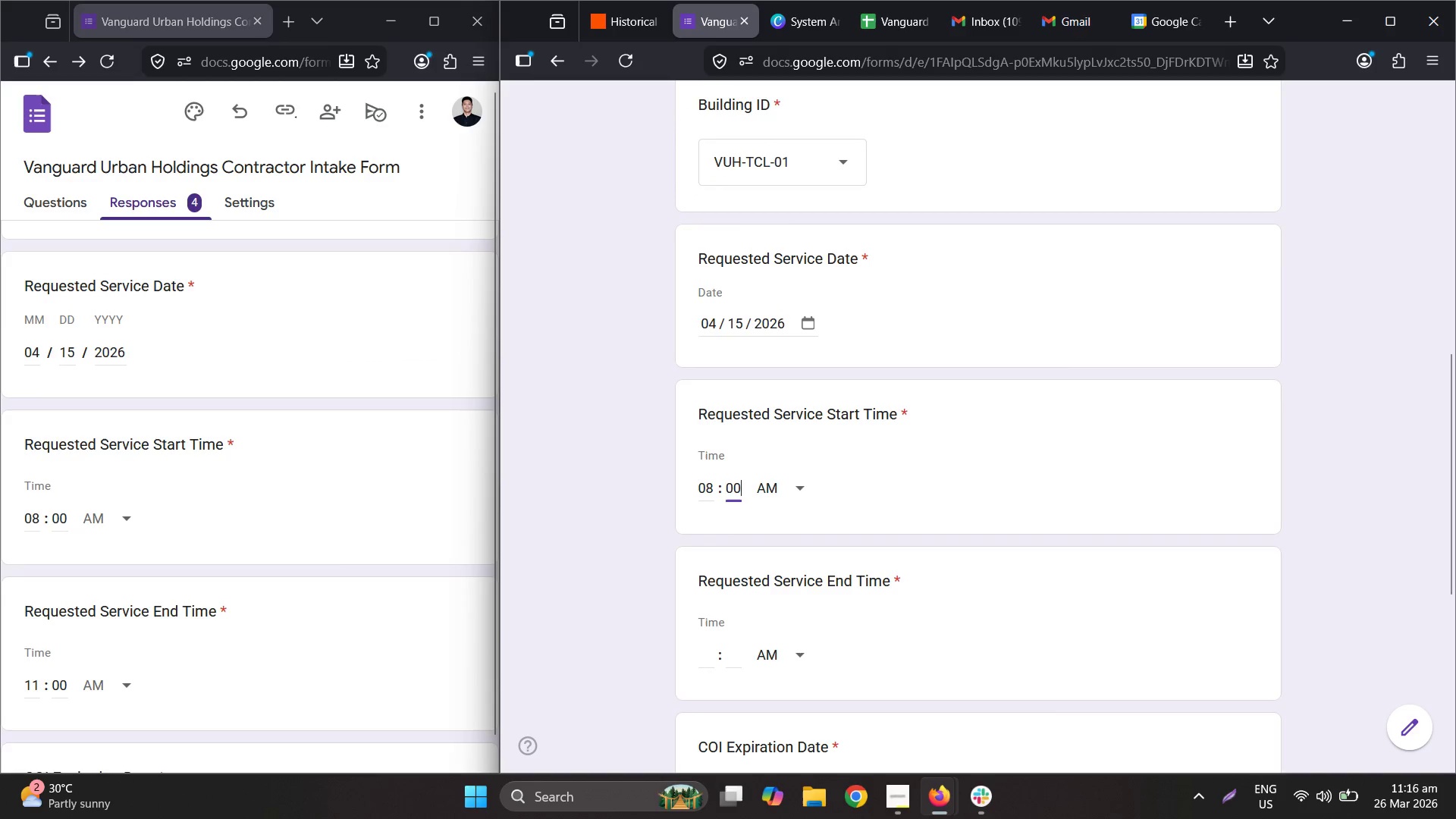 
key(Numpad0)
 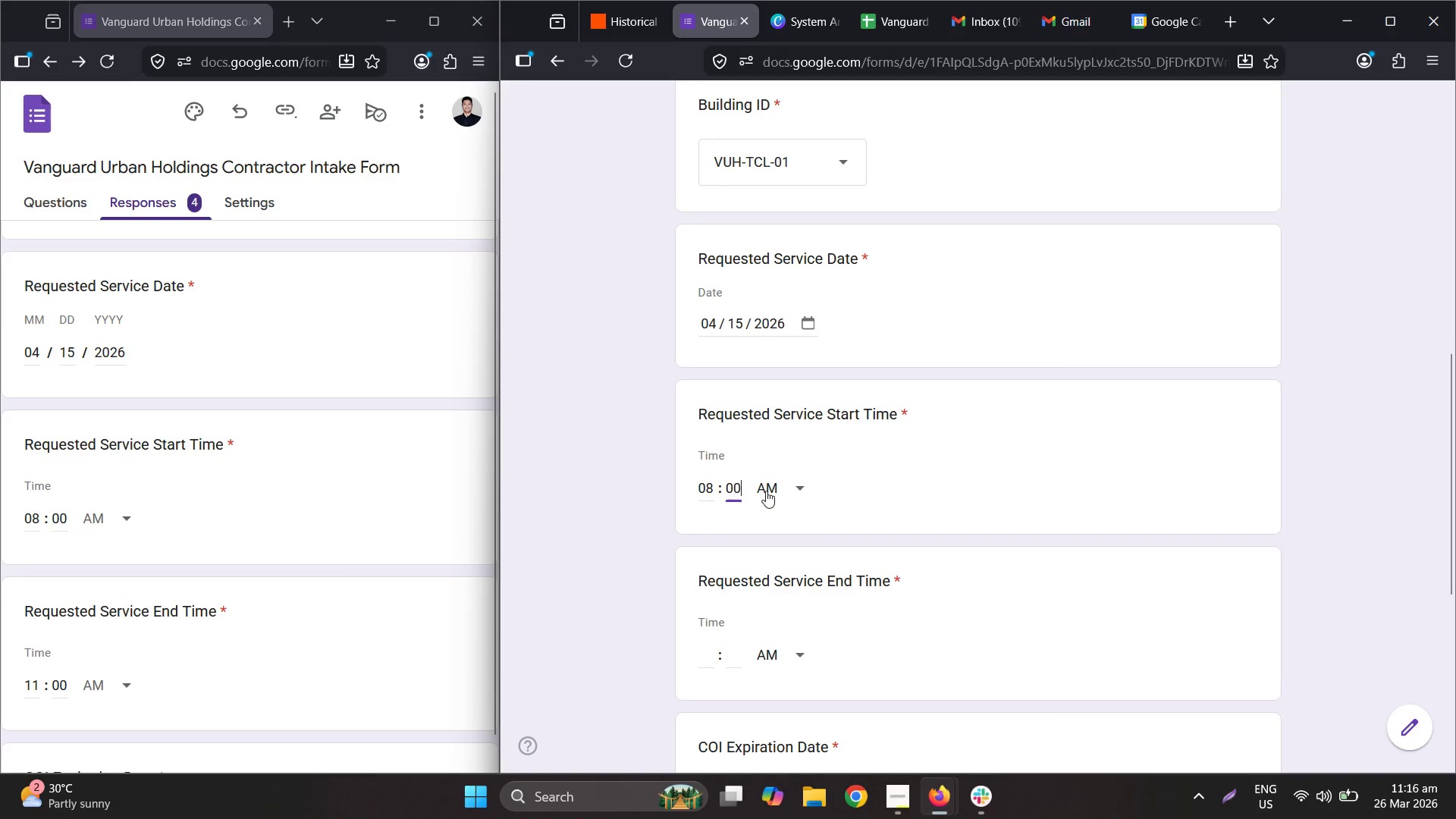 
left_click([679, 527])
 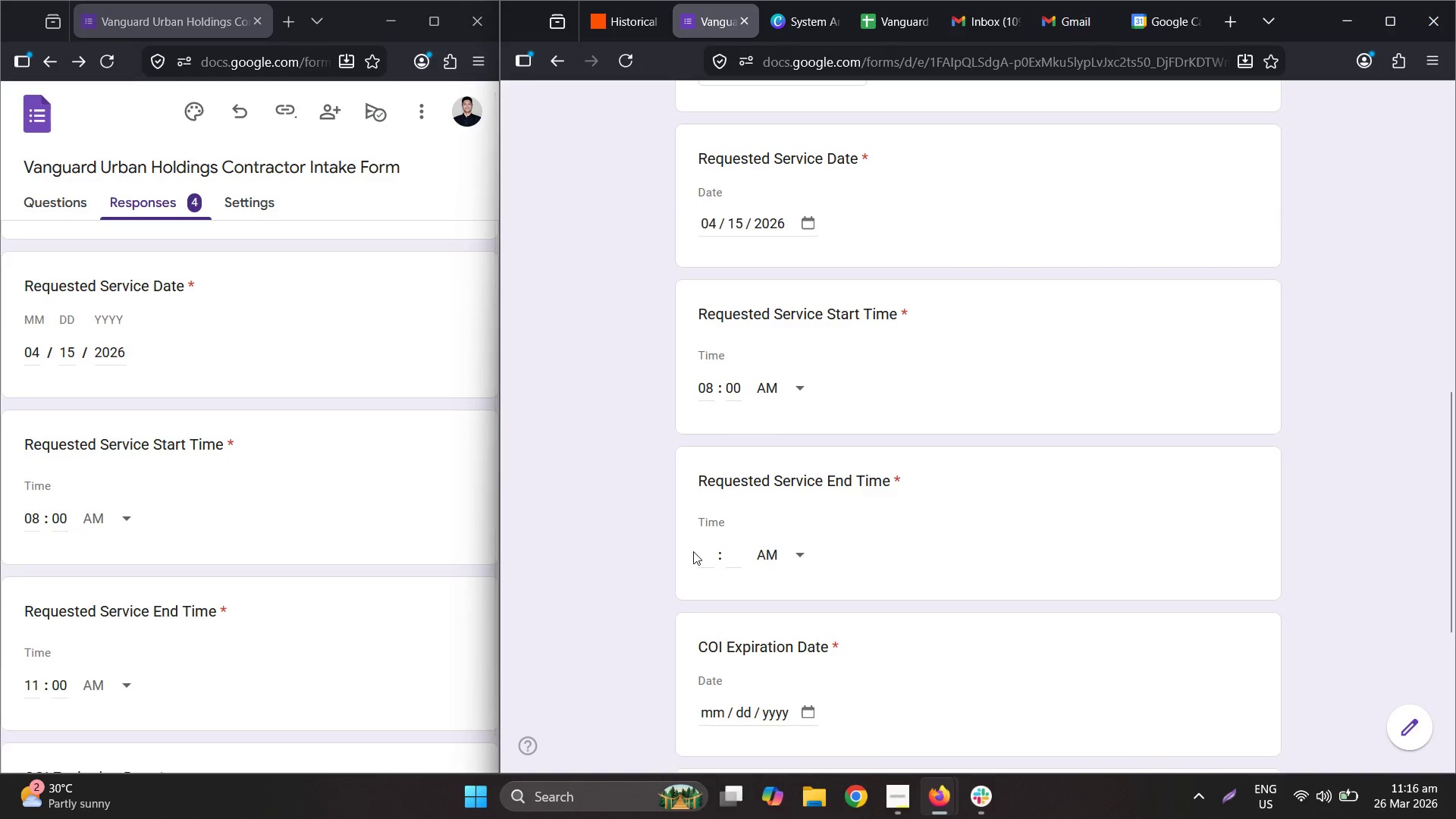 
scroll: coordinate [814, 513], scroll_direction: down, amount: 1.0
 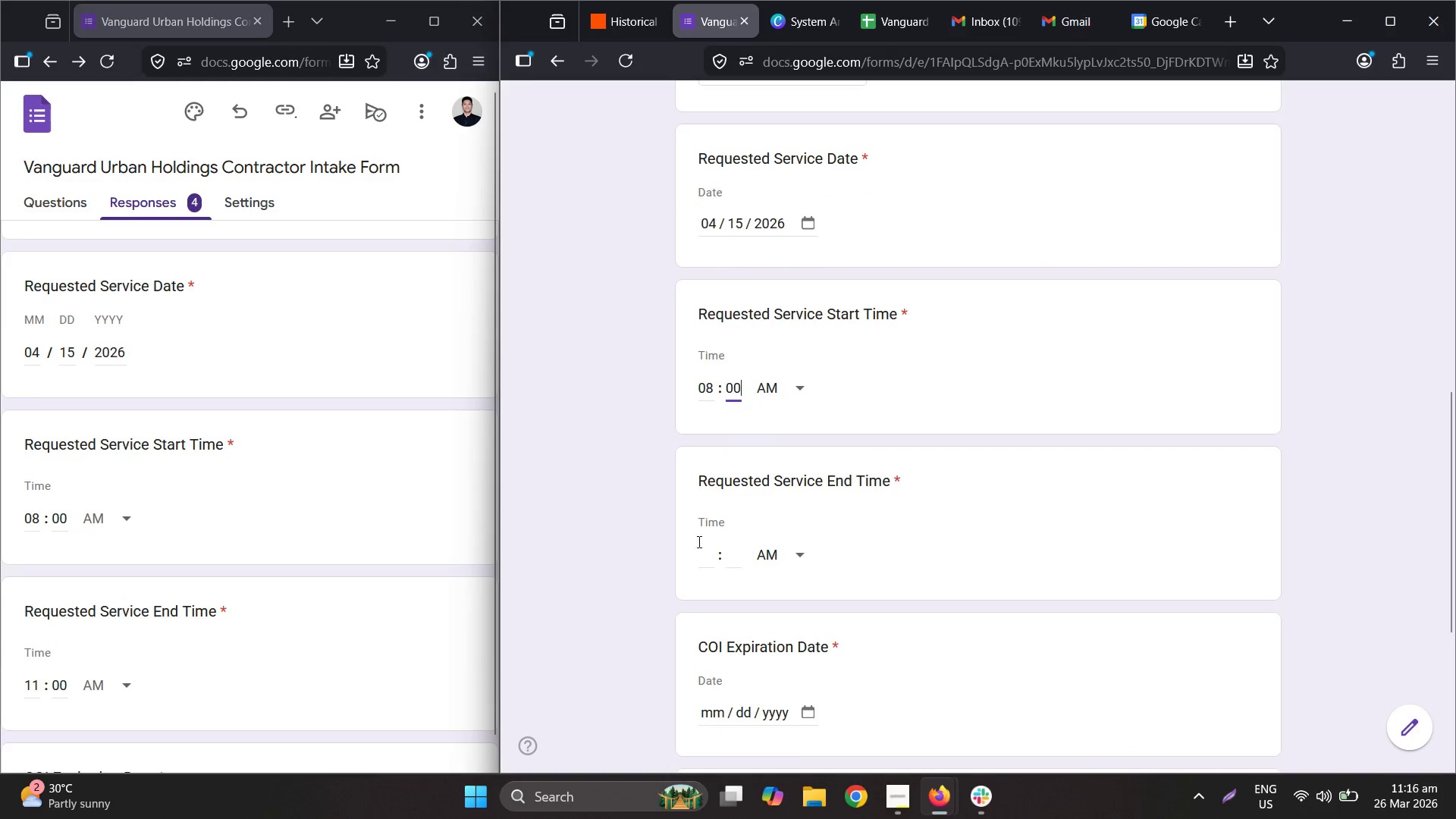 
triple_click([716, 557])
 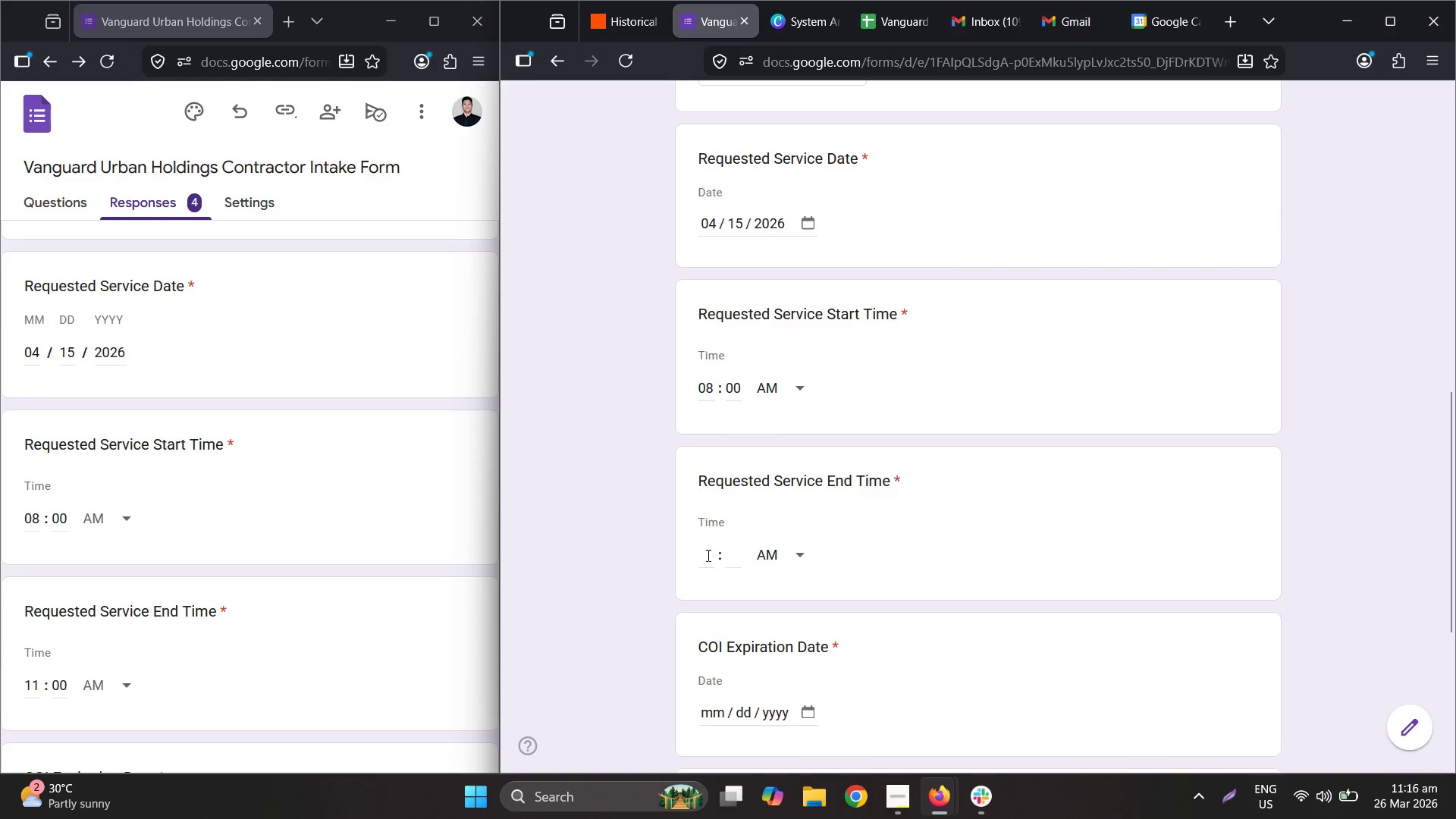 
triple_click([706, 554])
 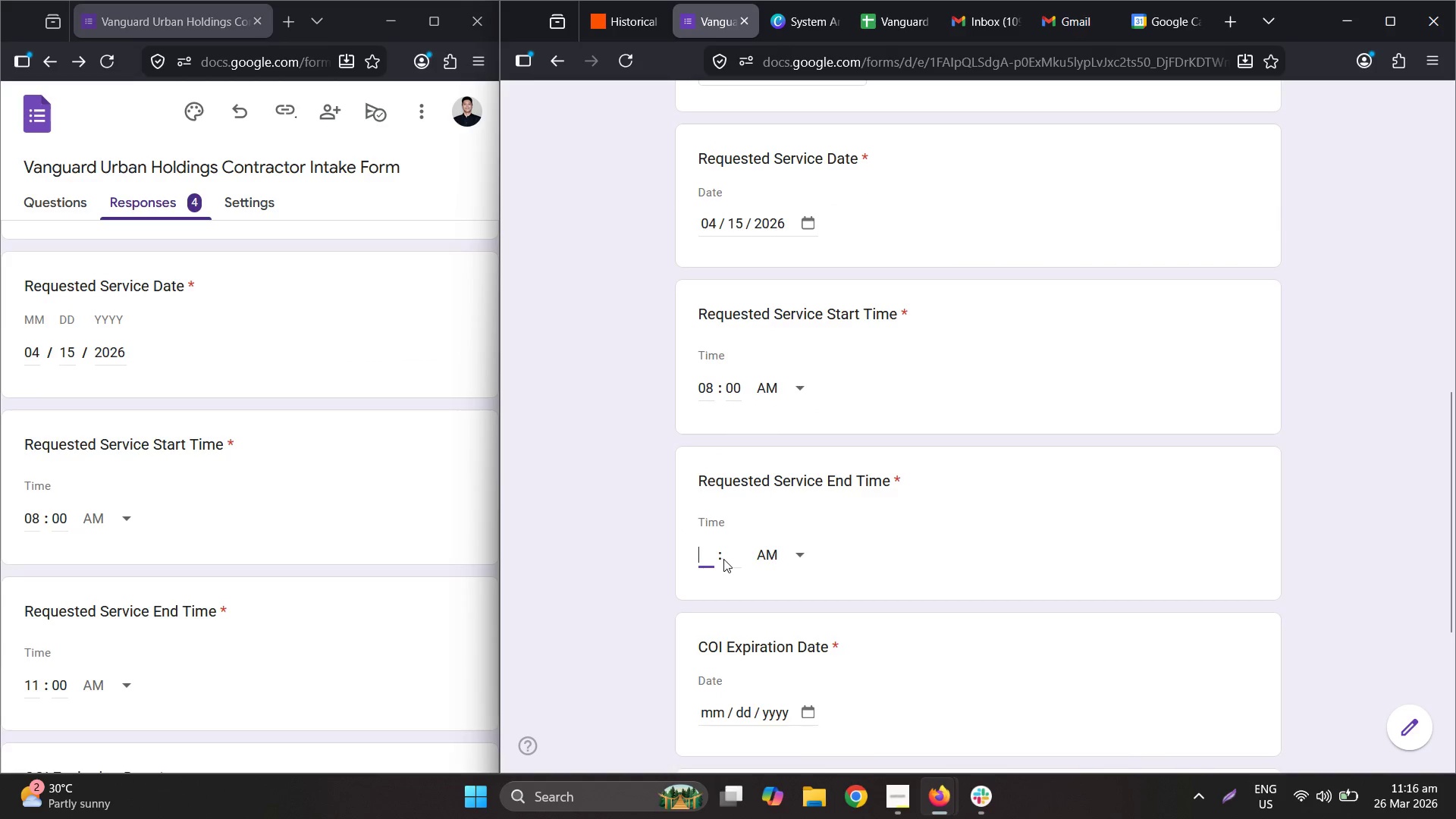 
key(Numpad1)
 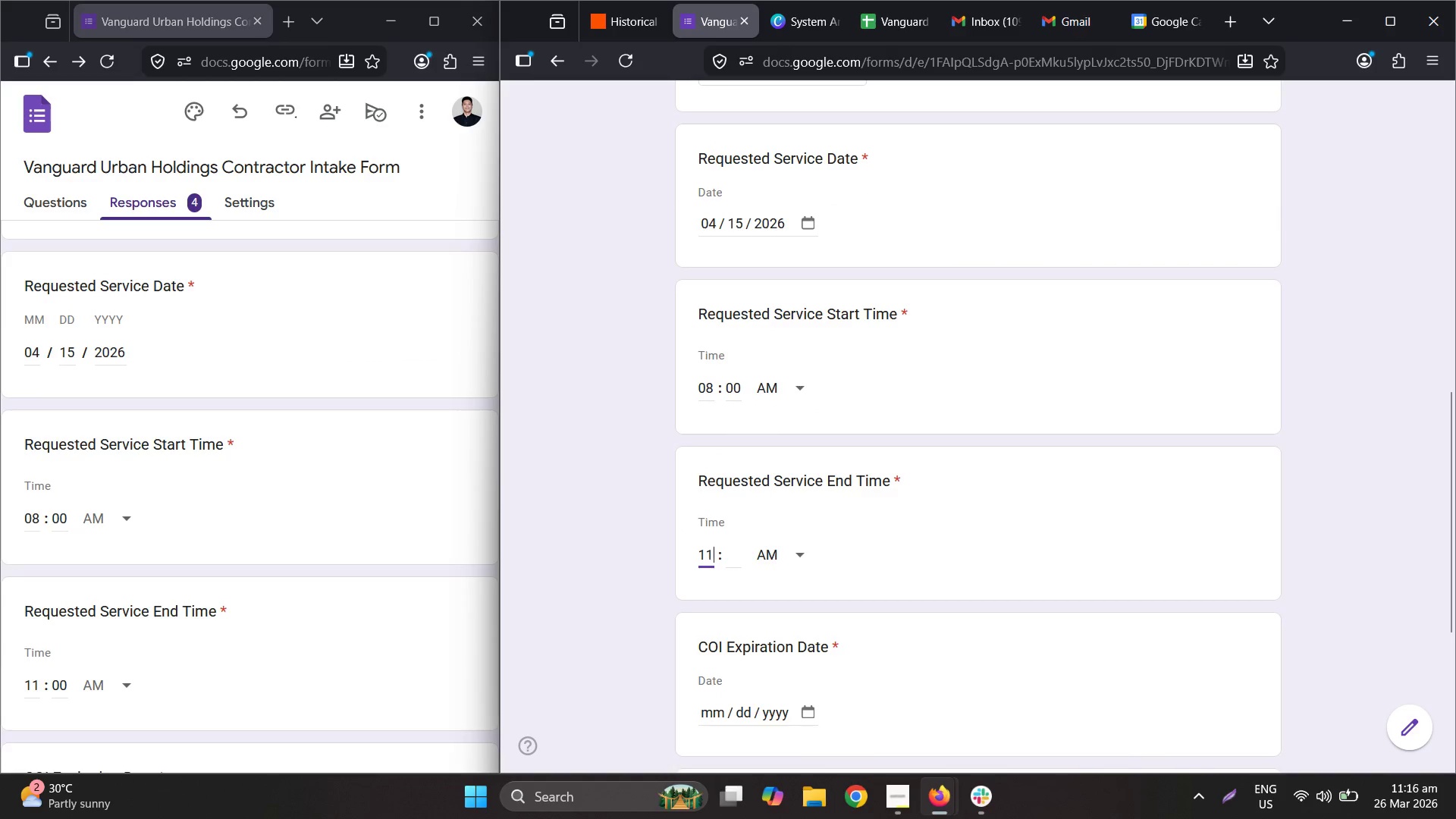 
key(Numpad1)
 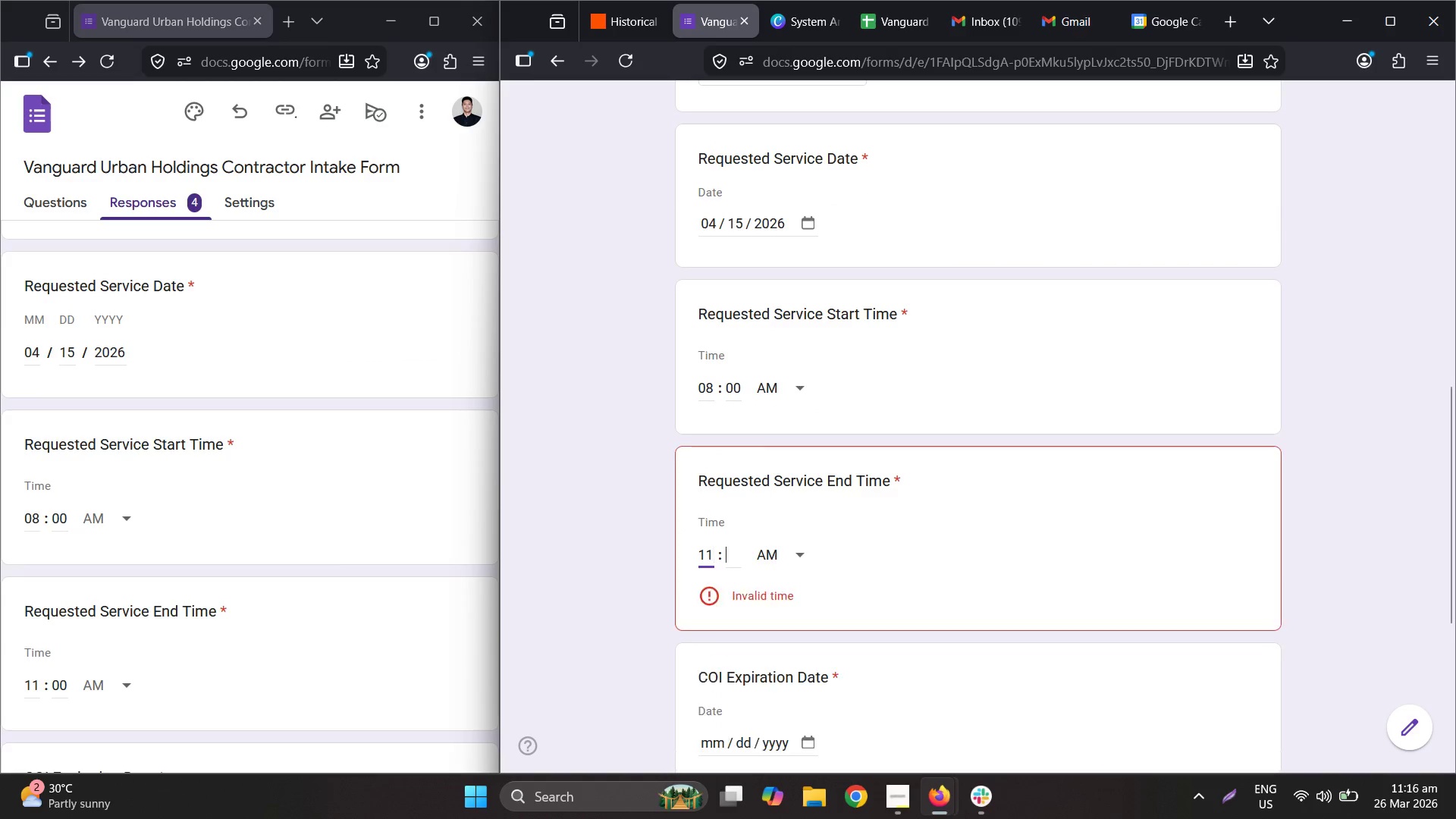 
key(Tab)
 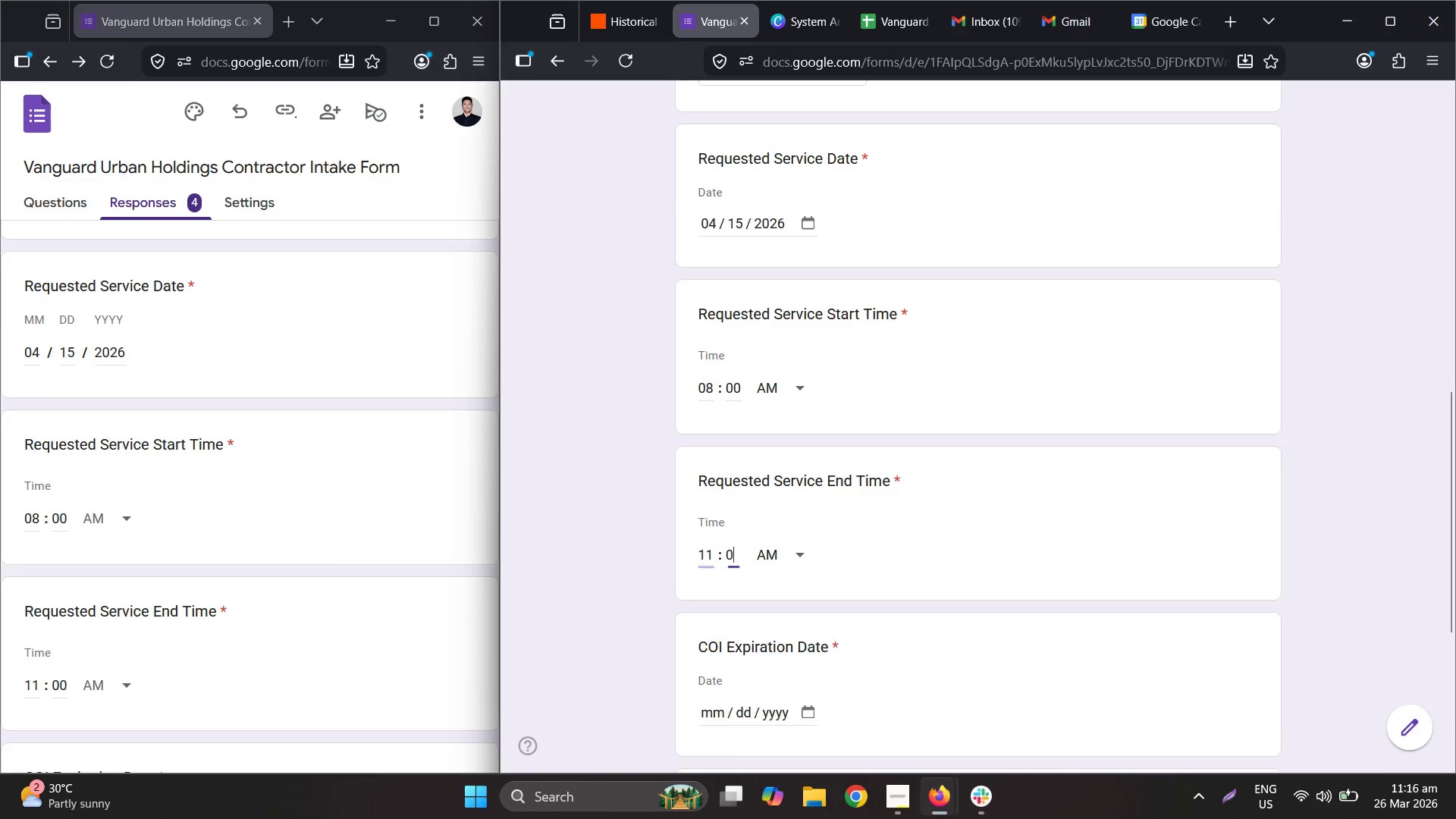 
key(Numpad0)
 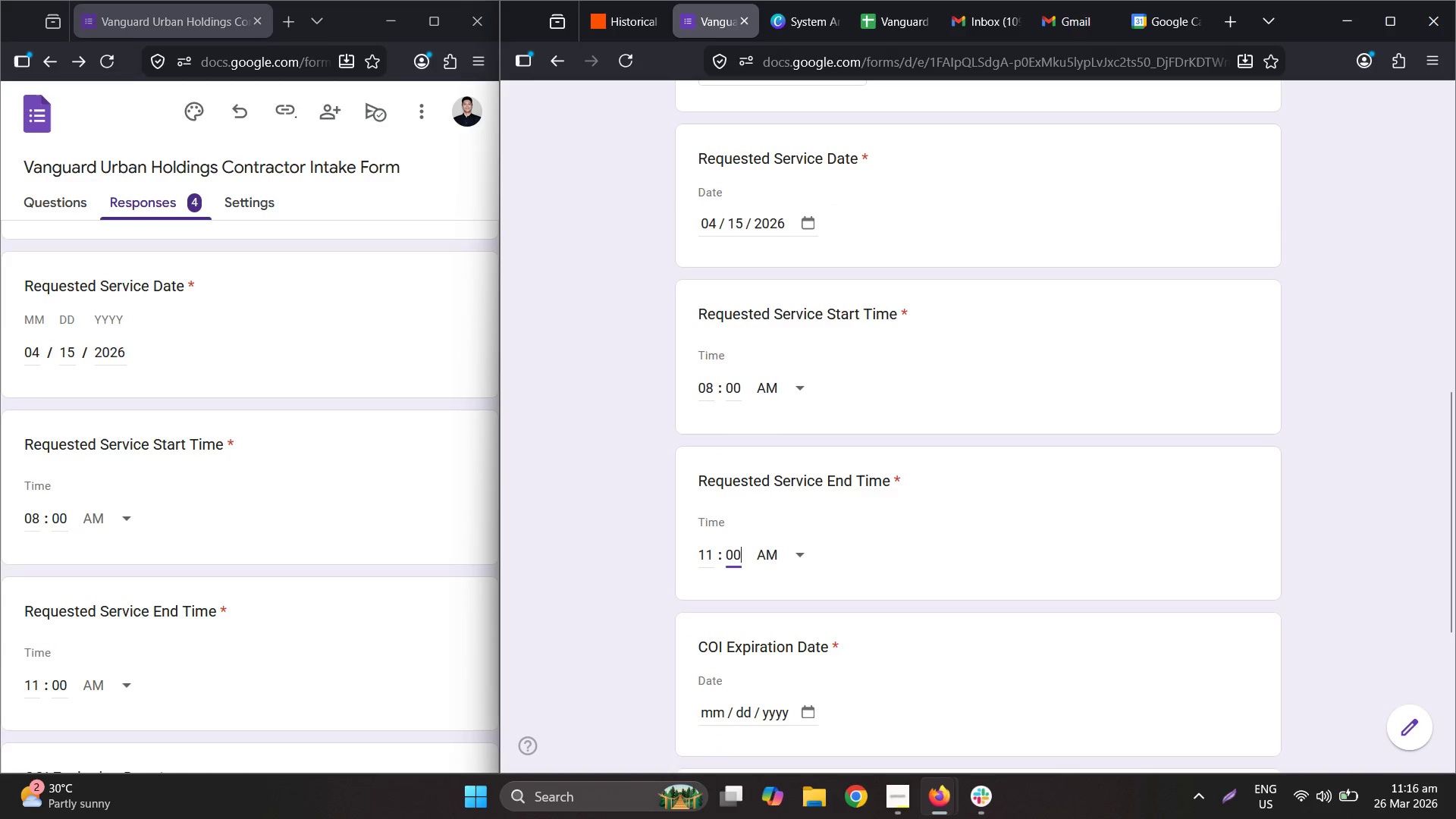 
key(Numpad0)
 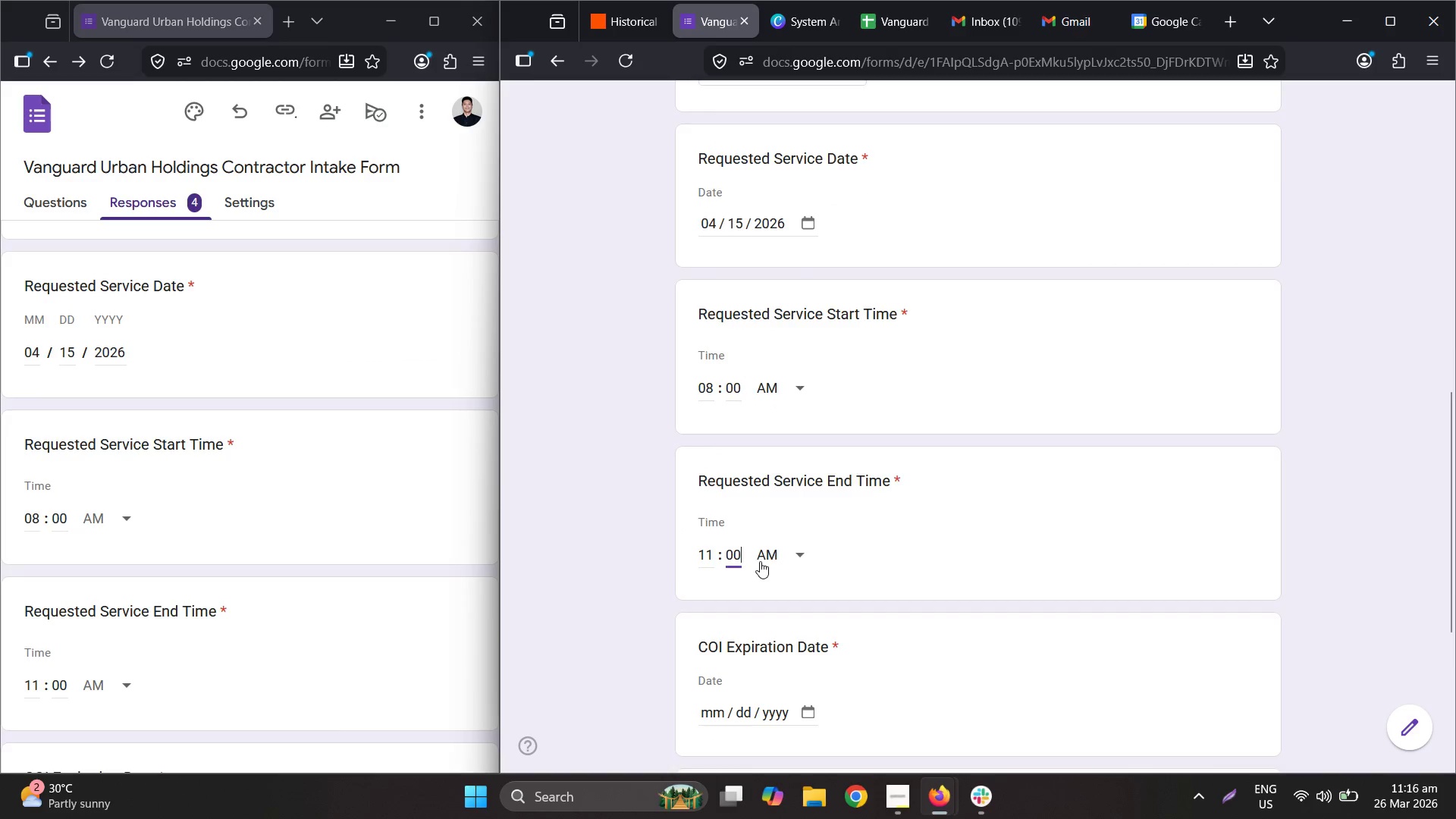 
scroll: coordinate [99, 585], scroll_direction: down, amount: 5.0
 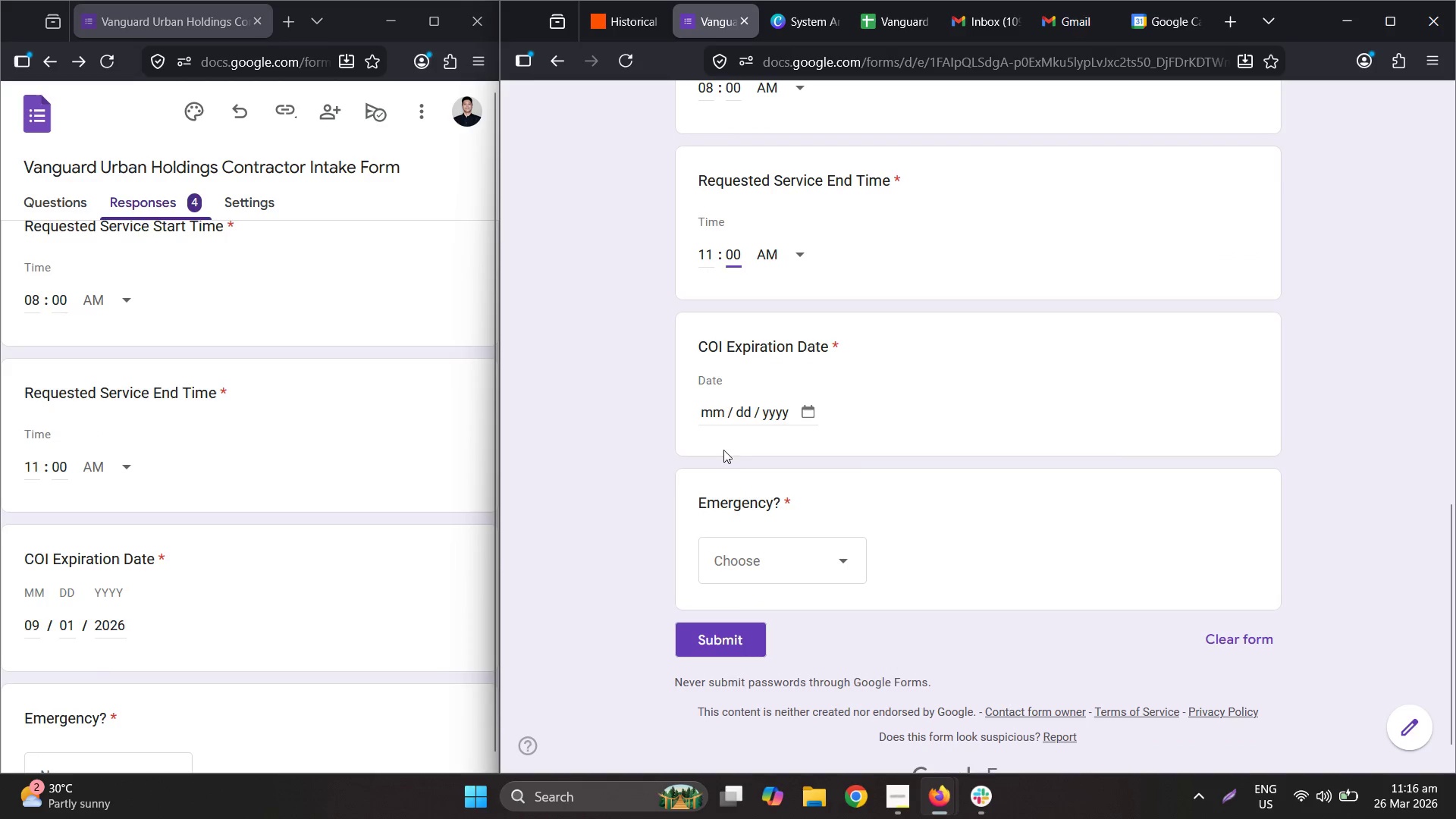 
left_click([704, 410])
 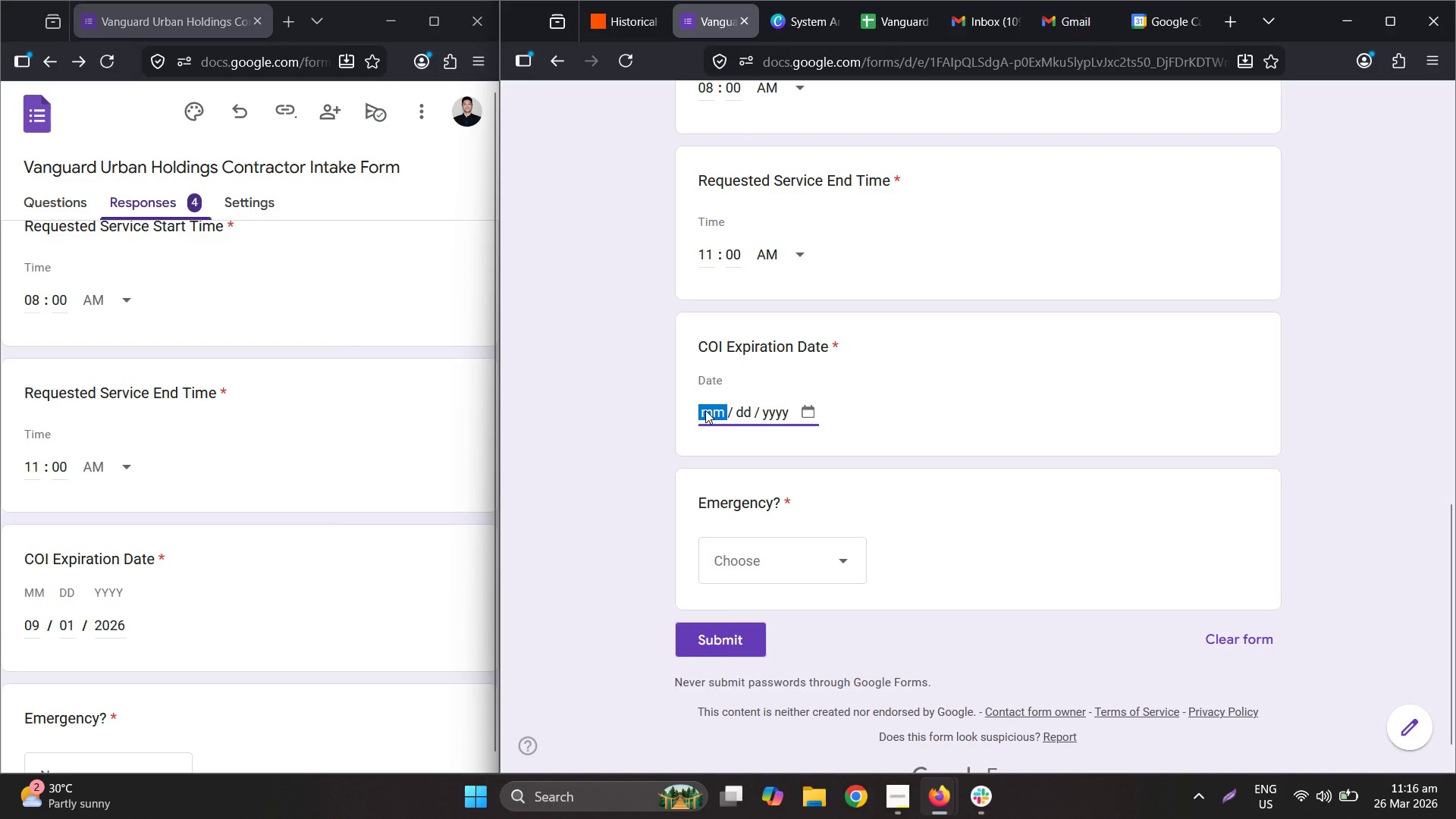 
key(Numpad0)
 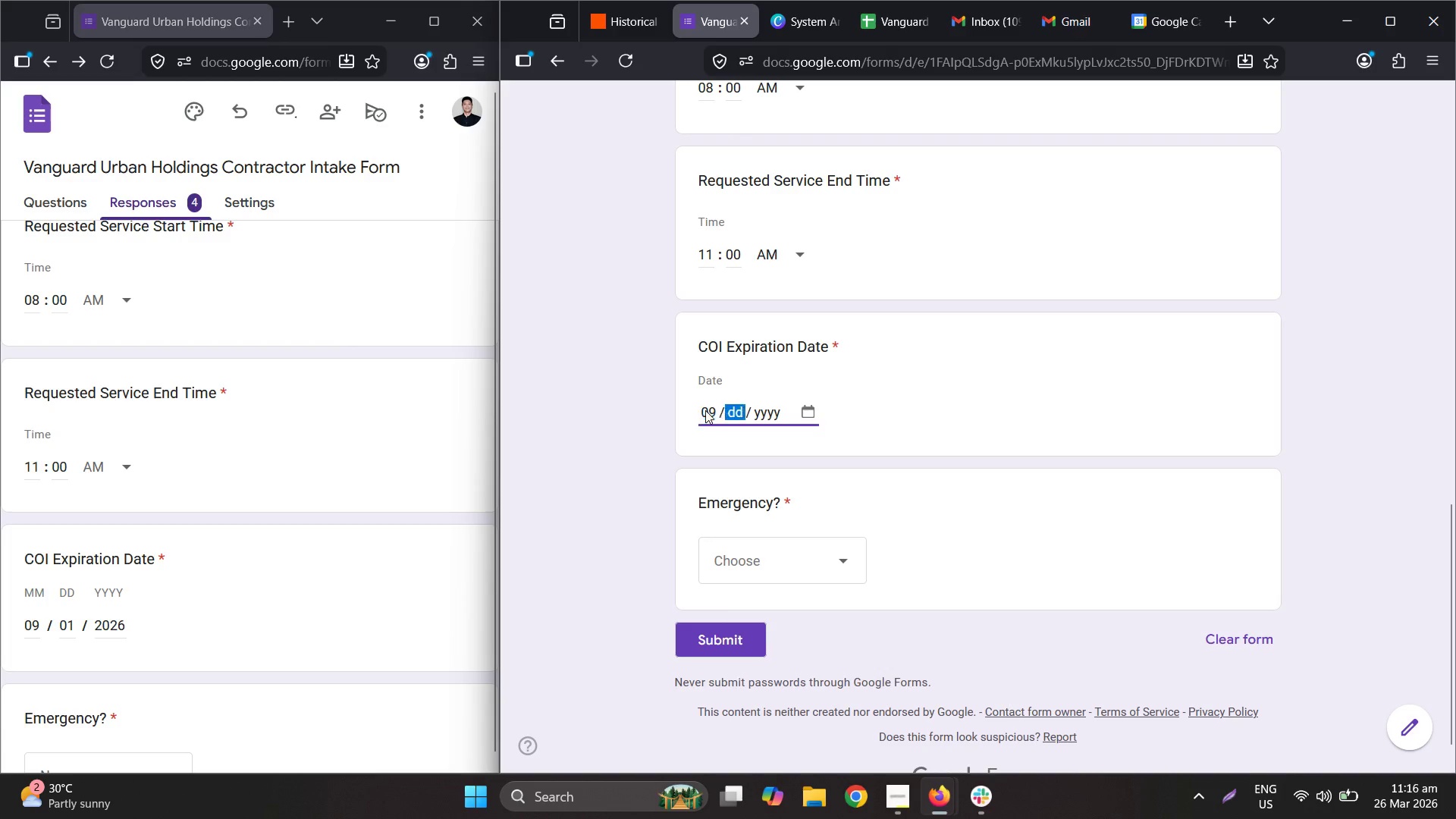 
key(Numpad9)
 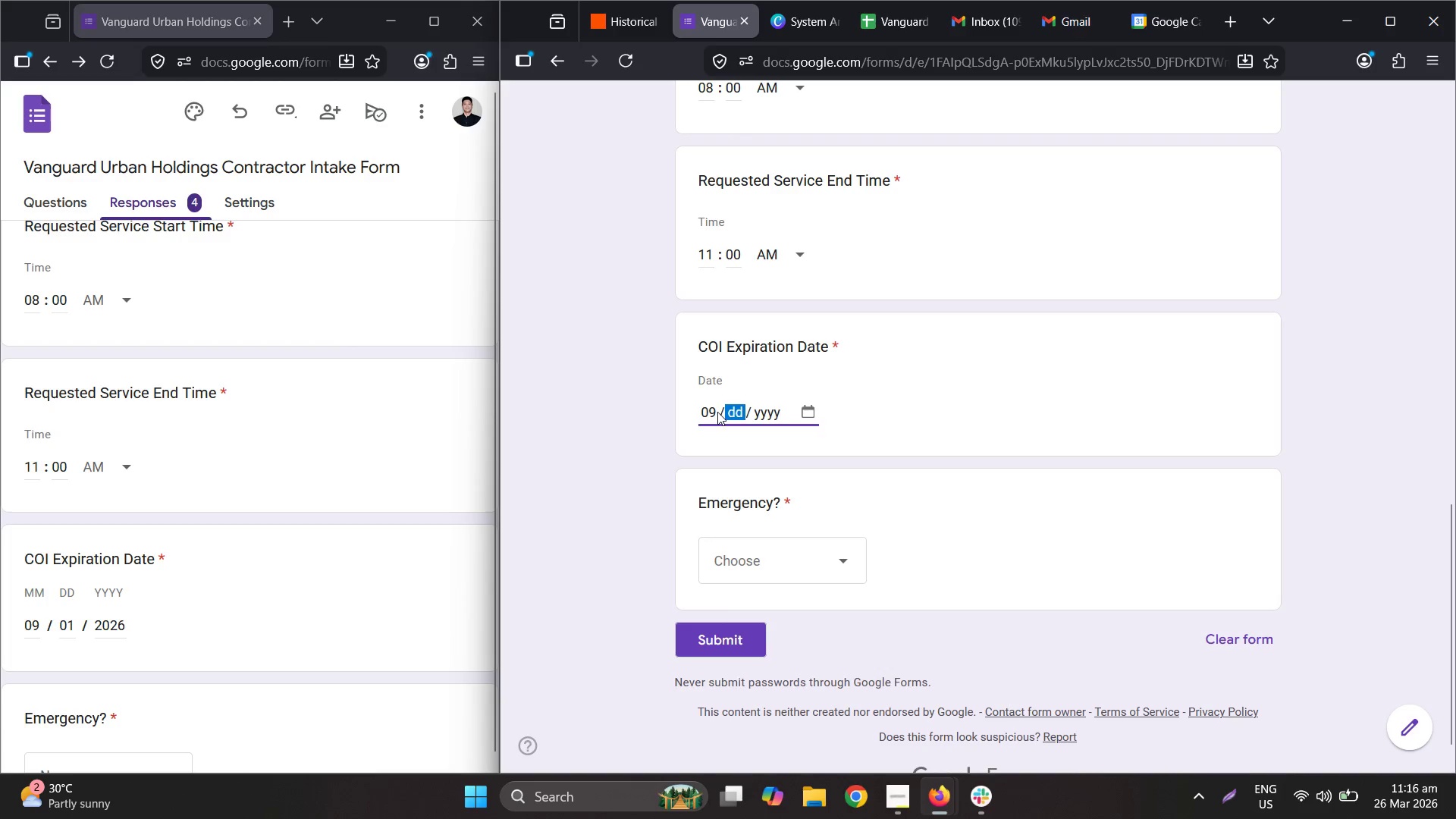 
key(Numpad0)
 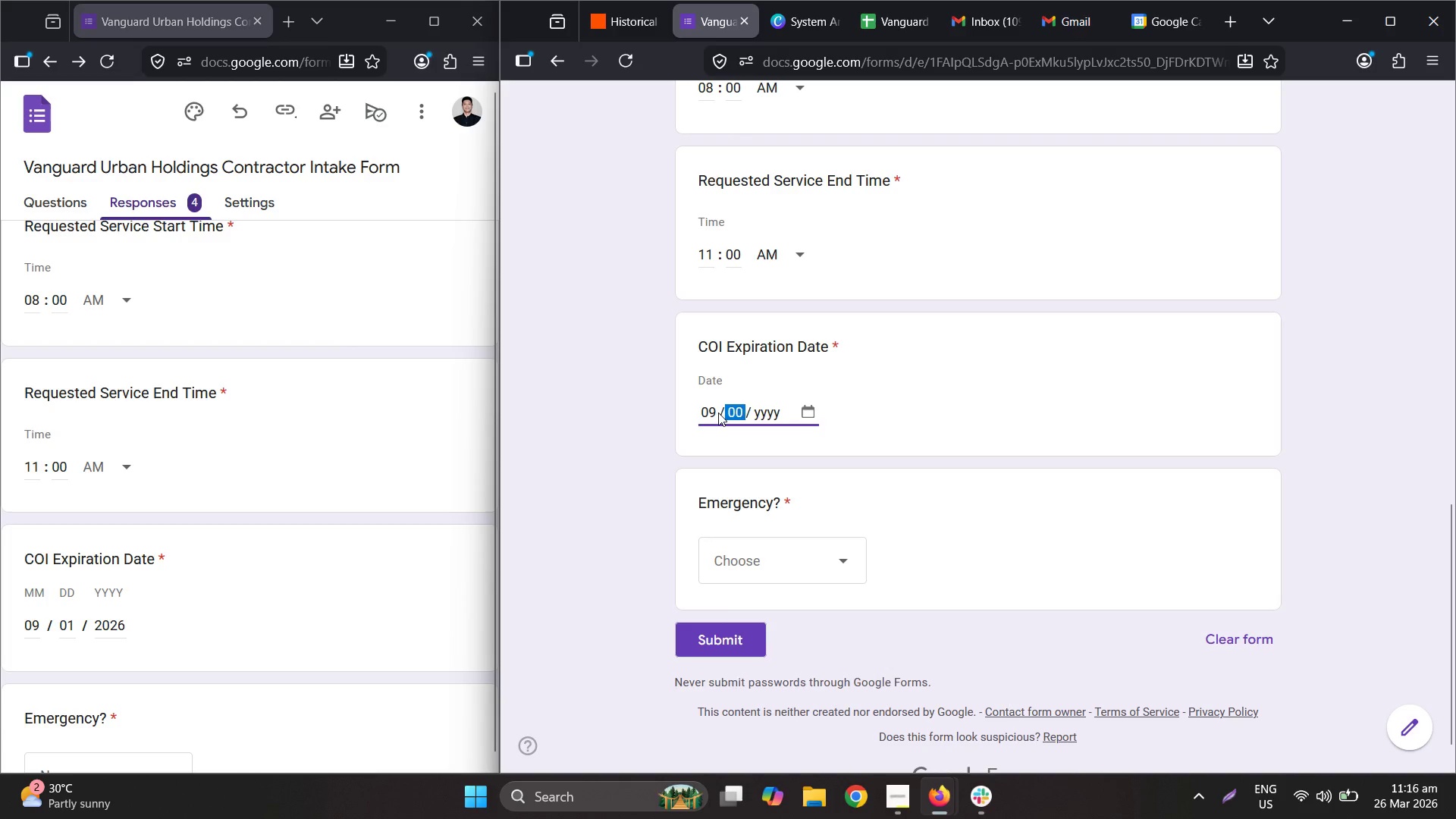 
key(Numpad1)
 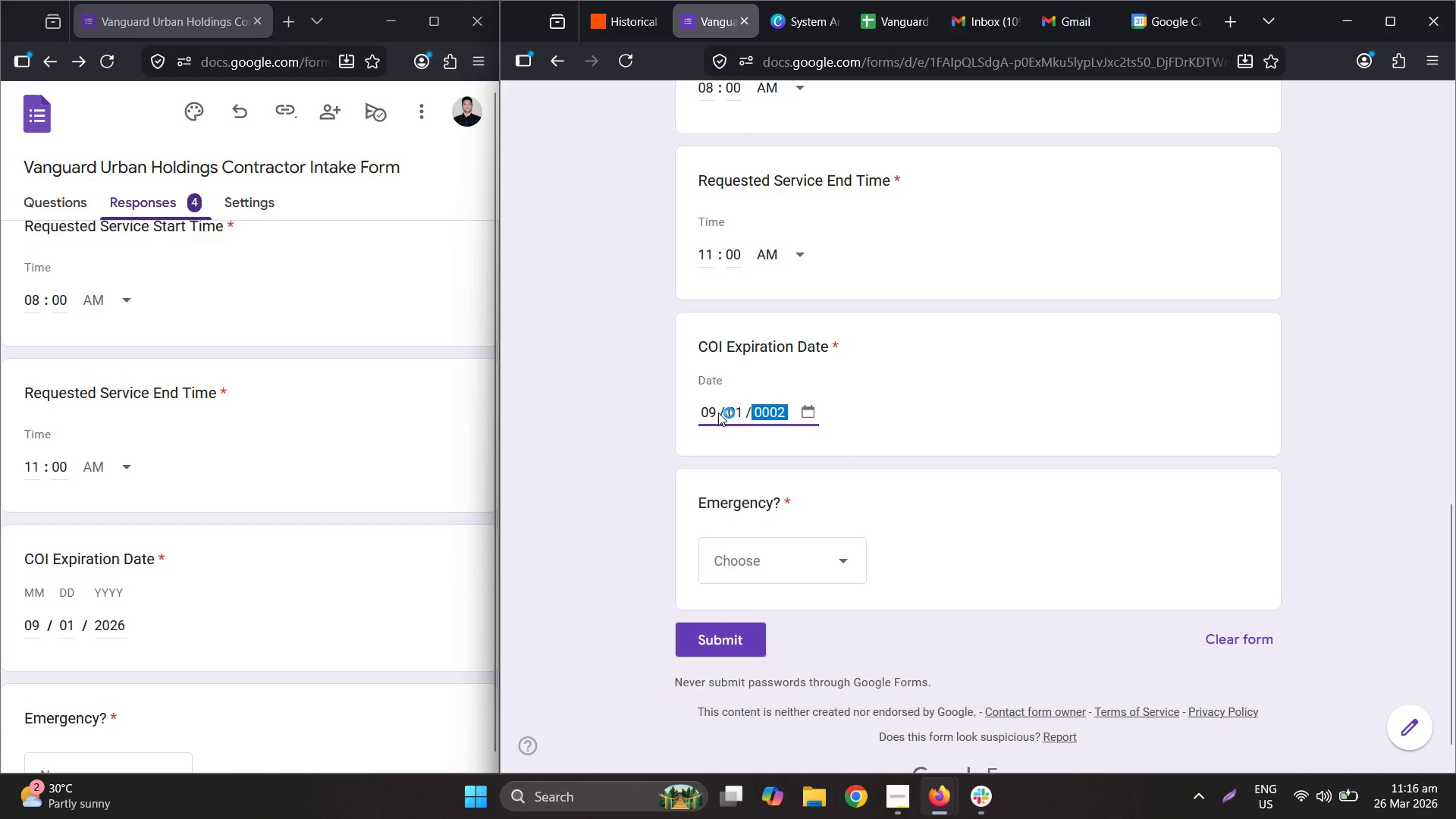 
key(Numpad2)
 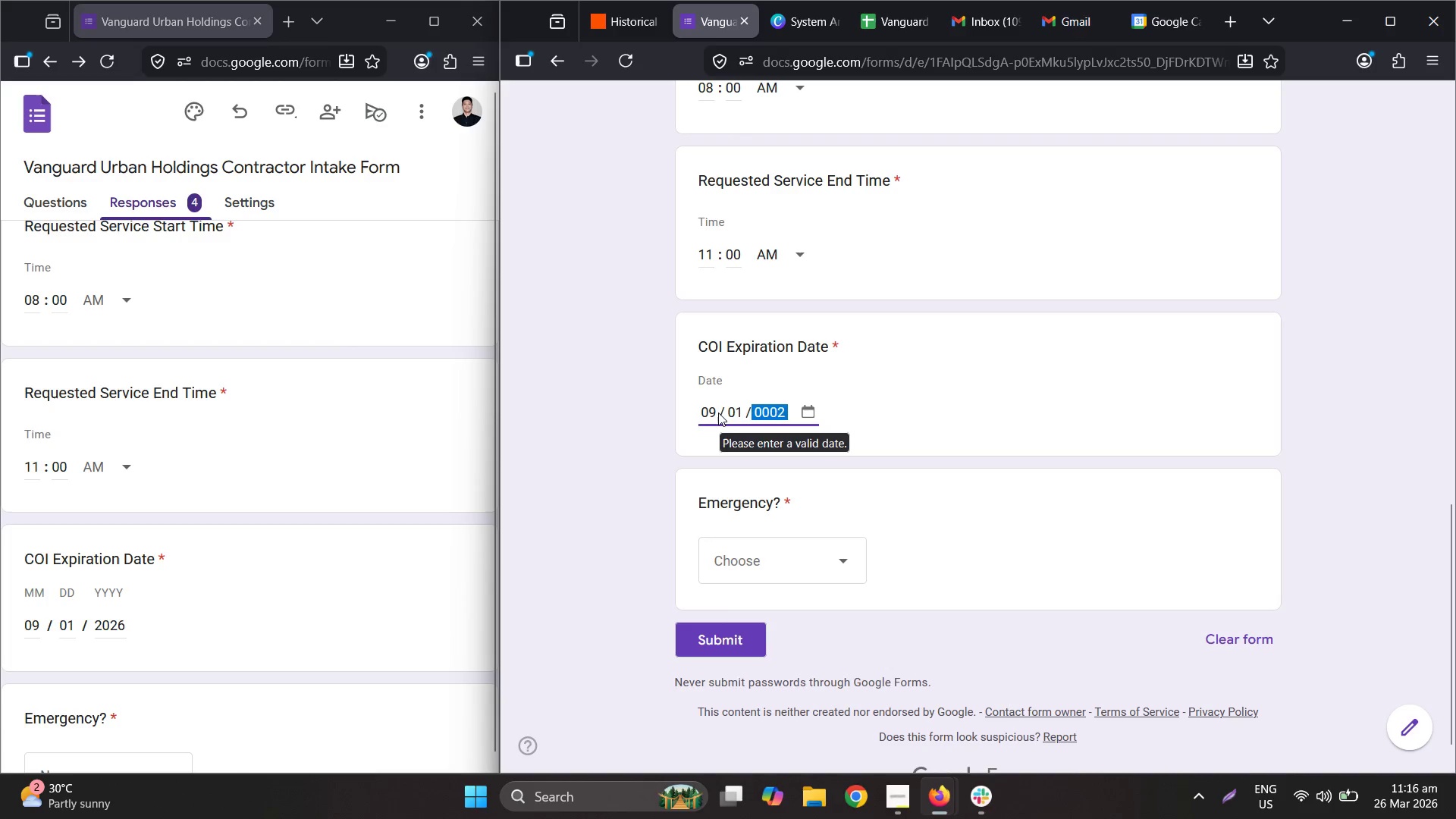 
key(Numpad0)
 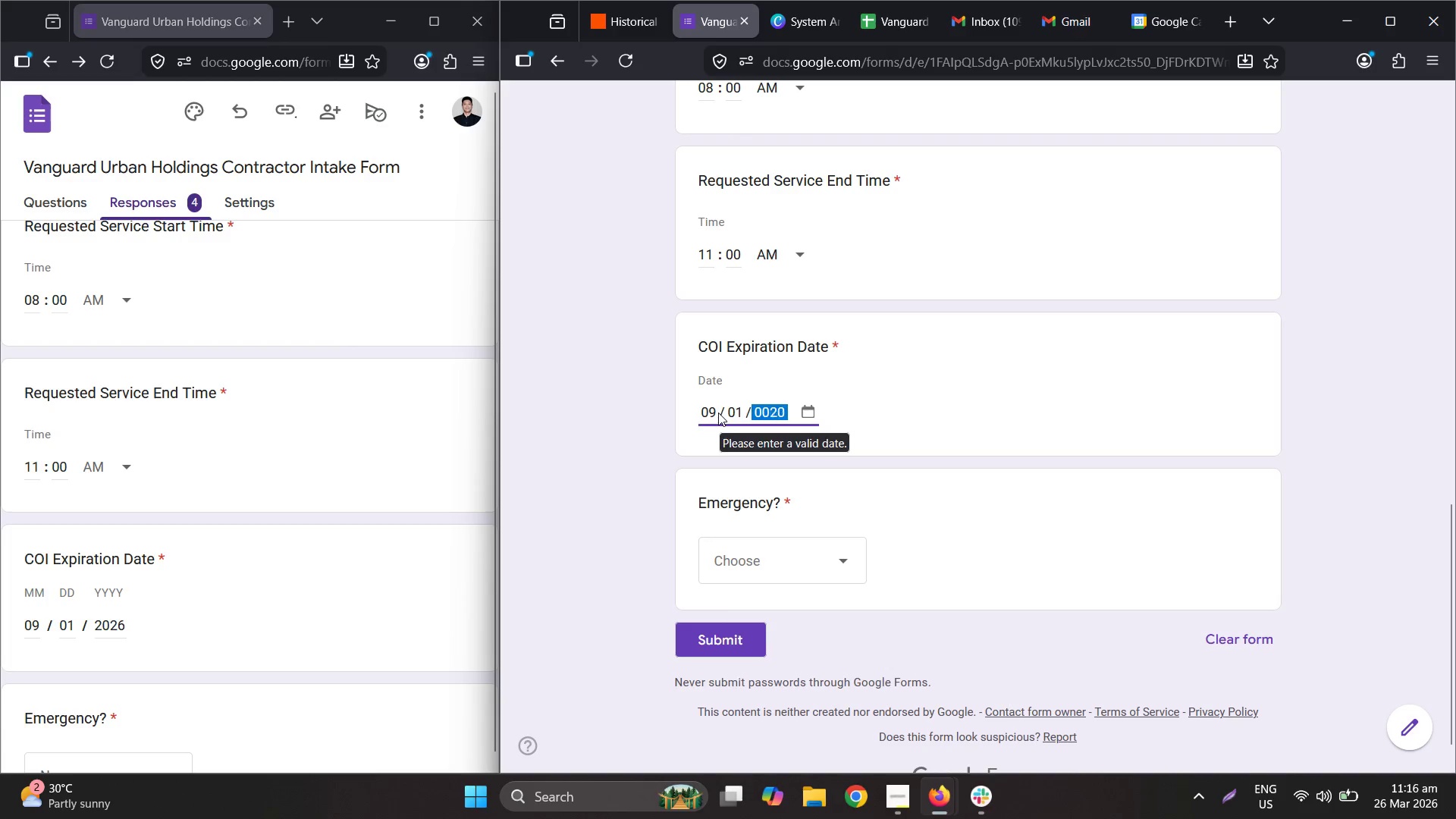 
key(Numpad2)
 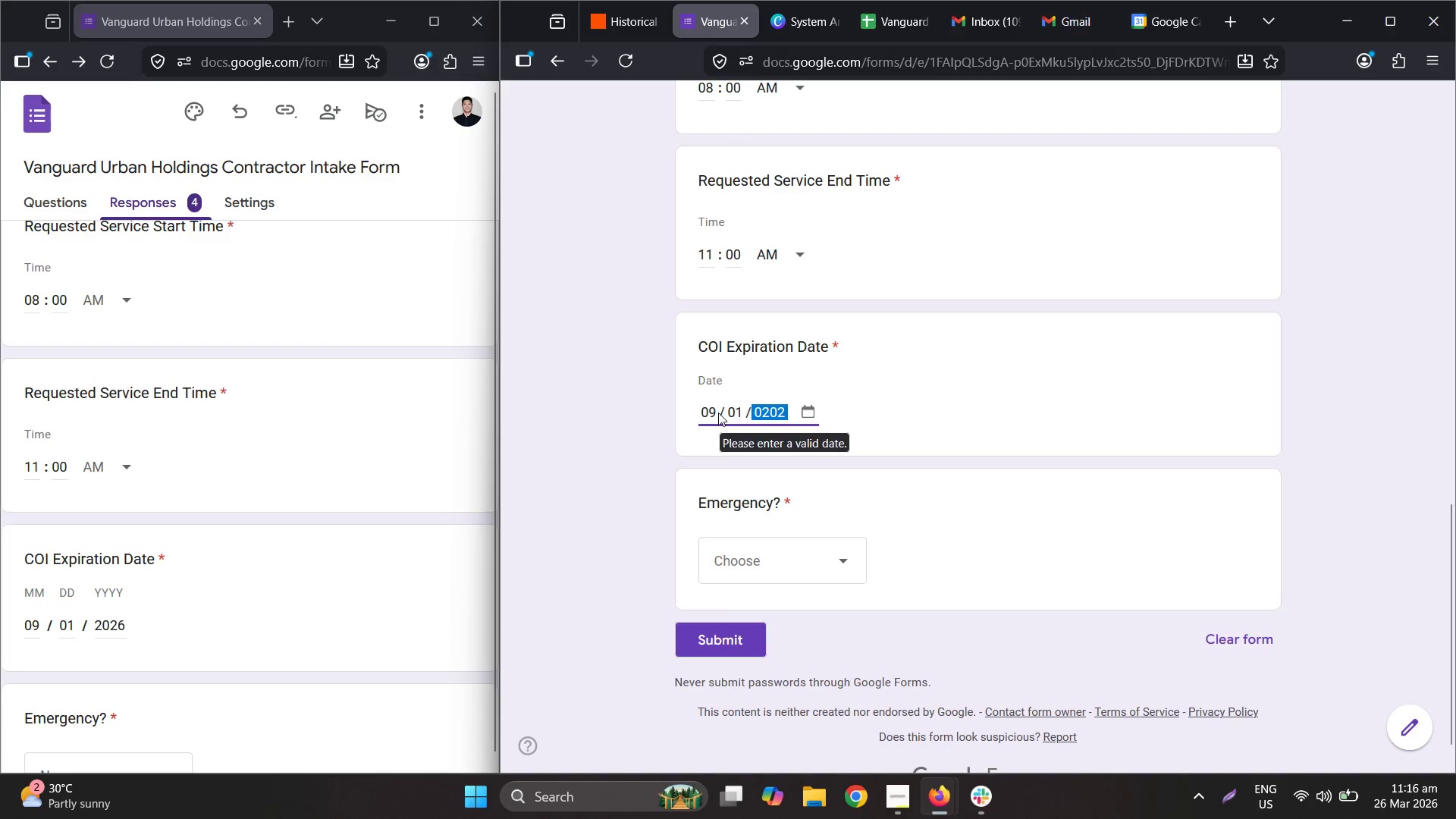 
key(Numpad6)
 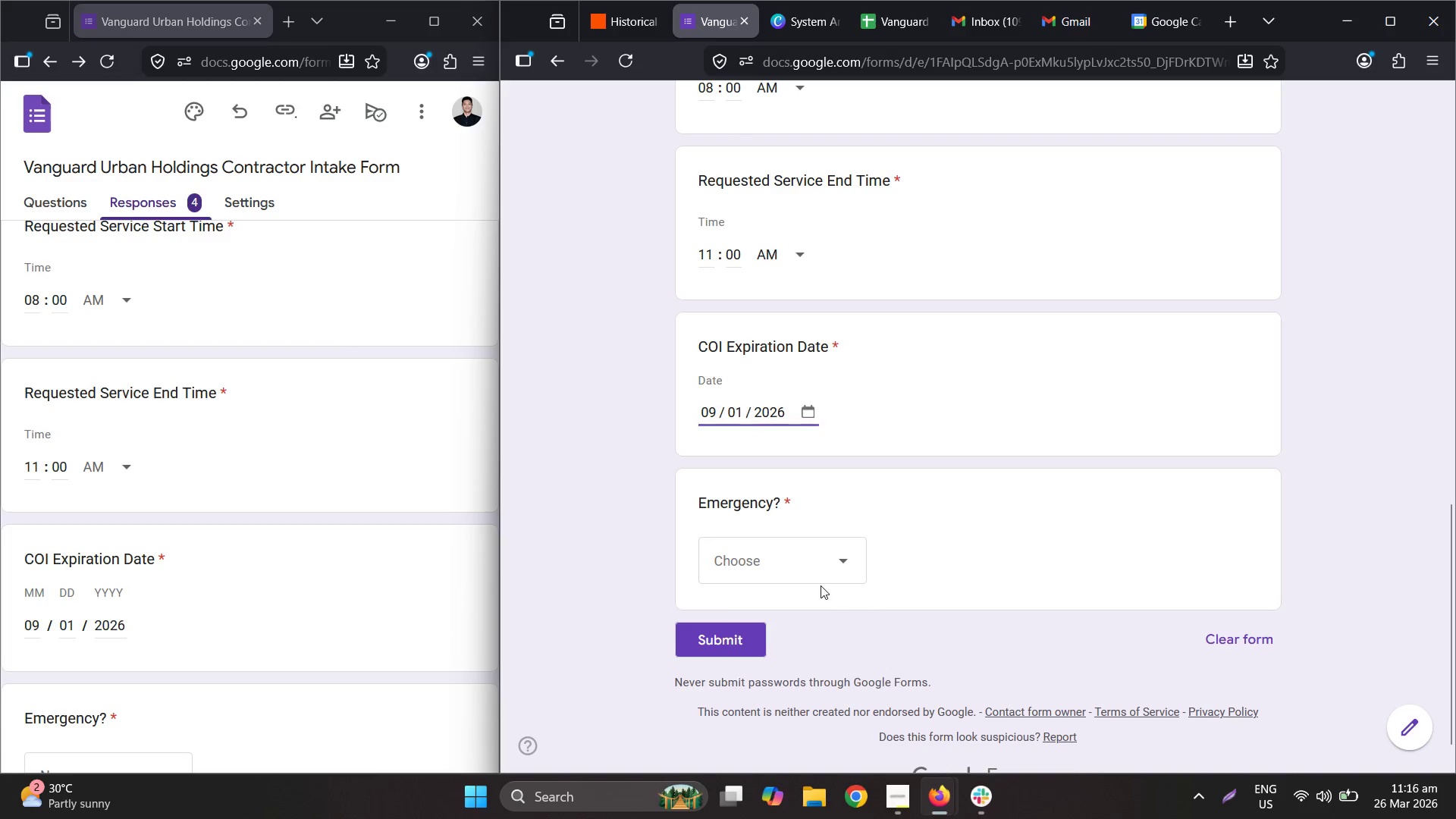 
double_click([813, 571])
 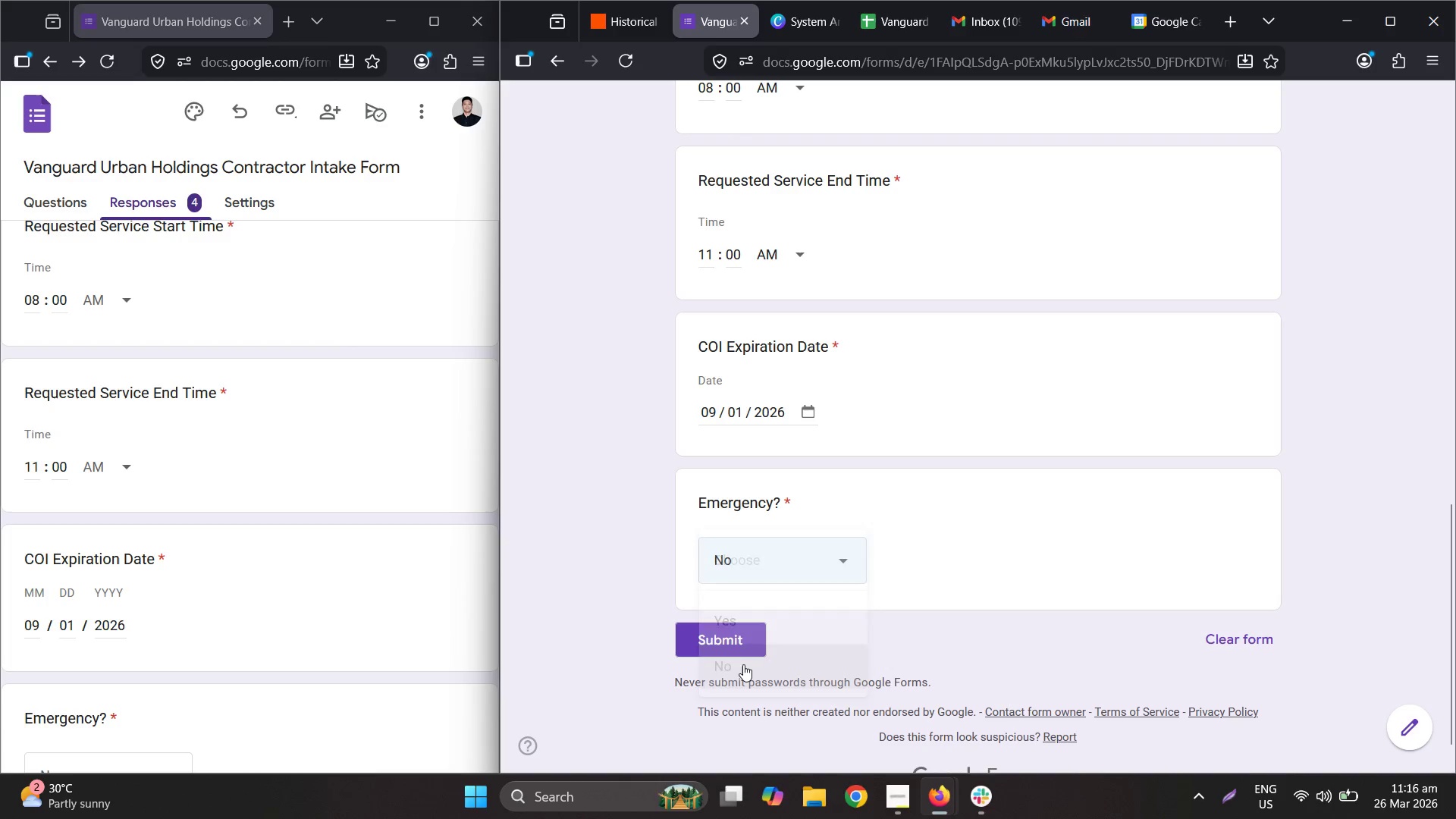 
left_click([733, 648])
 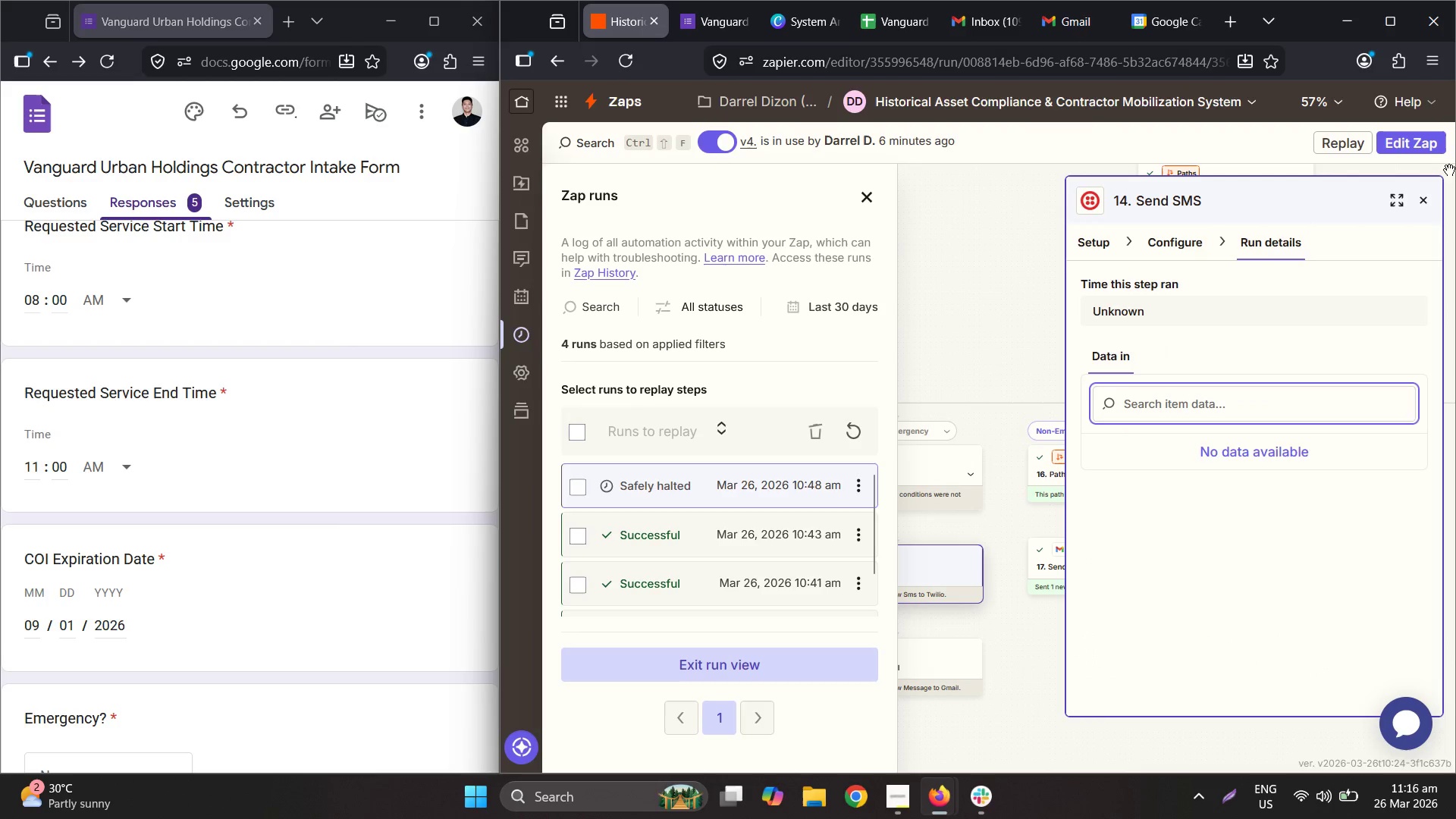 
left_click([1399, 29])
 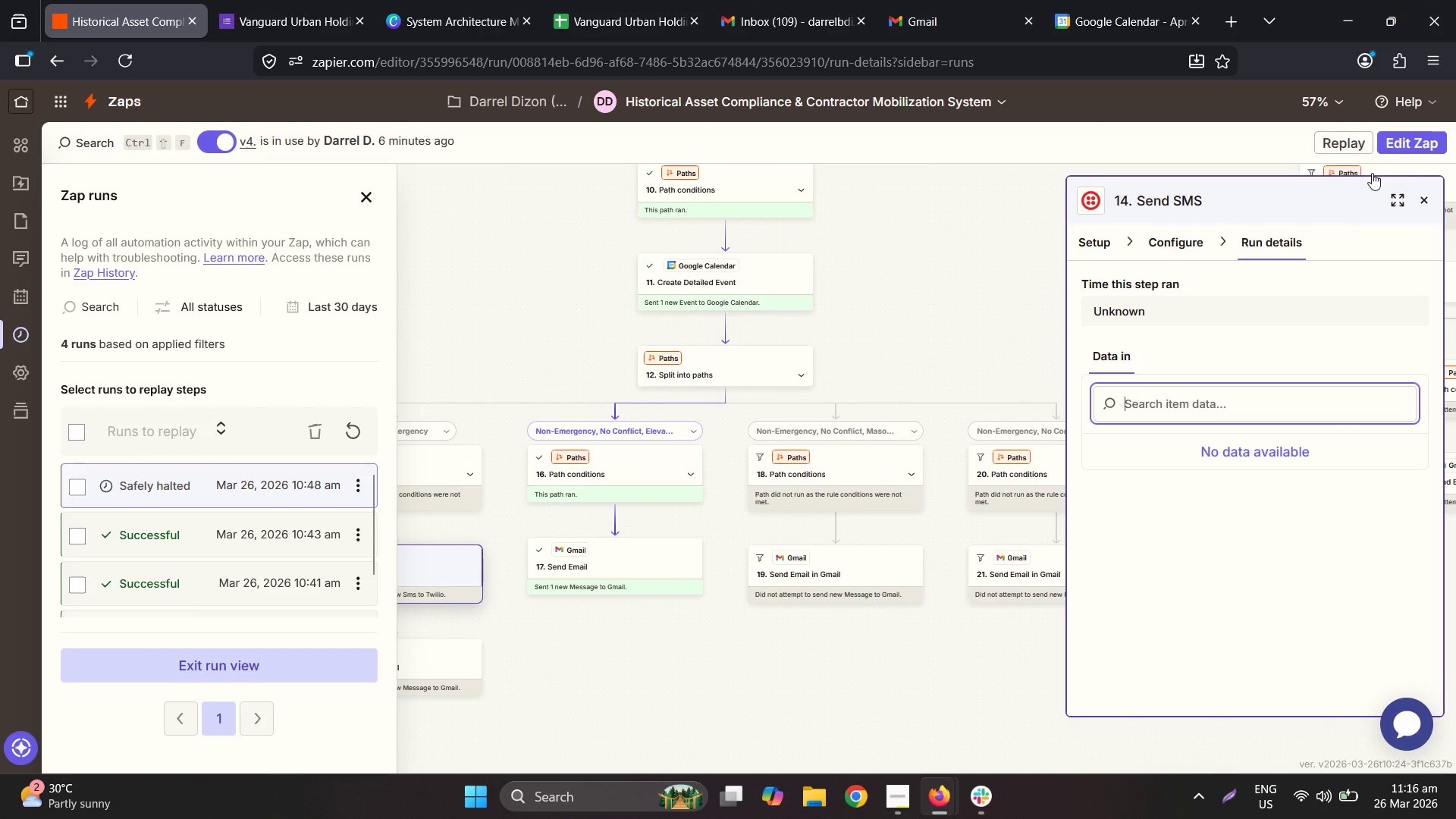 
left_click([1422, 206])
 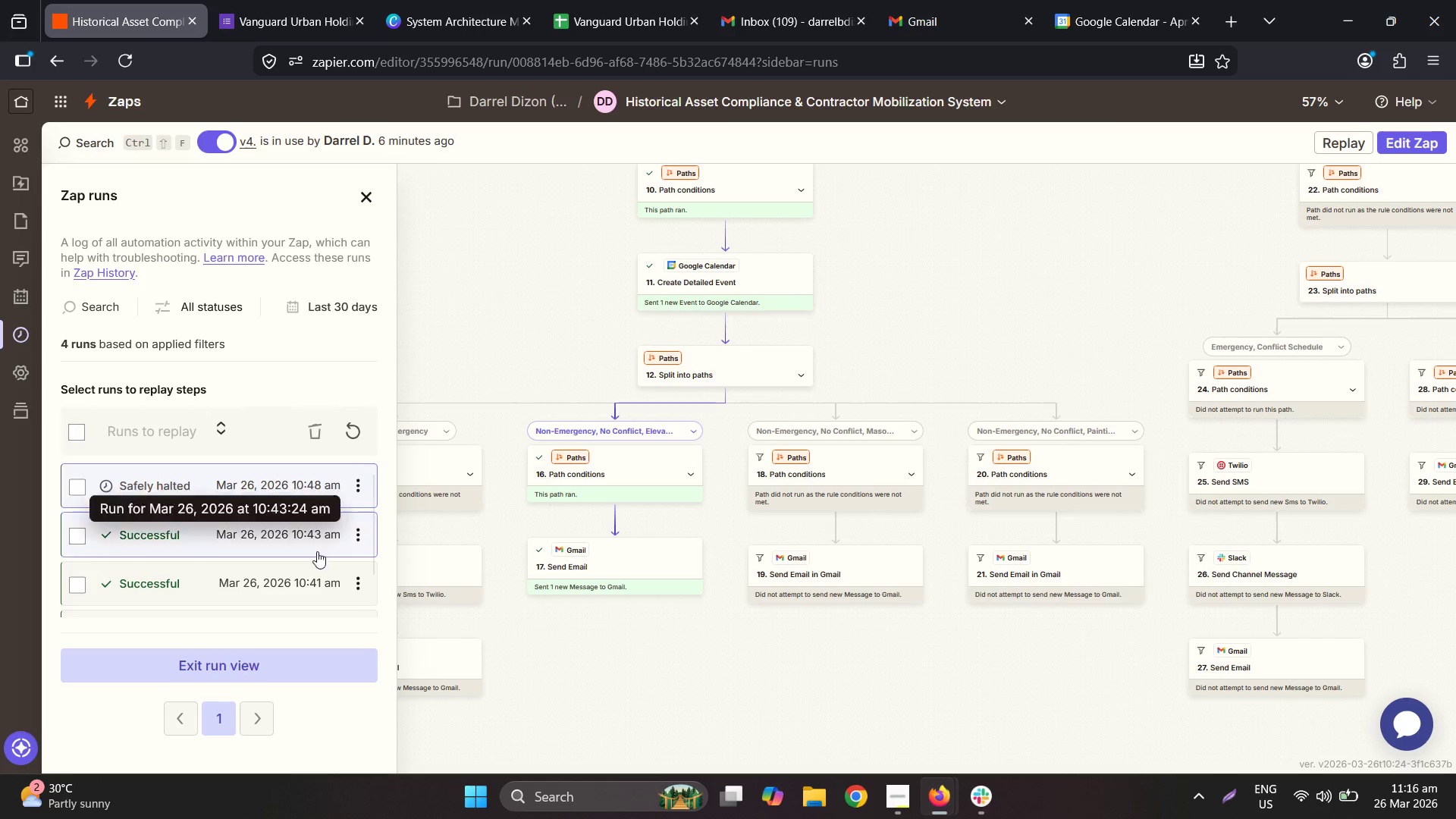 
left_click([353, 418])
 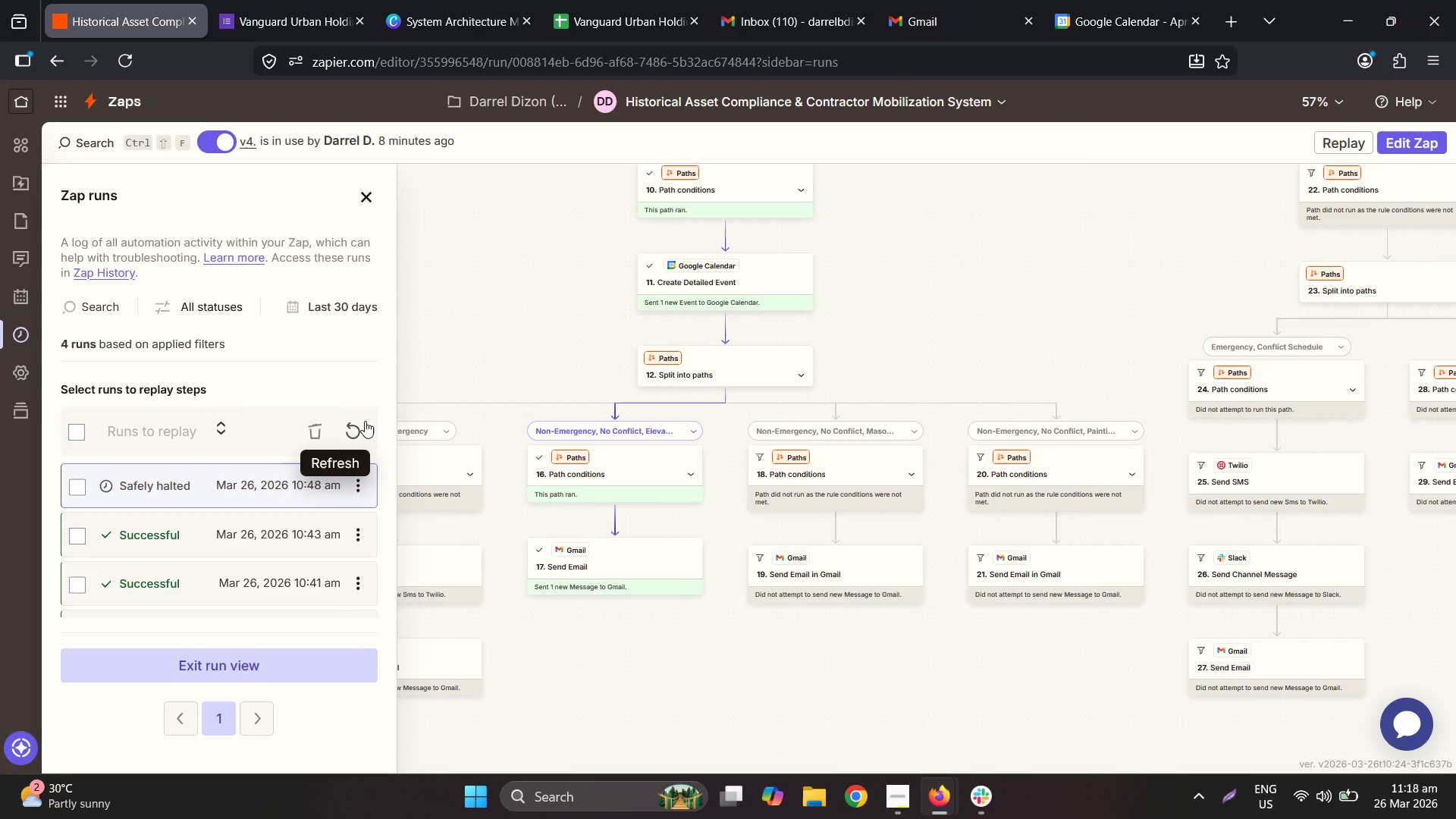 
scroll: coordinate [321, 547], scroll_direction: up, amount: 1.0
 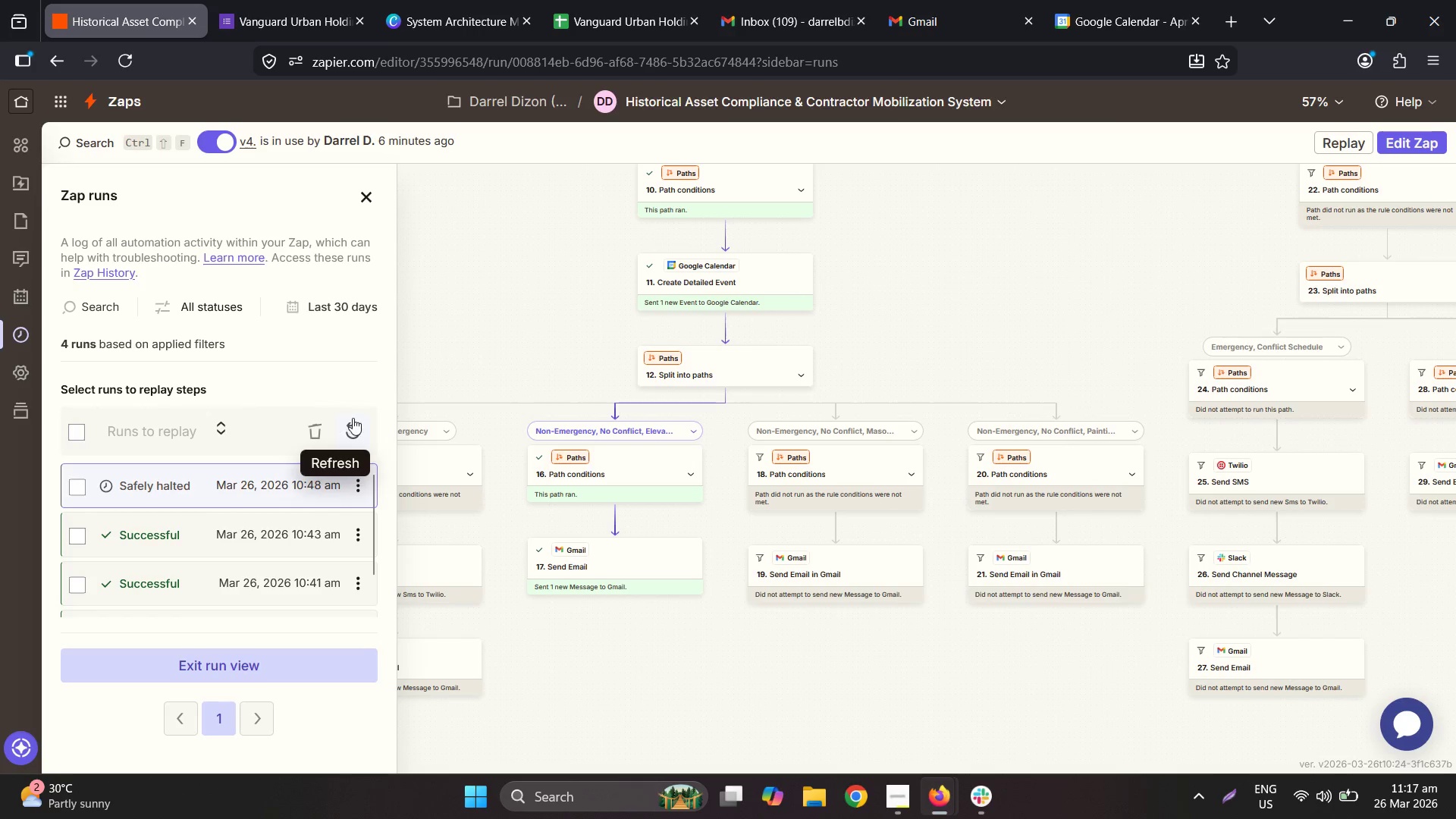 
wait(90.95)
 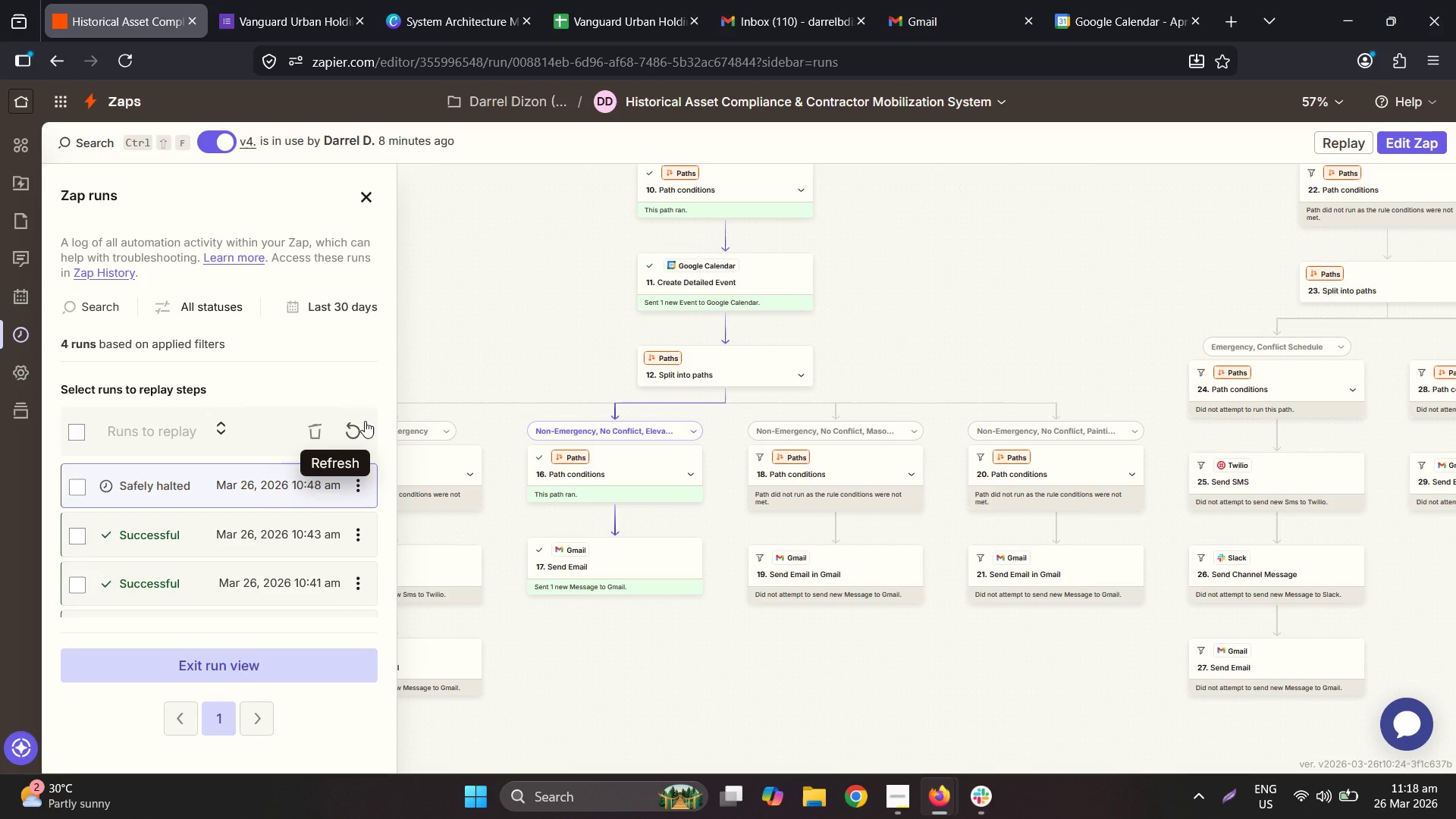 
left_click([359, 435])
 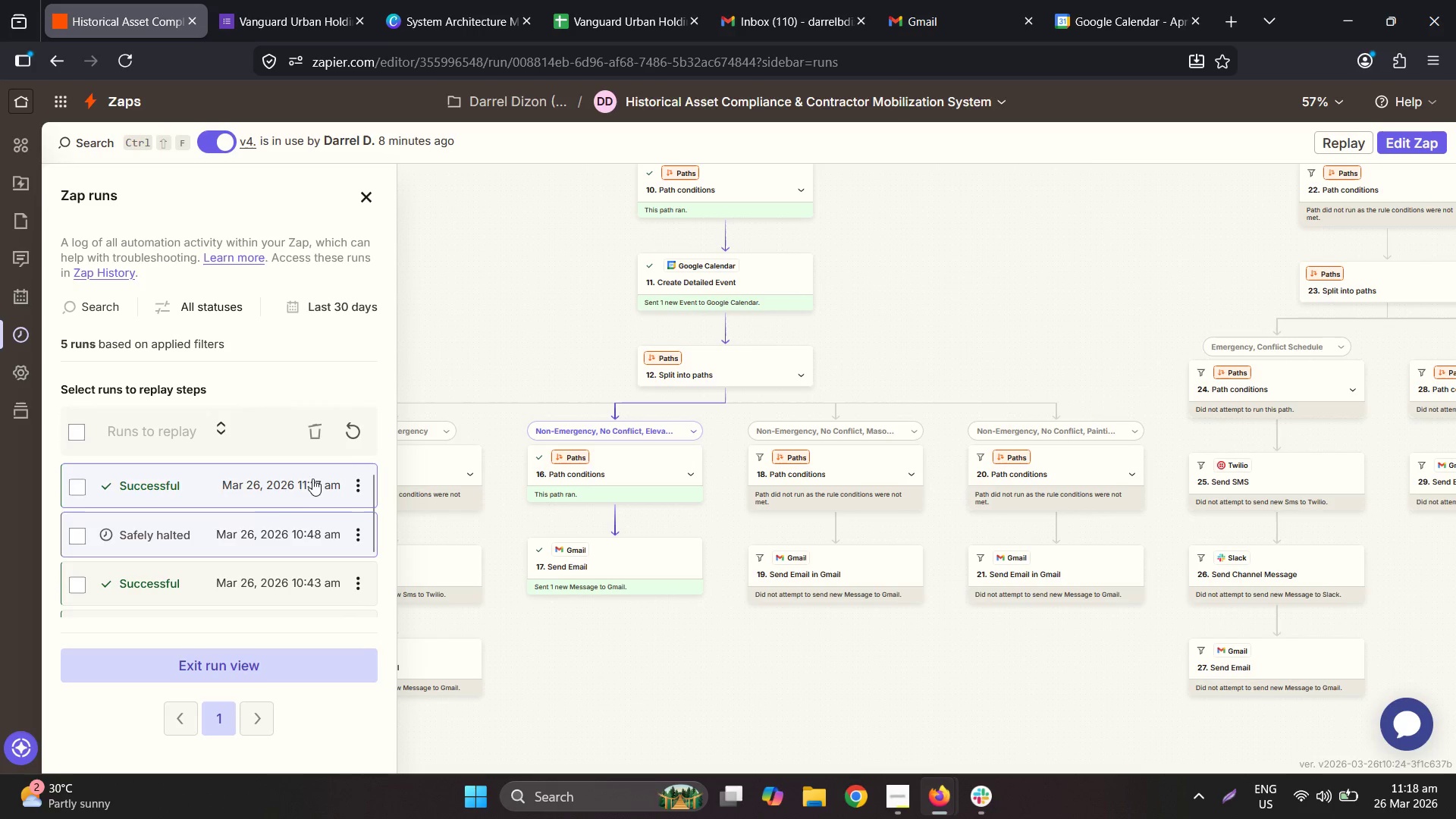 
left_click([271, 480])
 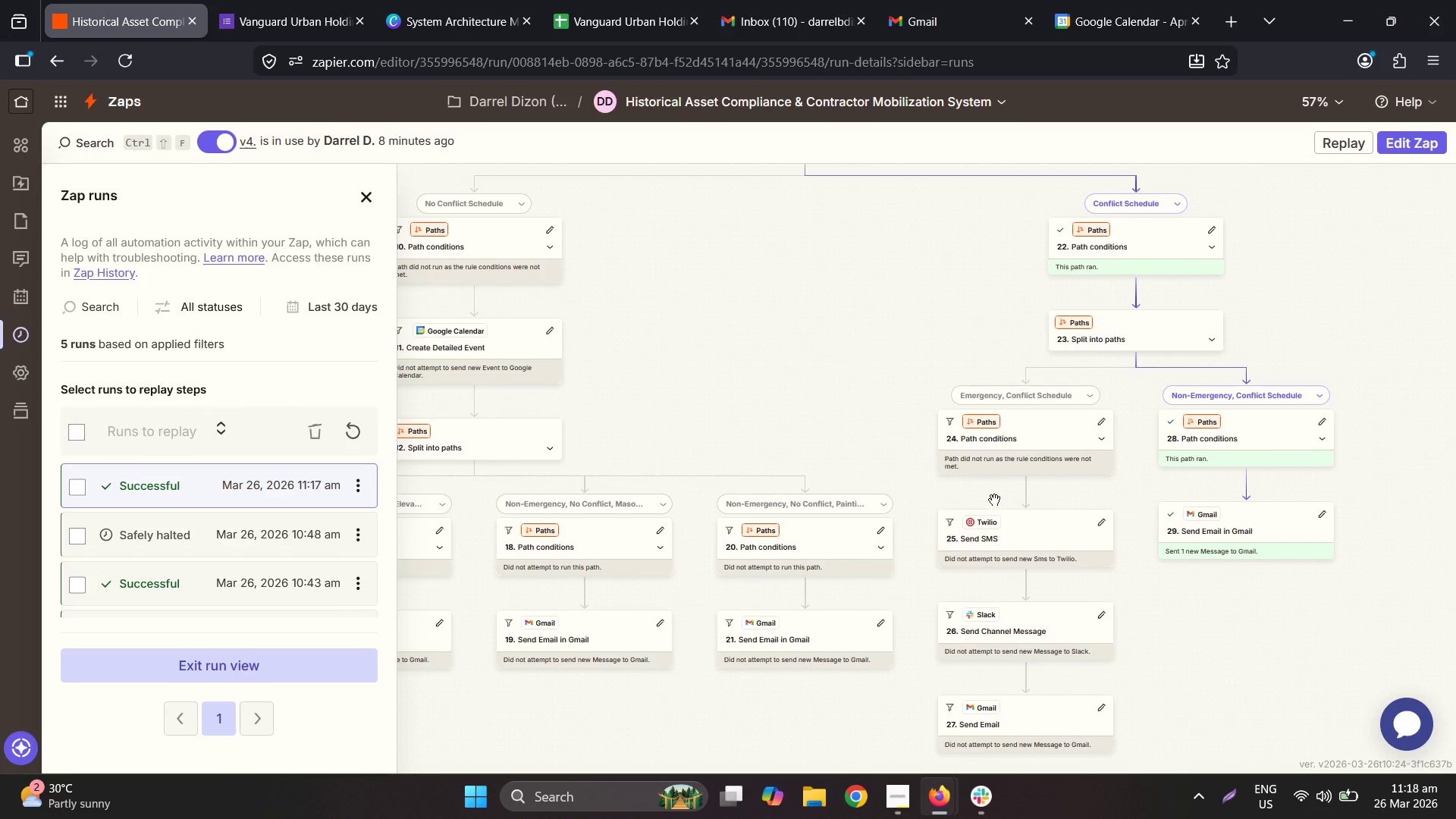 
wait(6.0)
 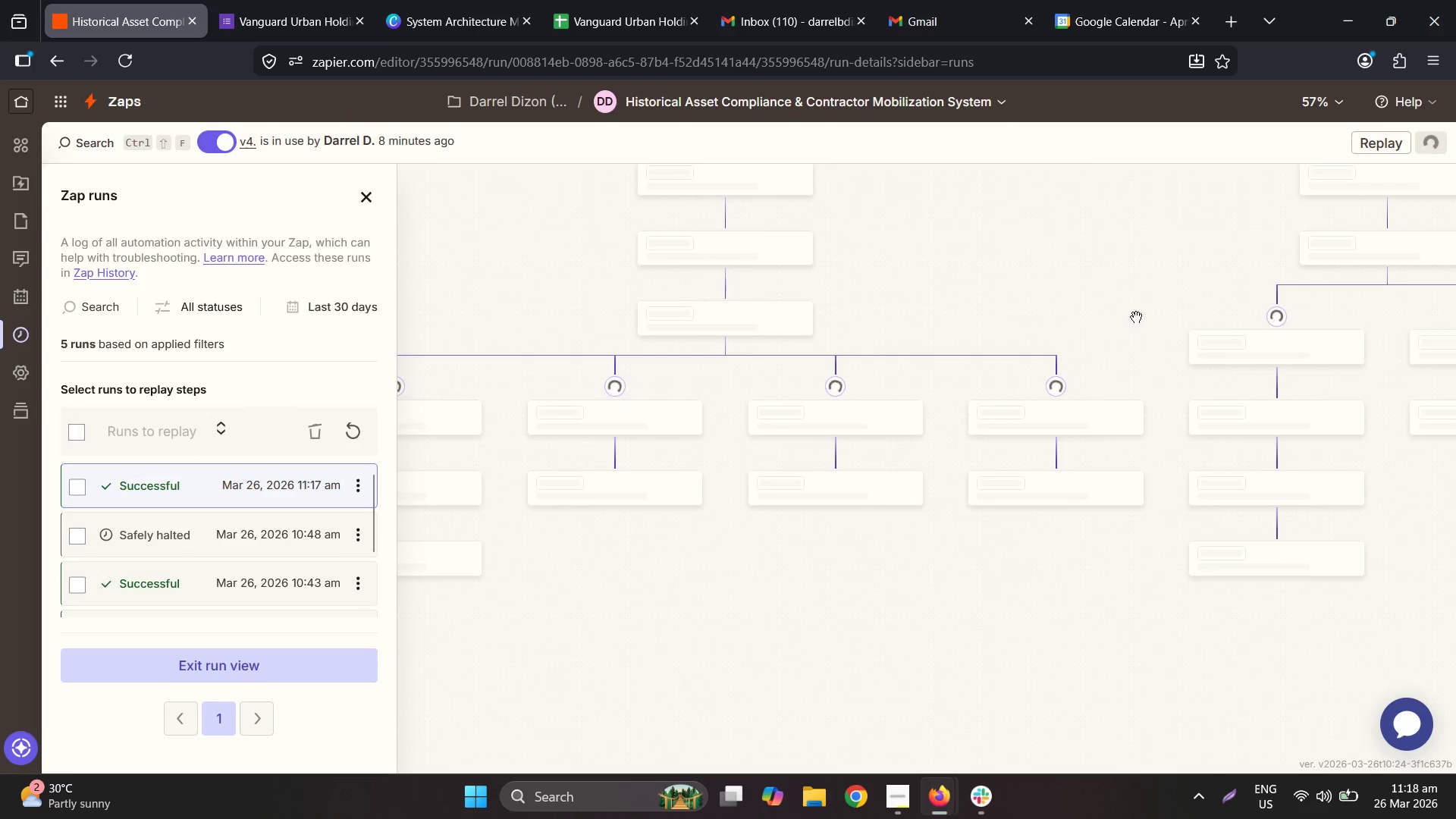 
left_click([305, 0])
 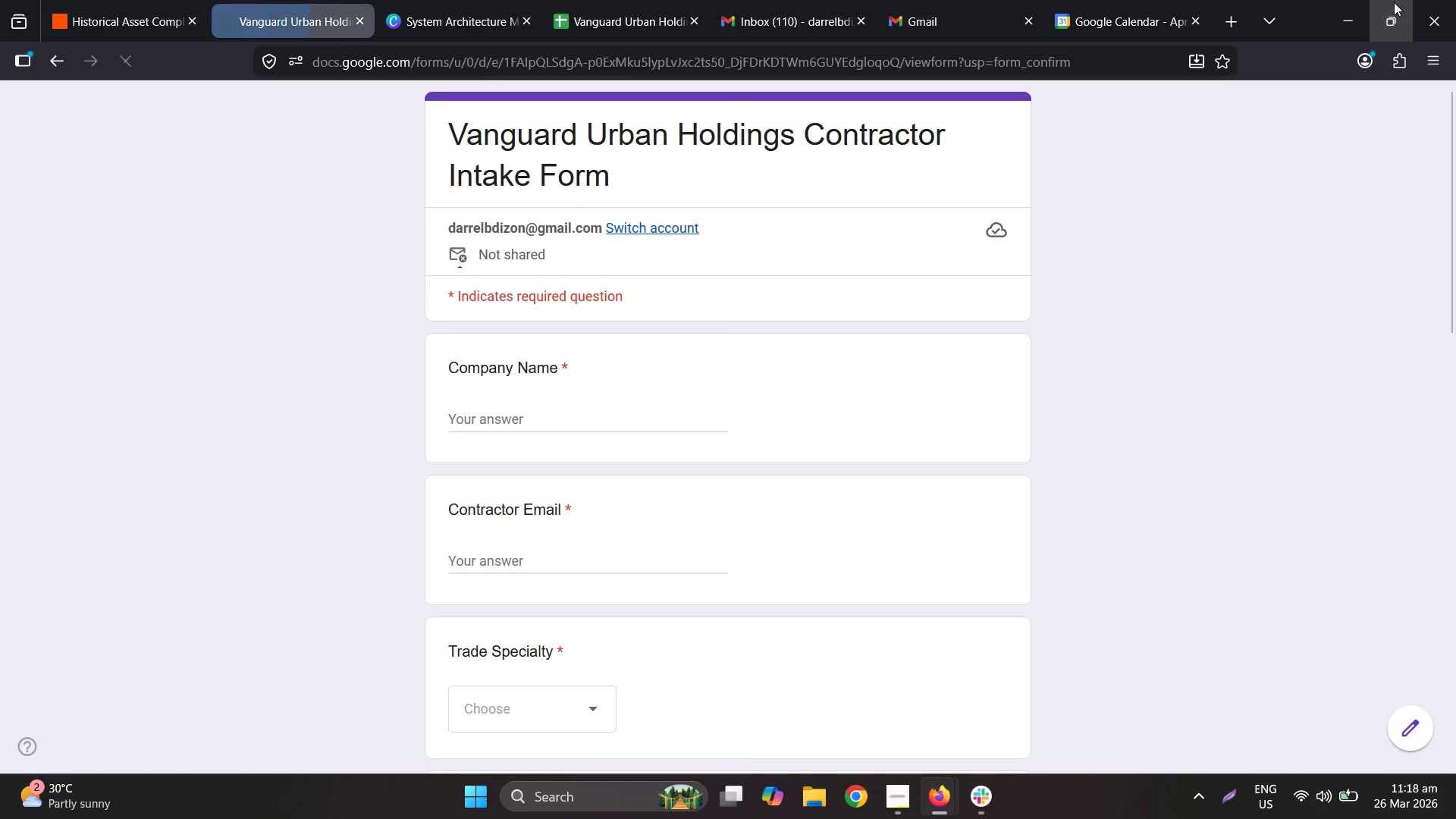 
left_click_drag(start_coordinate=[1303, 26], to_coordinate=[1455, 390])
 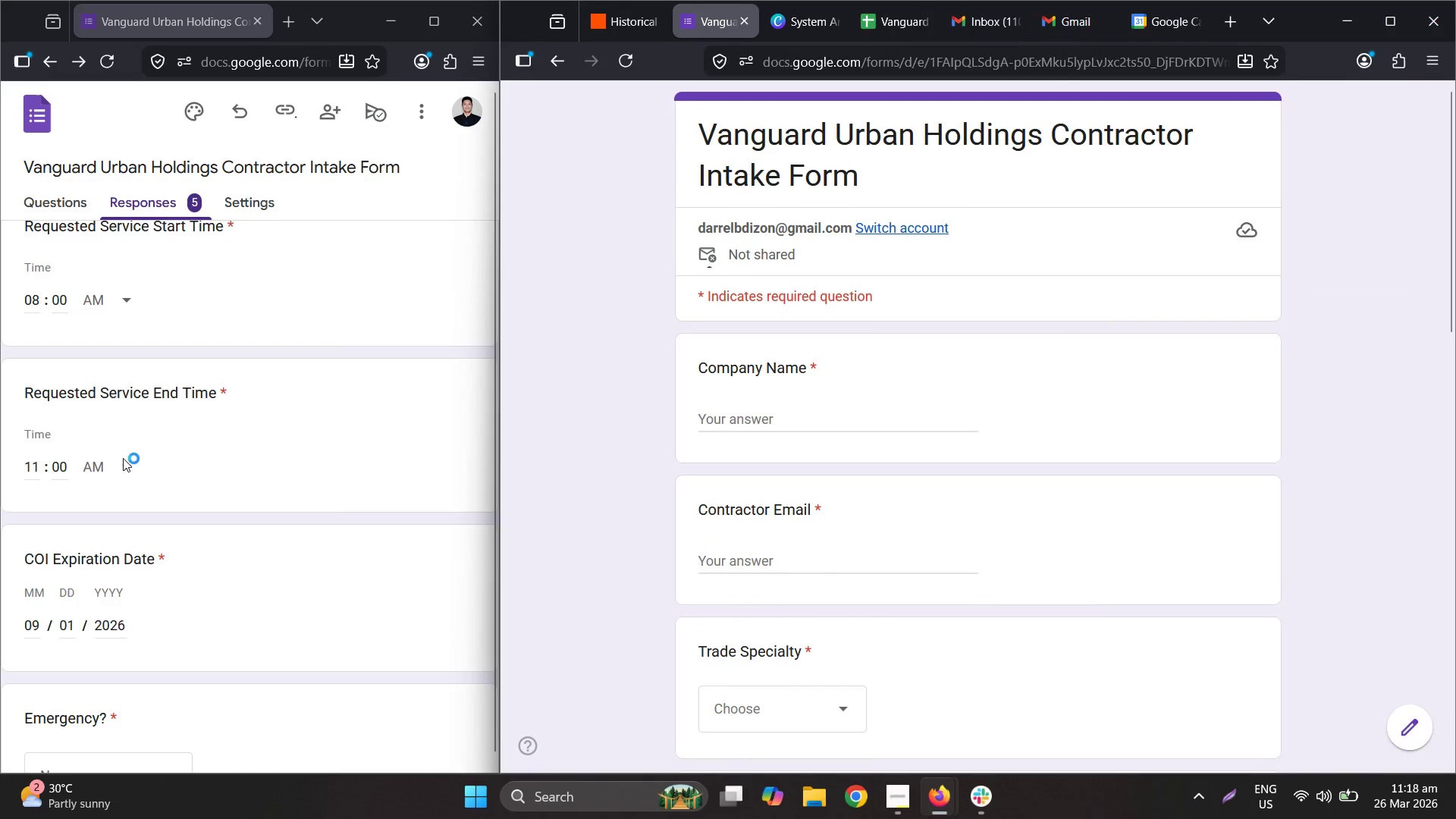 
scroll: coordinate [140, 479], scroll_direction: up, amount: 7.0
 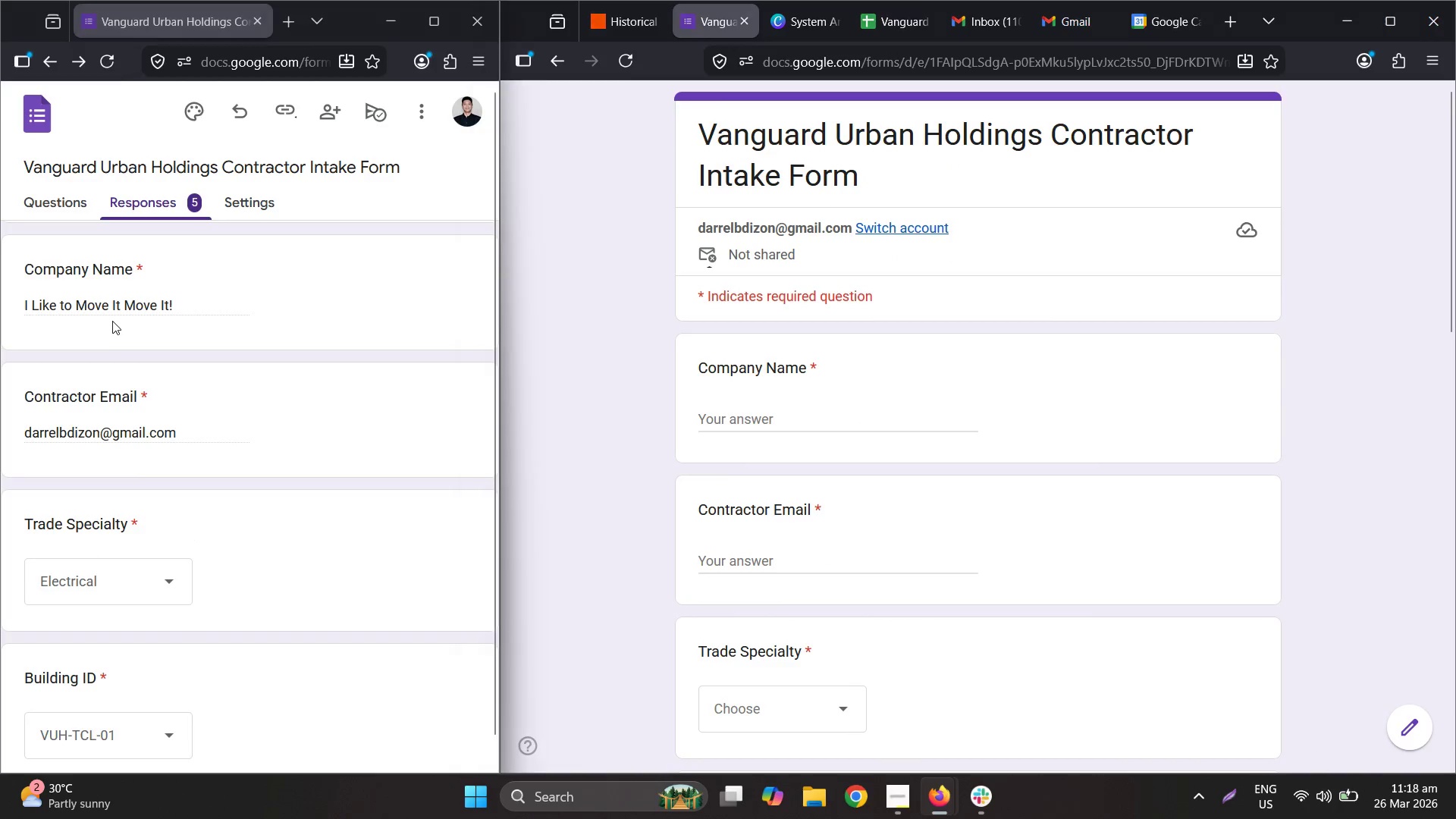 
double_click([111, 316])
 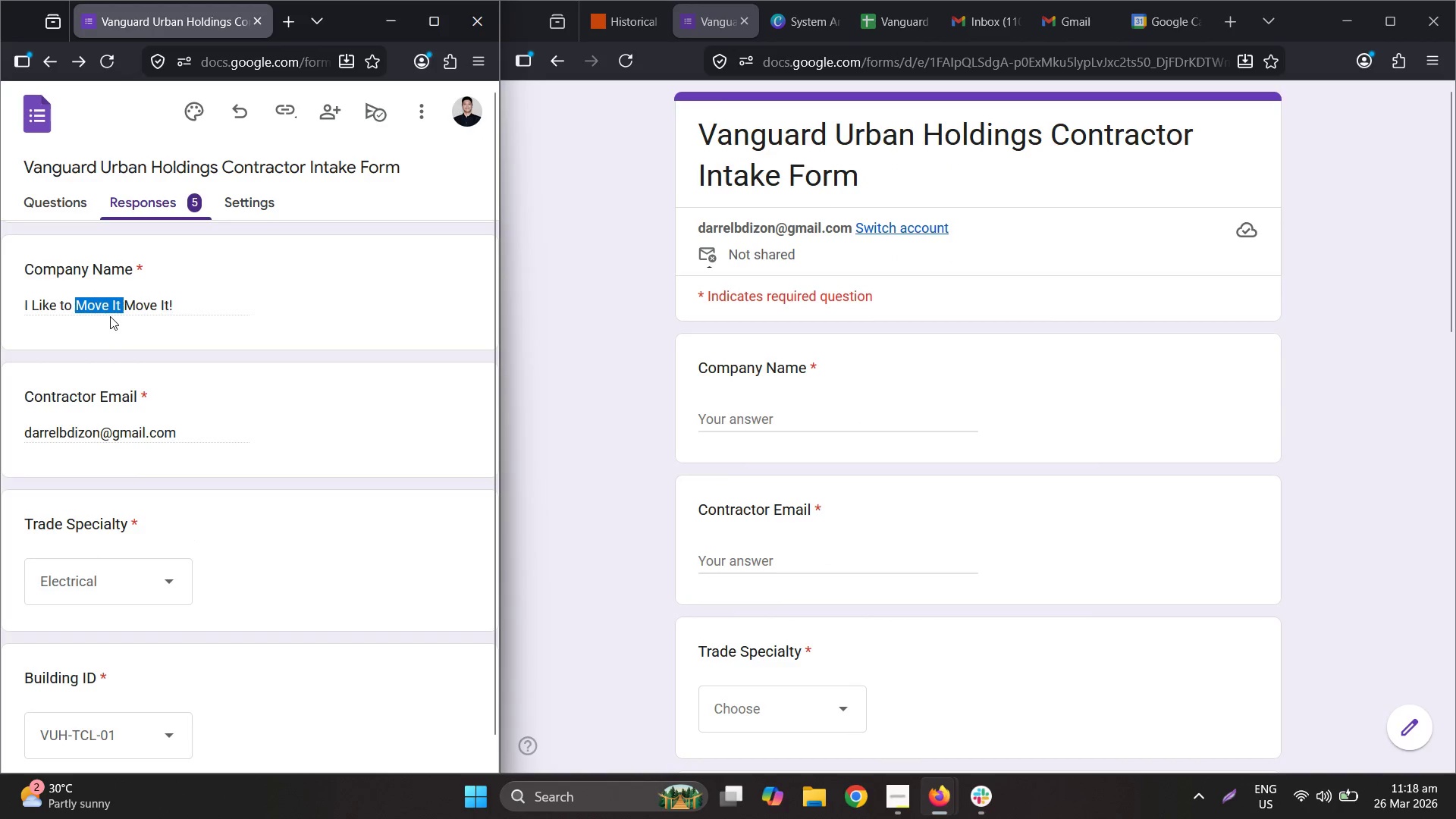 
triple_click([110, 316])
 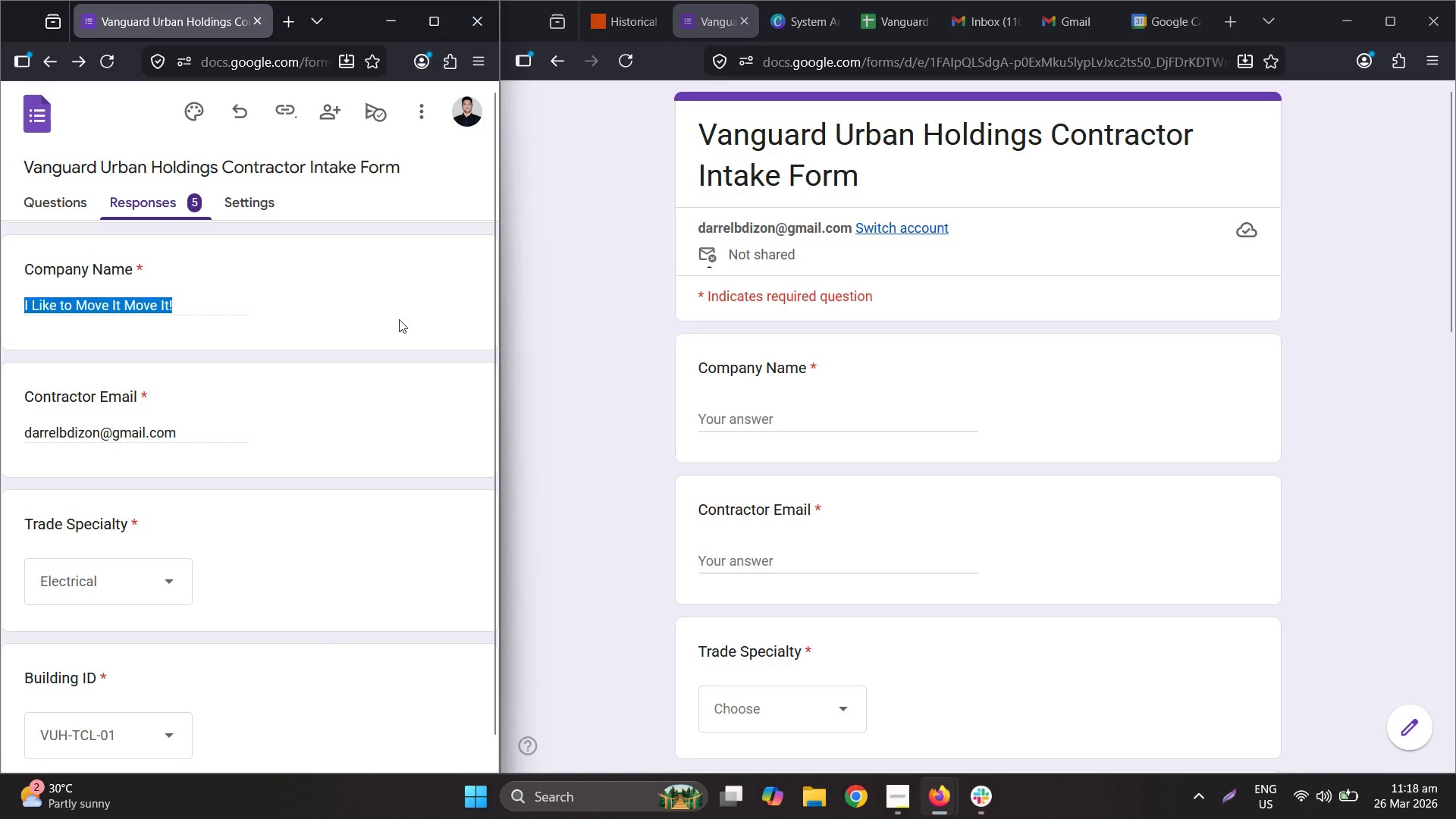 
key(Control+ControlLeft)
 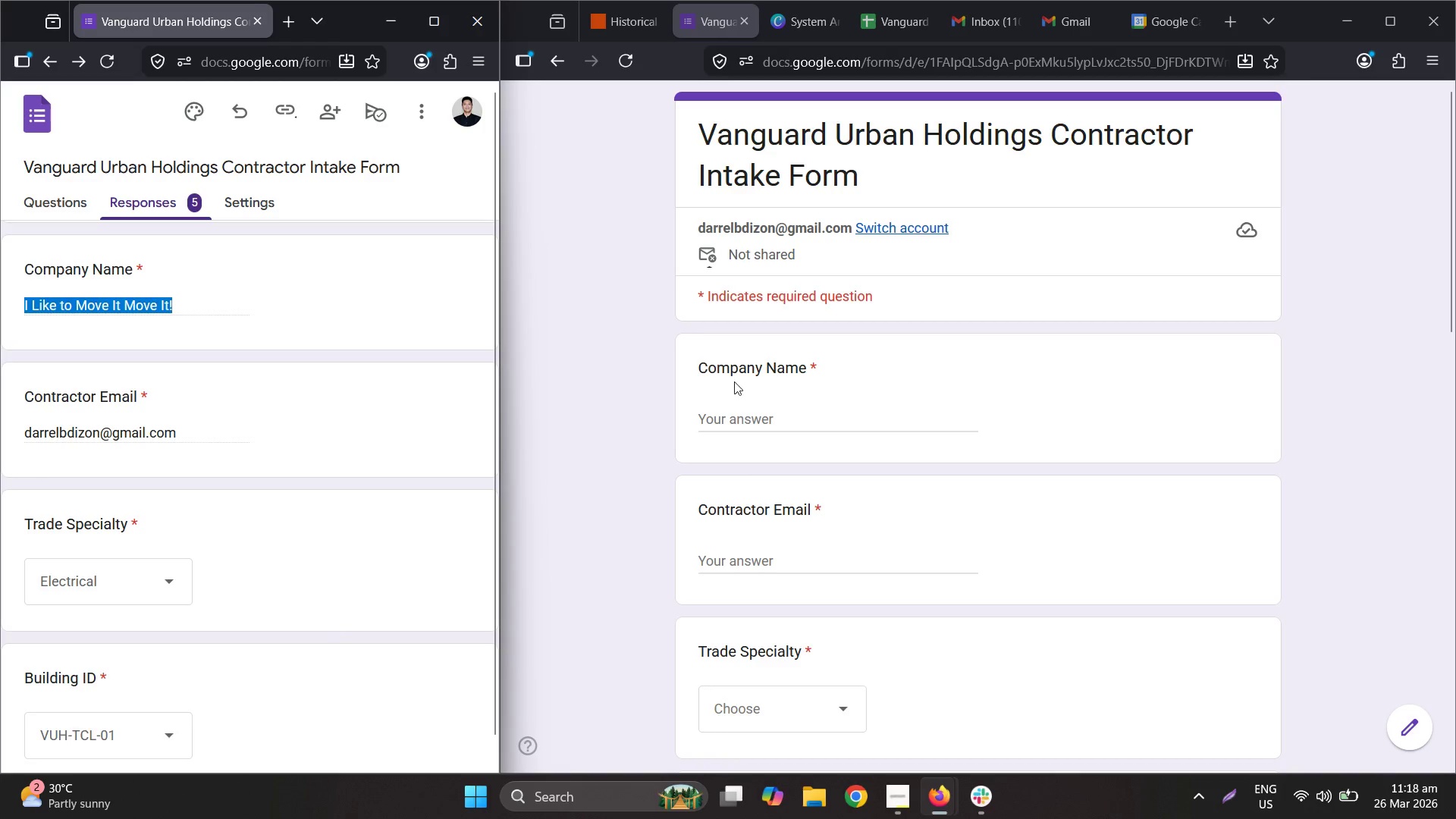 
key(Control+C)
 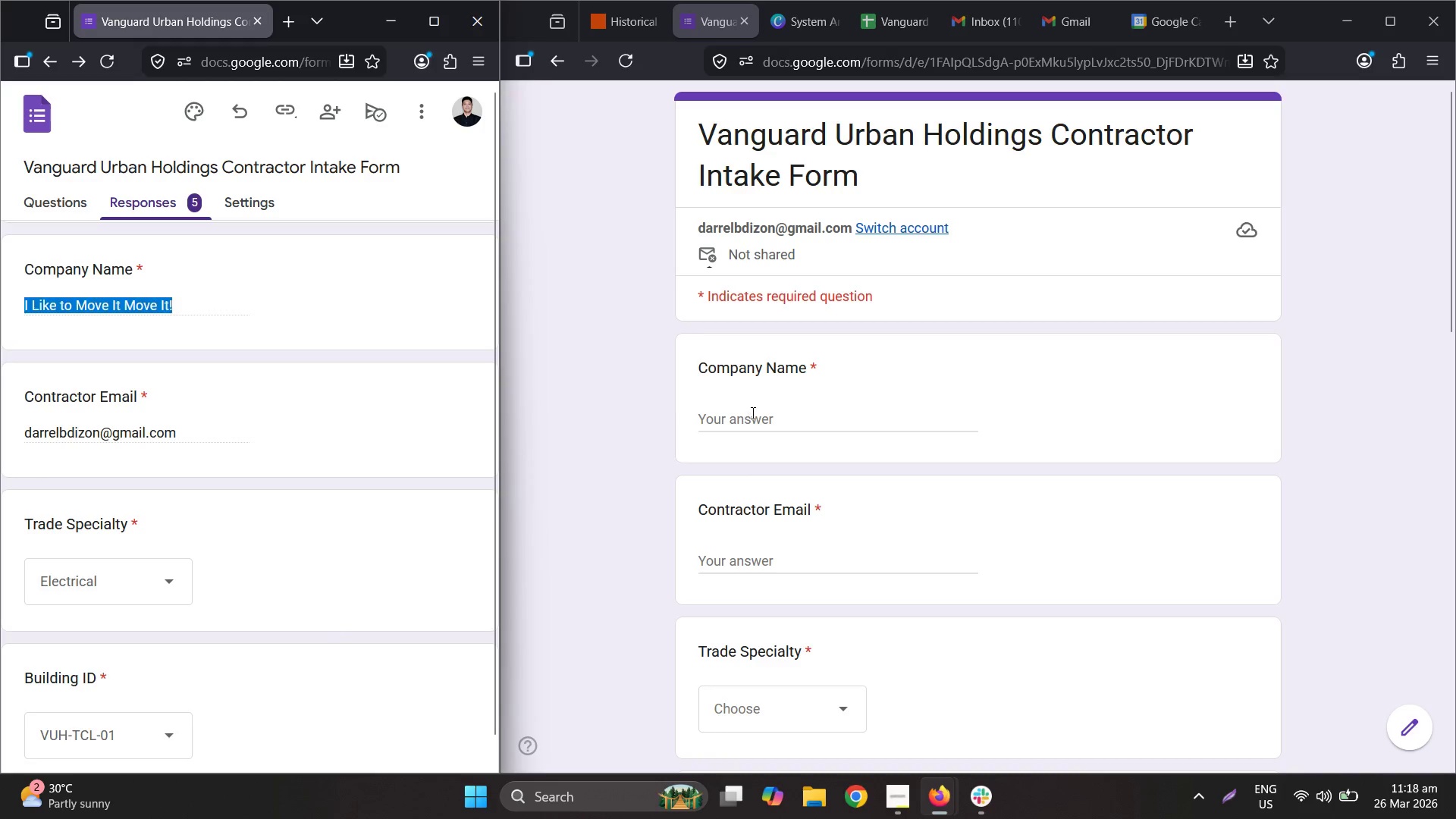 
left_click([752, 413])
 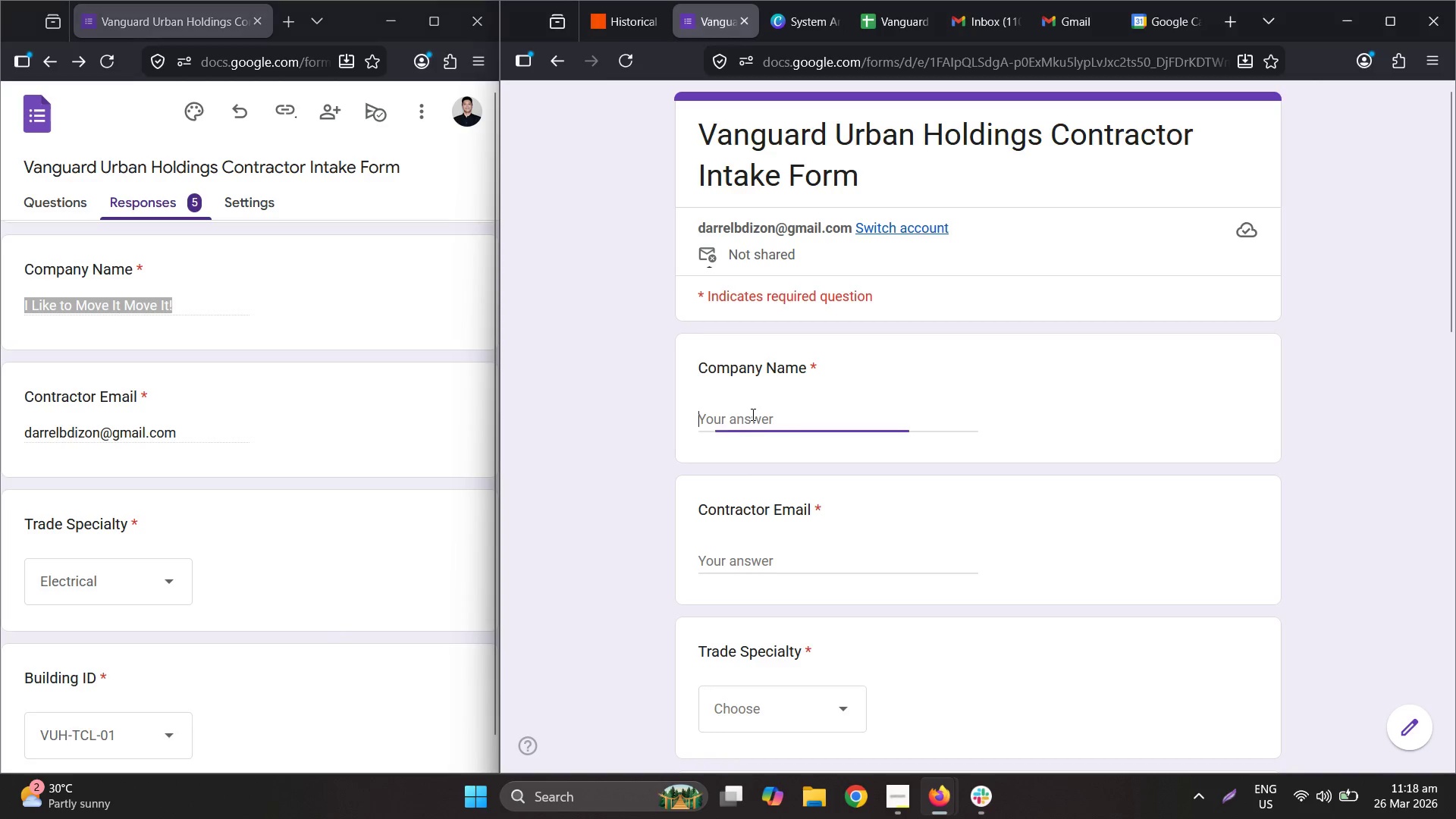 
key(Control+ControlLeft)
 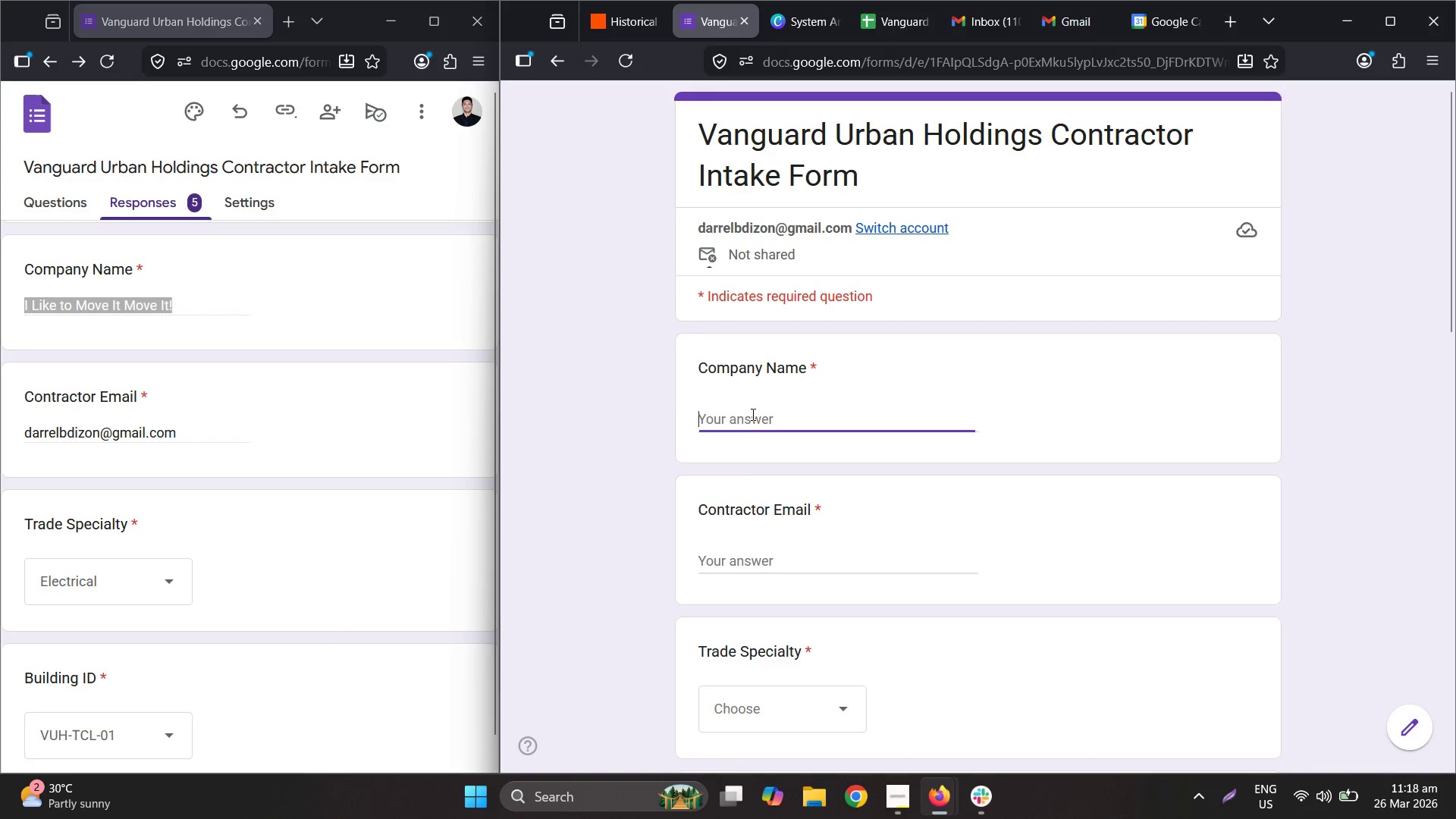 
key(Control+V)
 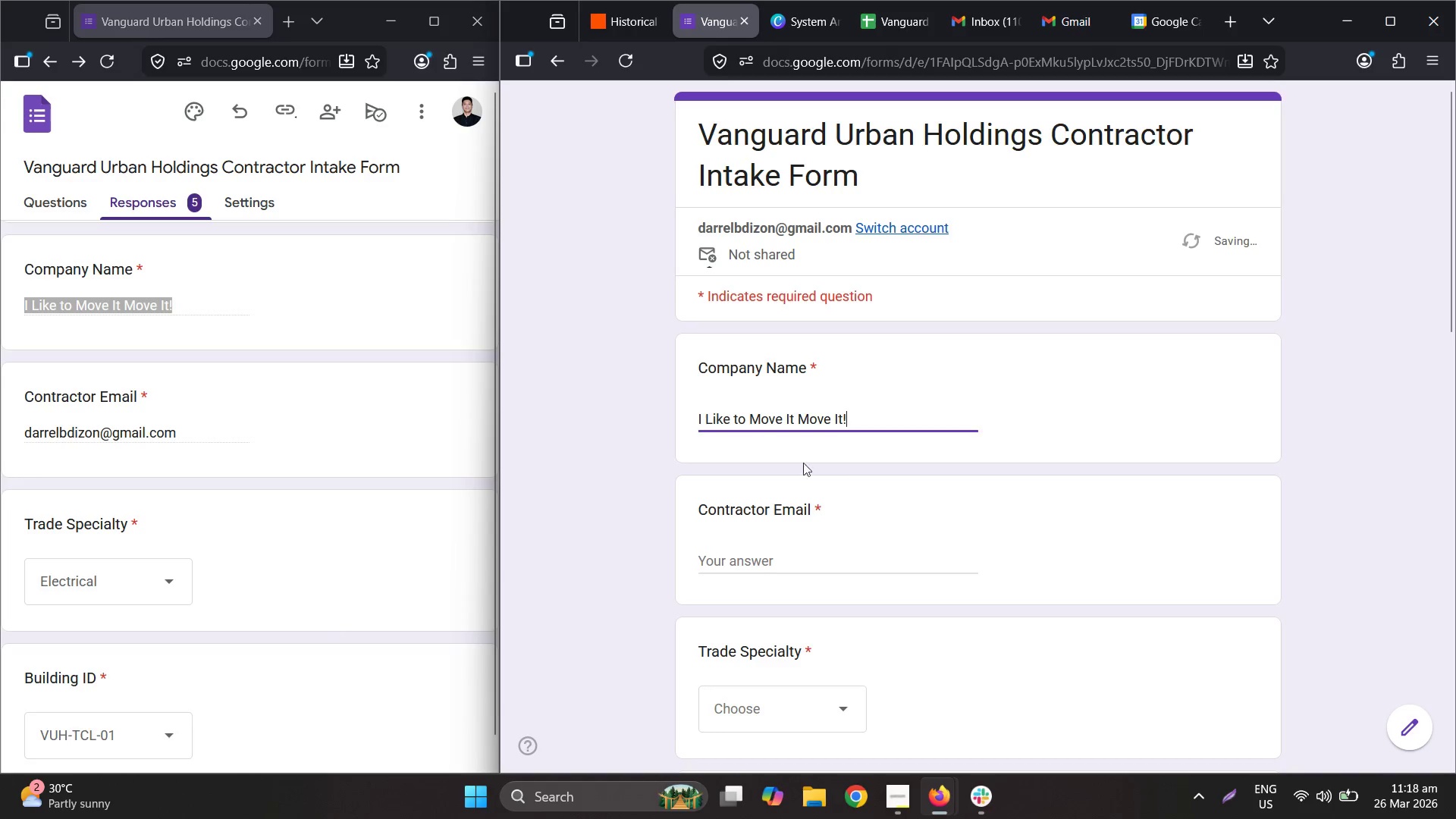 
scroll: coordinate [819, 468], scroll_direction: down, amount: 2.0
 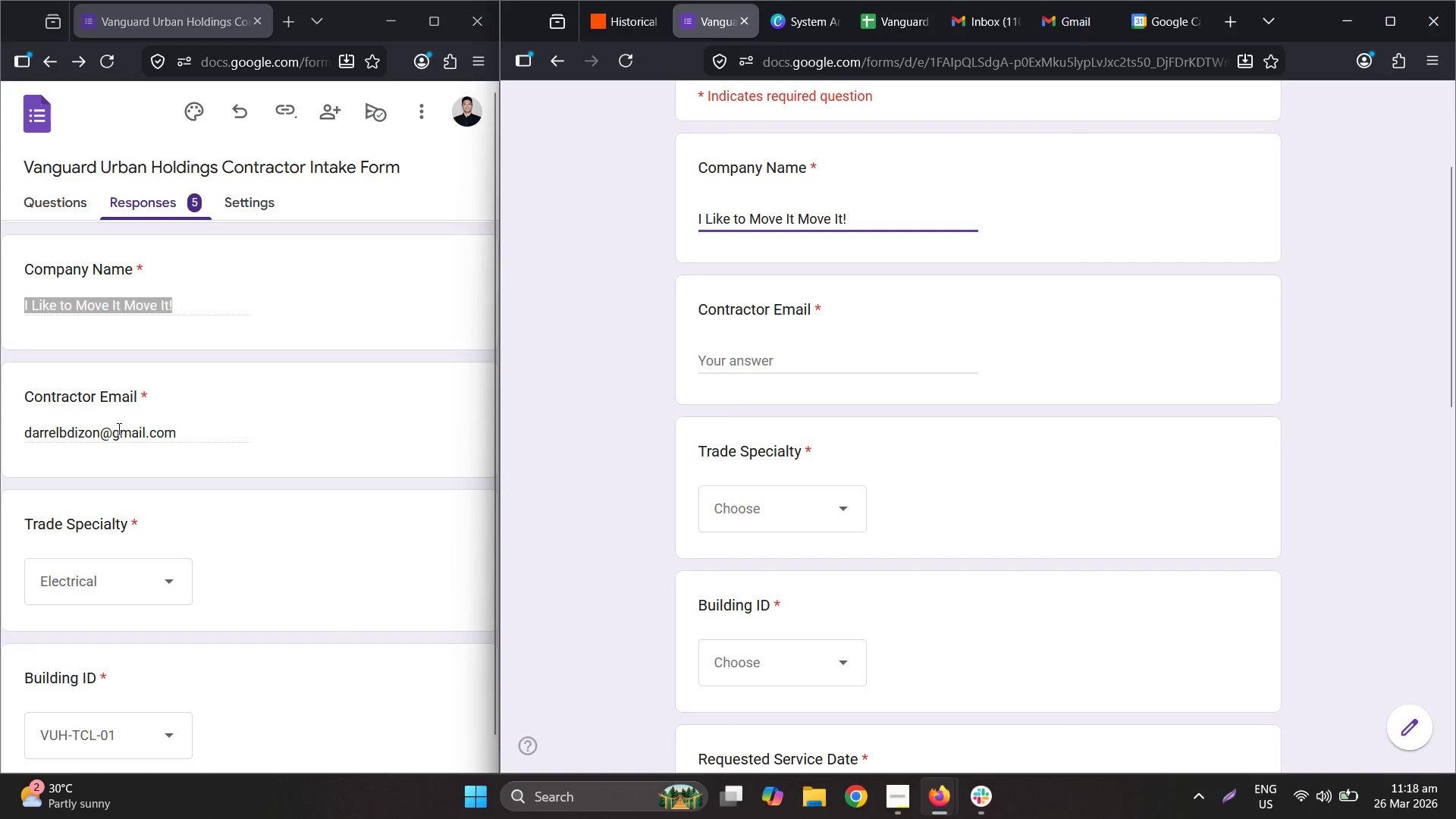 
double_click([118, 429])
 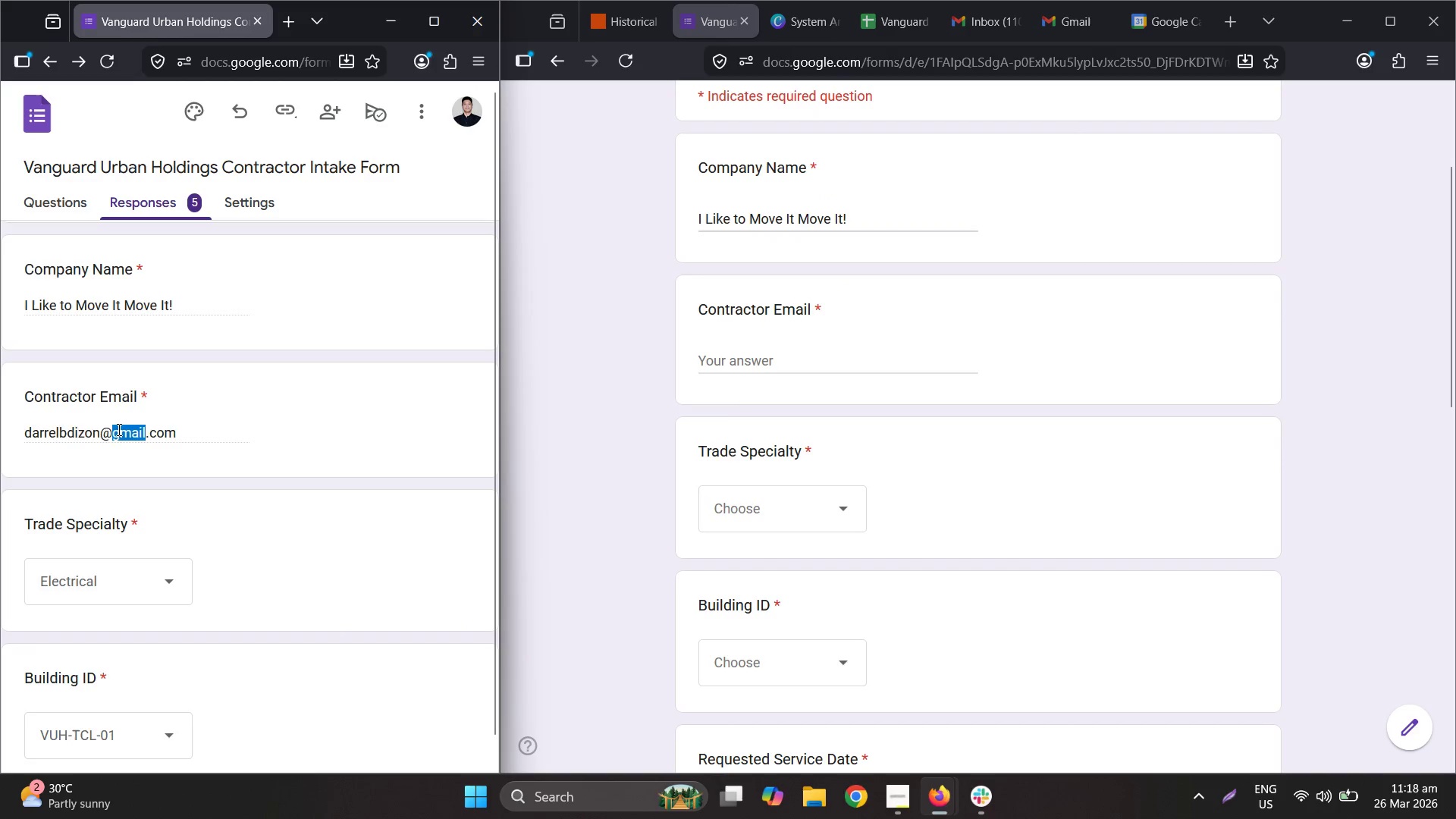 
triple_click([118, 429])
 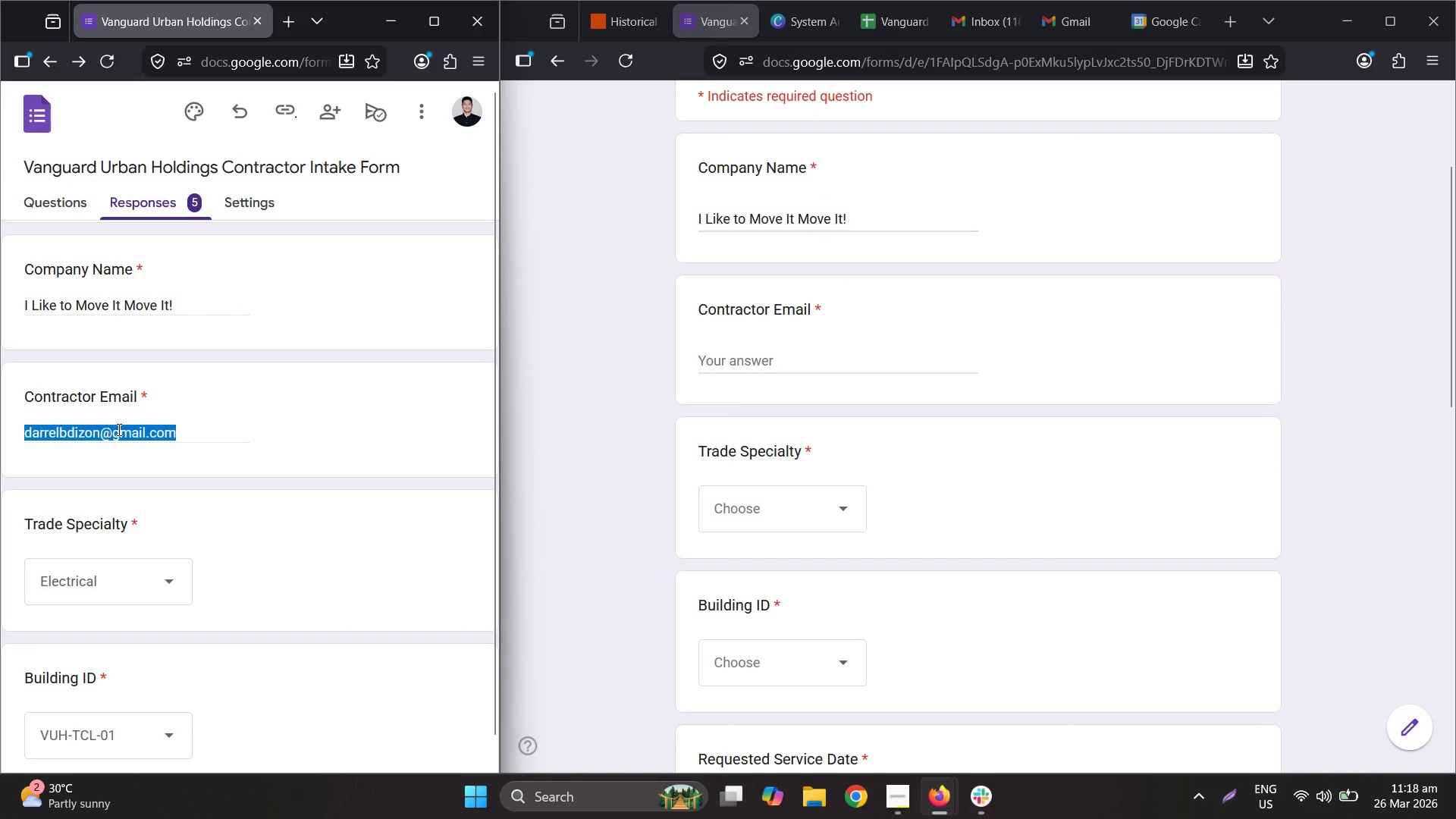 
key(Control+ControlLeft)
 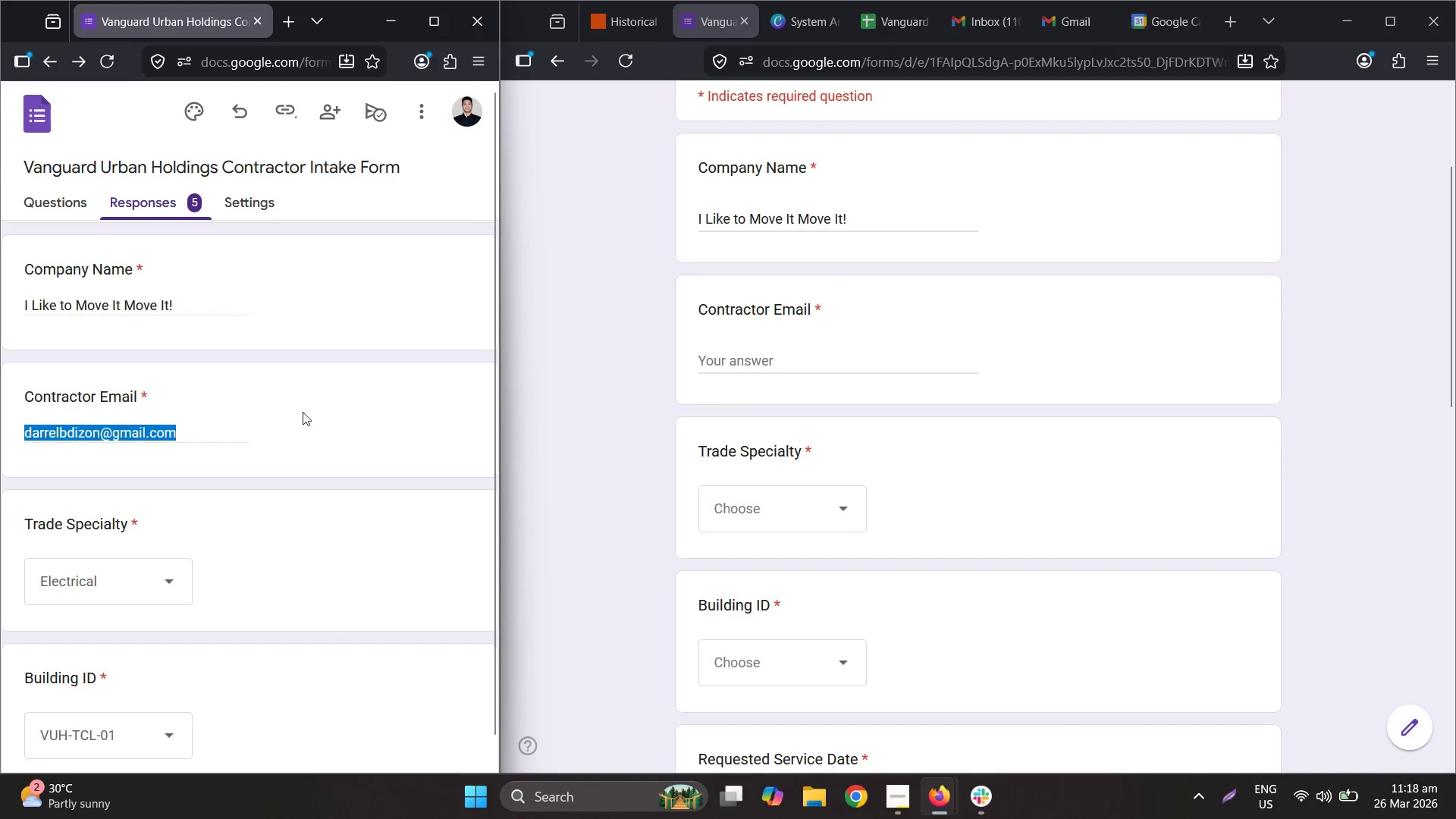 
key(Control+C)
 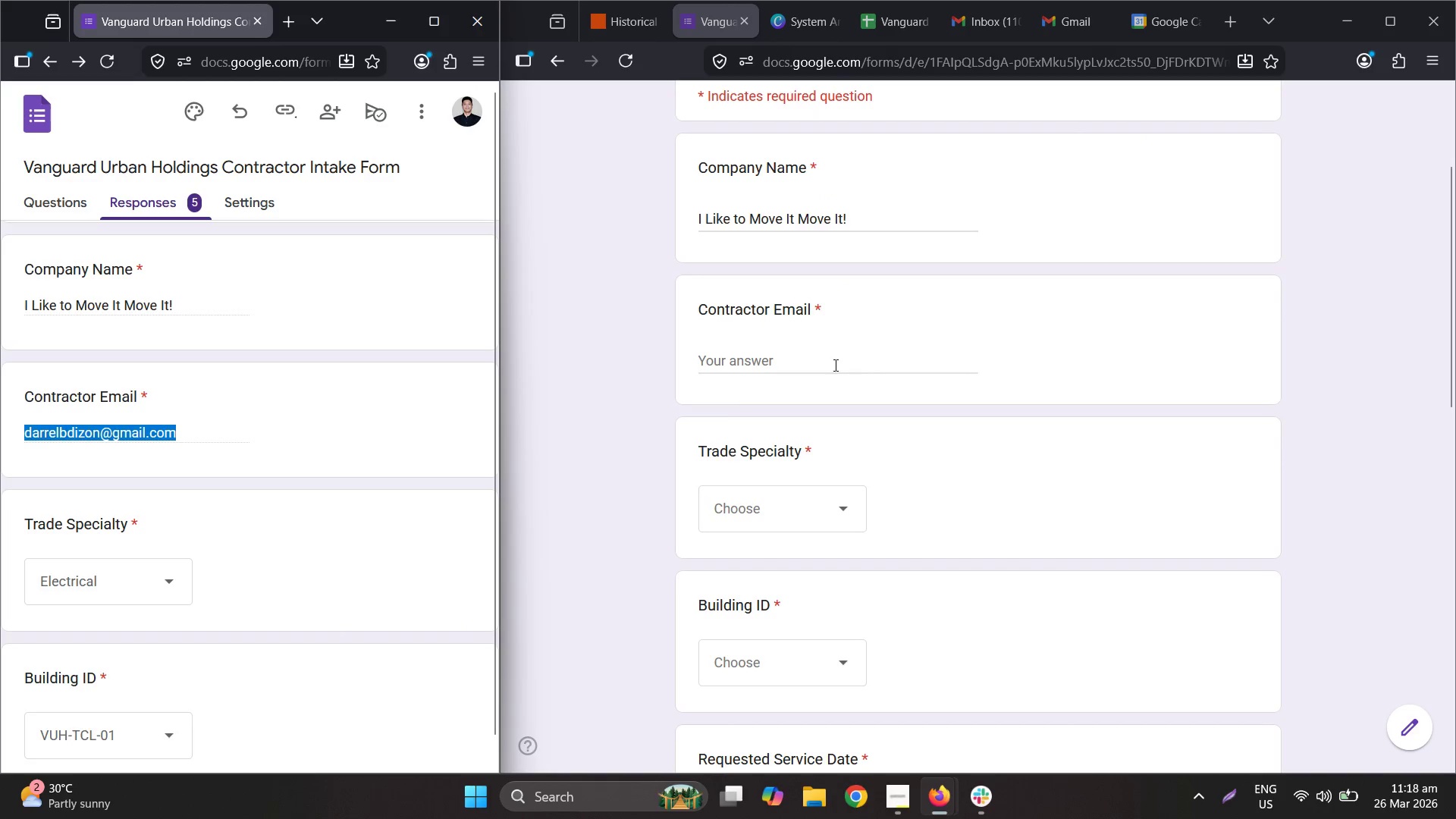 
left_click([821, 360])
 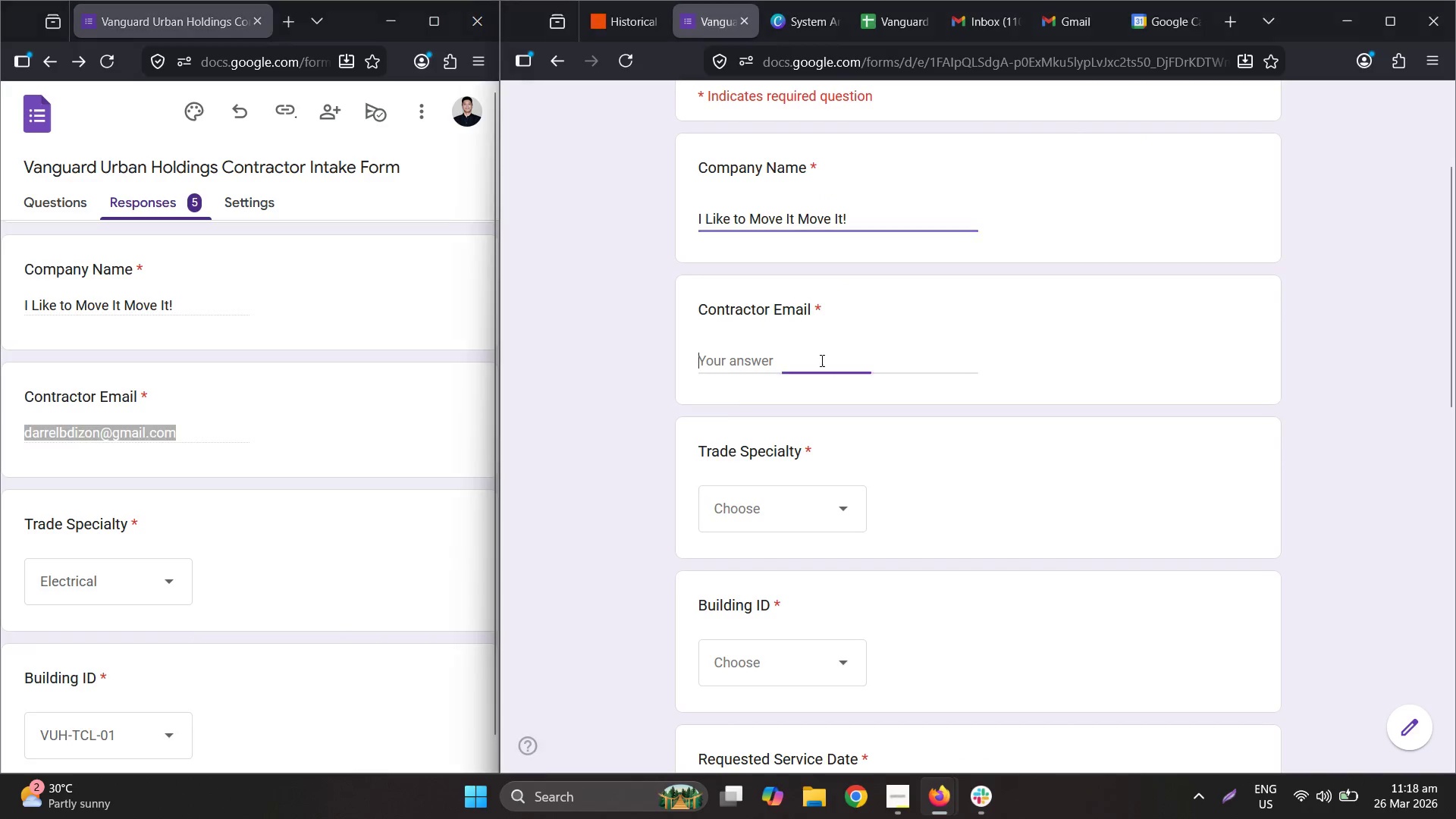 
key(Control+ControlLeft)
 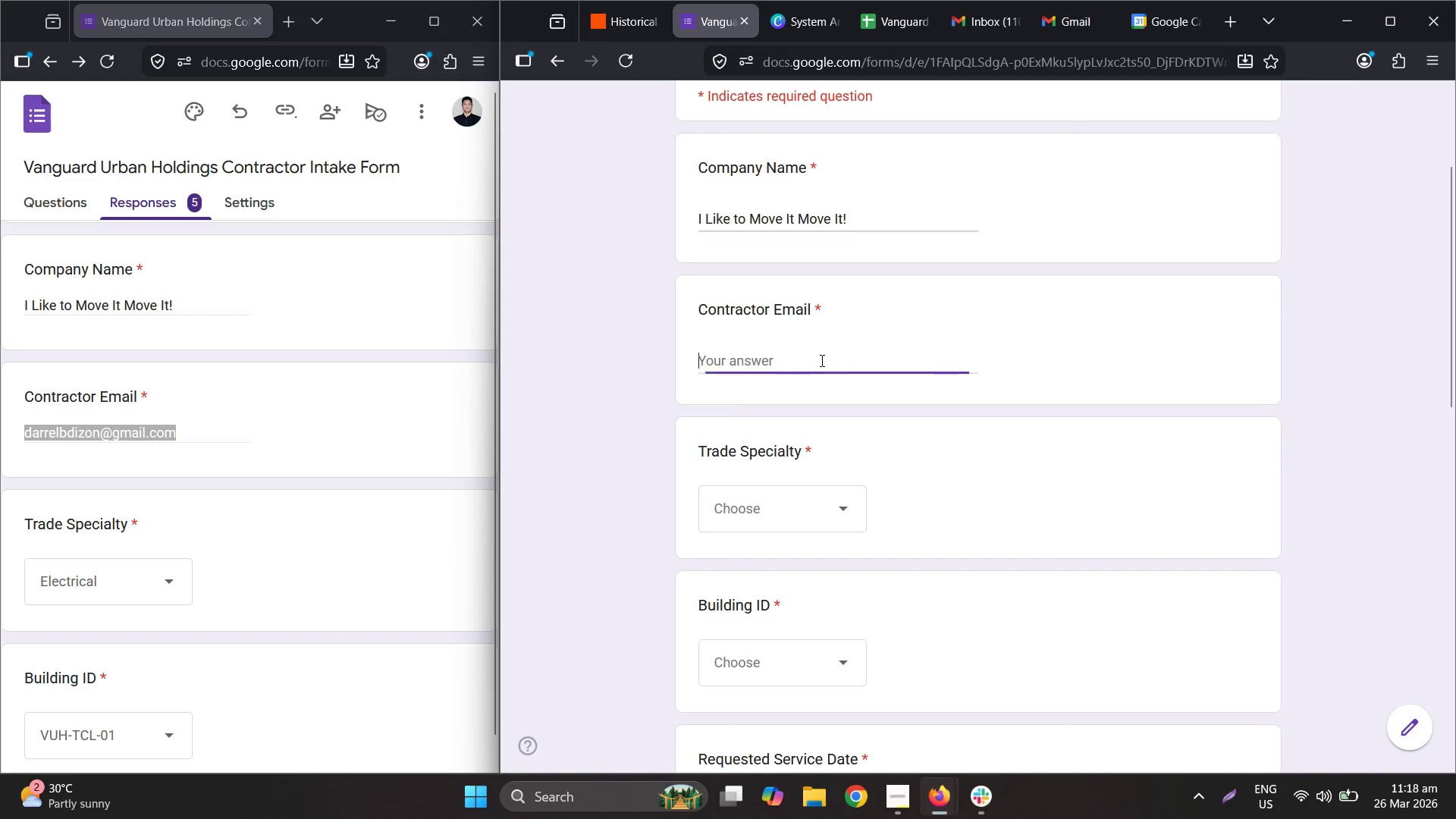 
key(Control+V)
 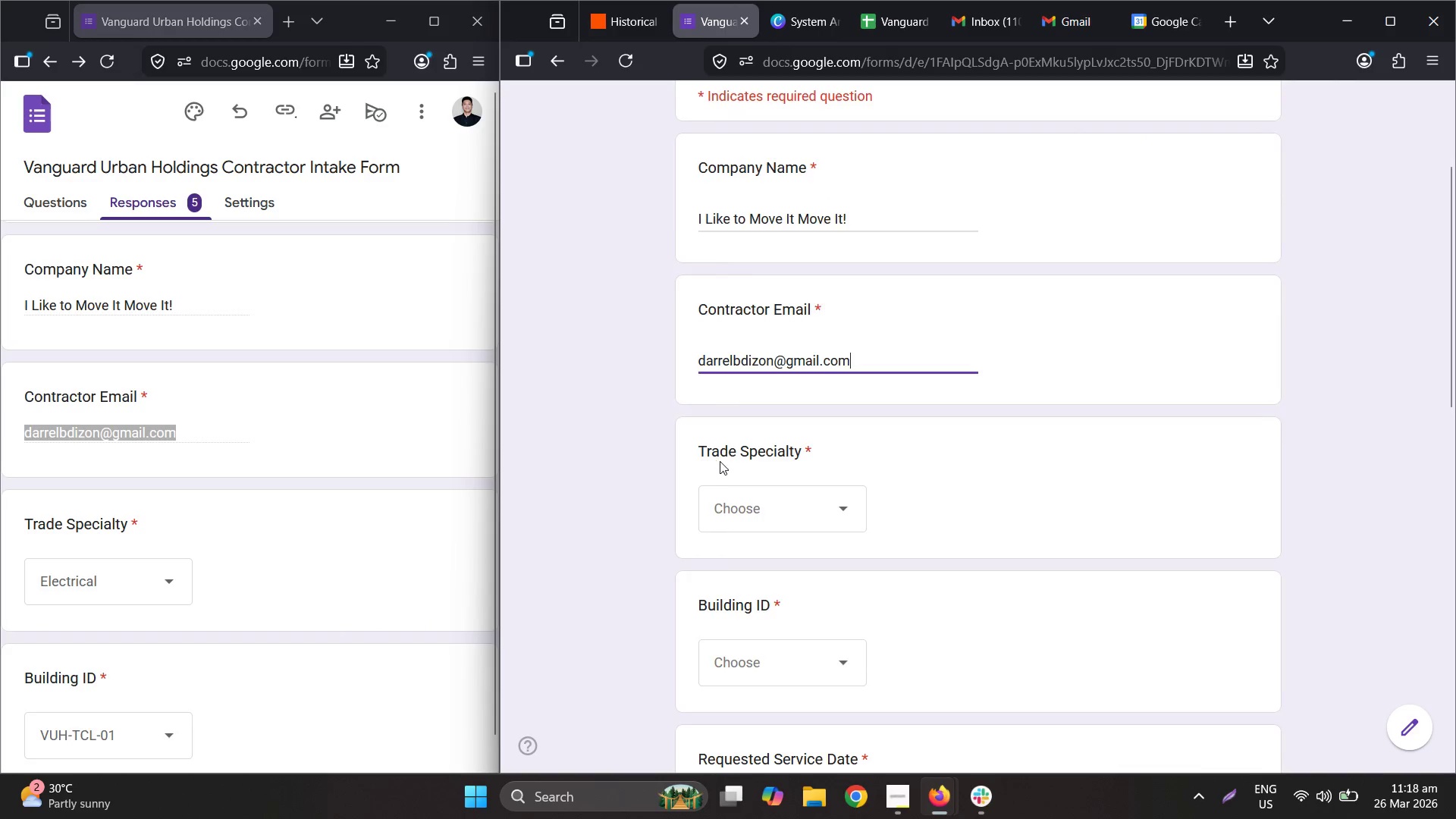 
scroll: coordinate [266, 482], scroll_direction: down, amount: 4.0
 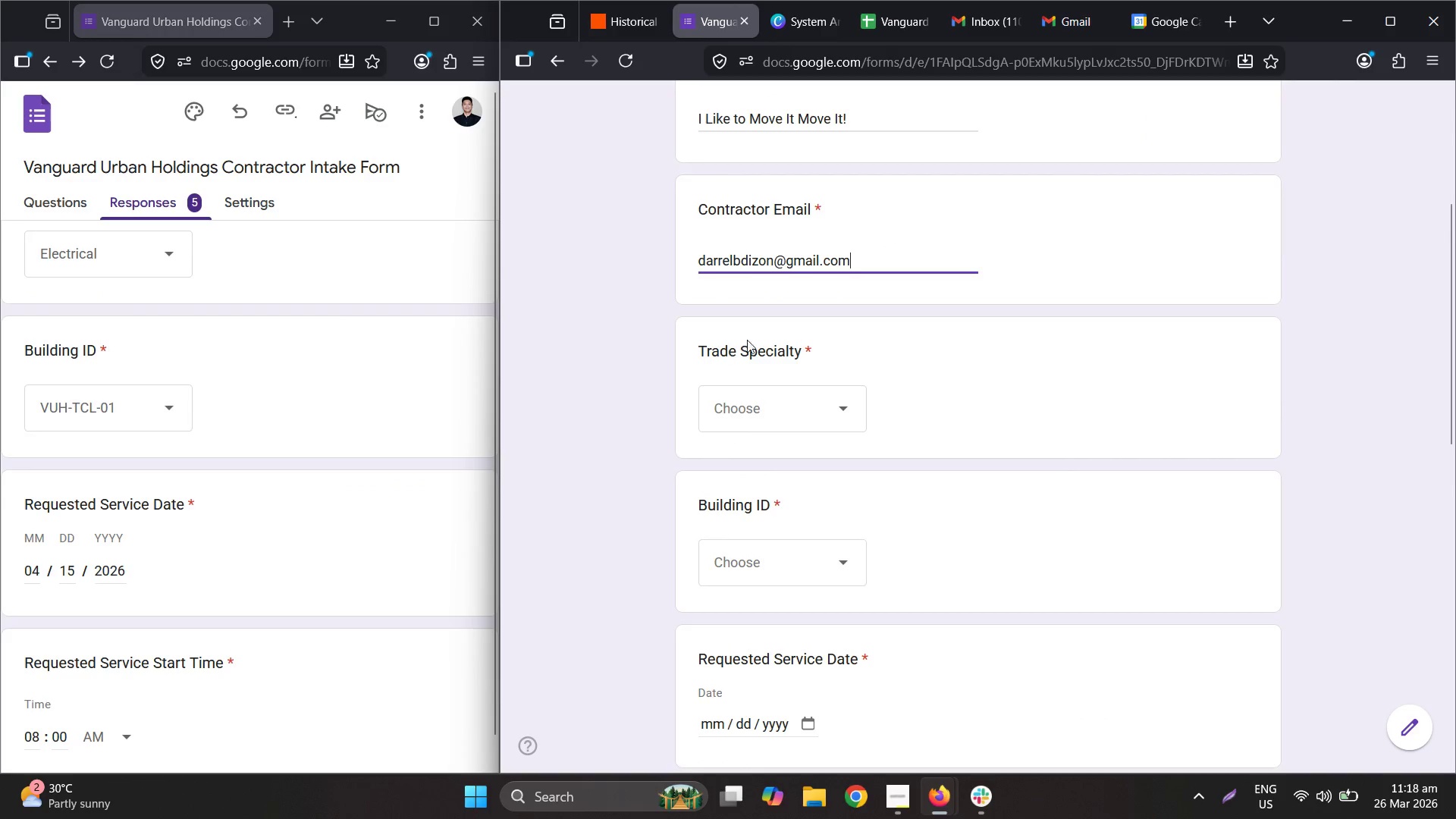 
left_click([753, 407])
 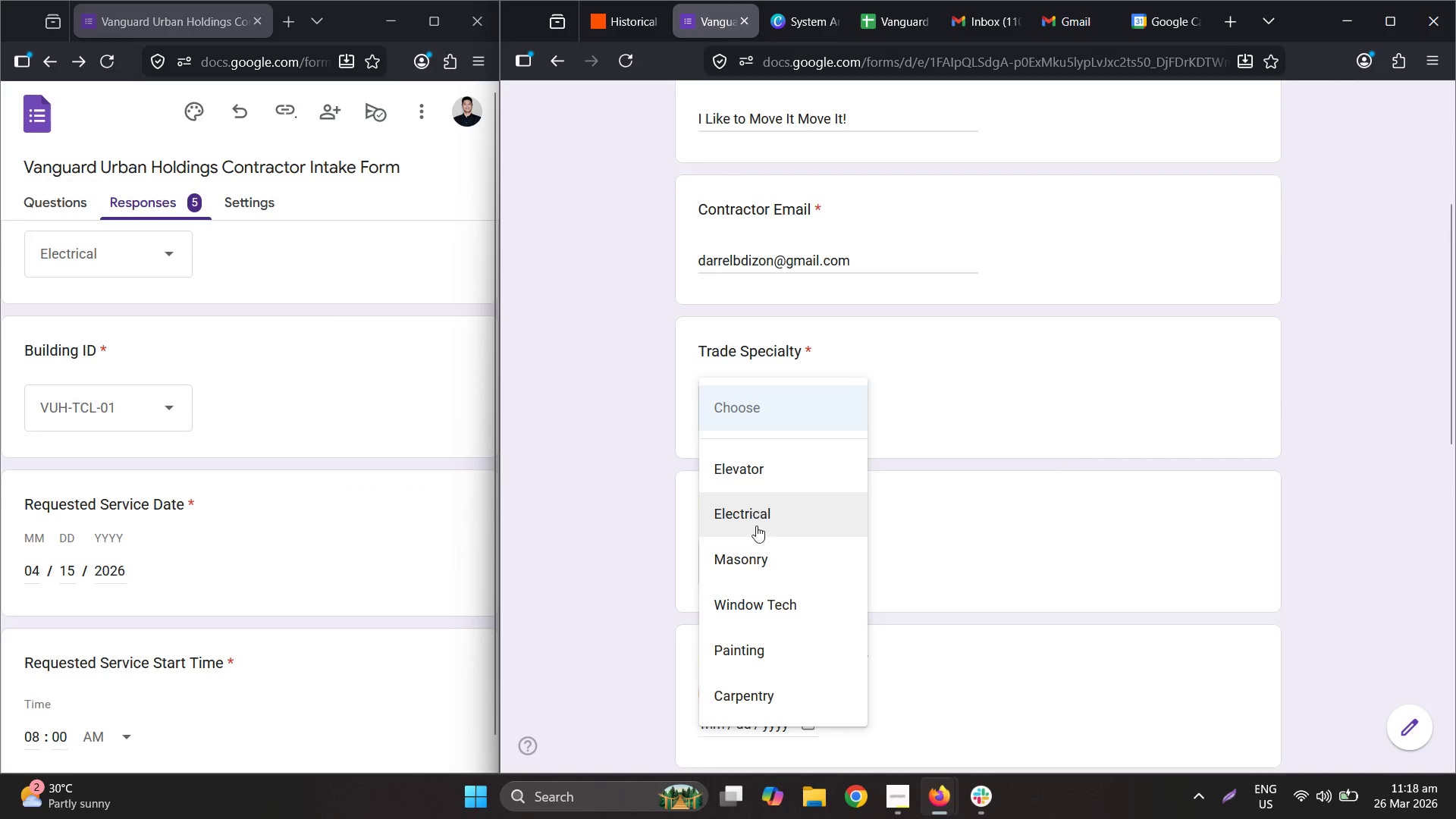 
left_click([773, 502])
 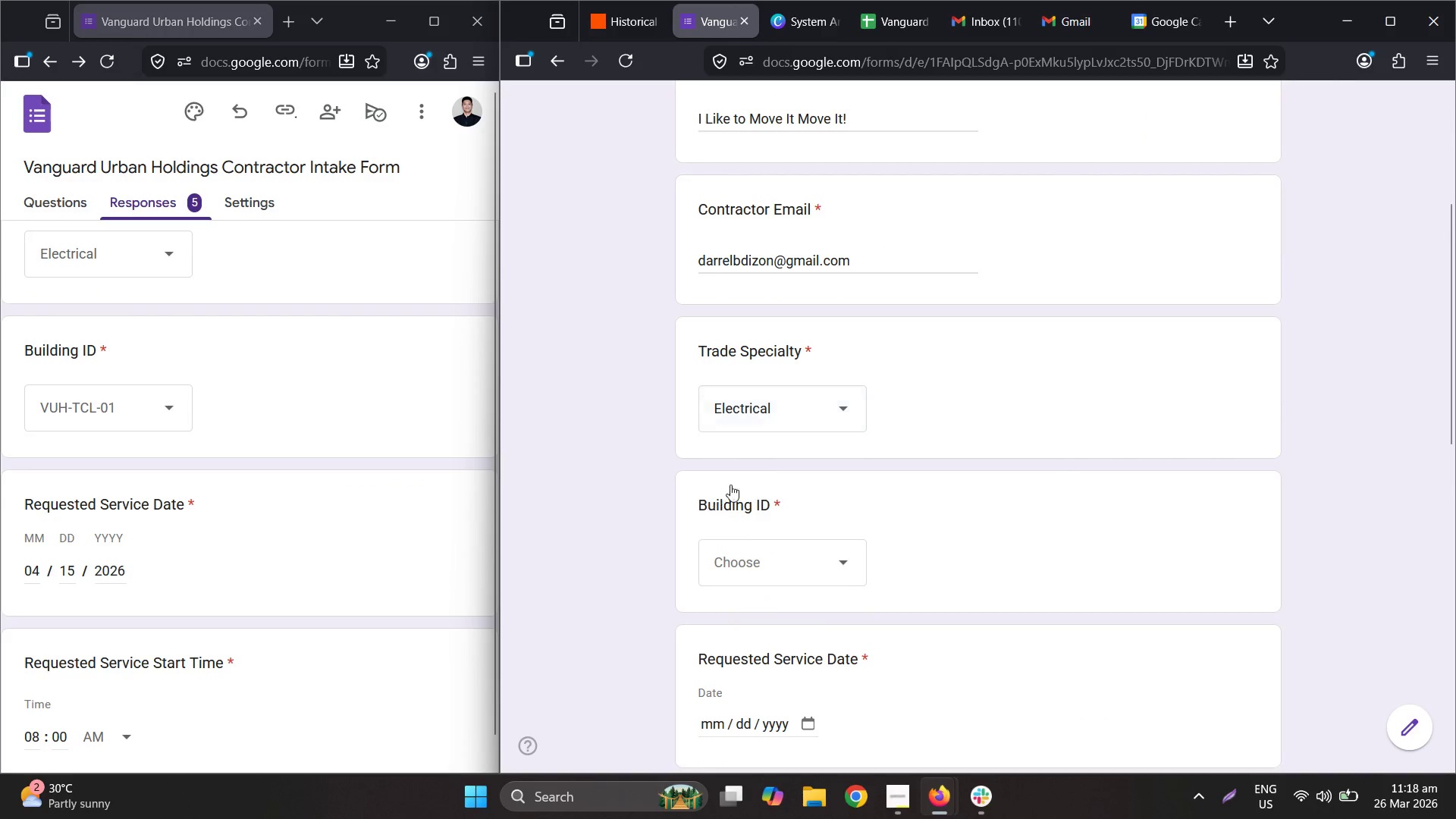 
scroll: coordinate [730, 485], scroll_direction: down, amount: 2.0
 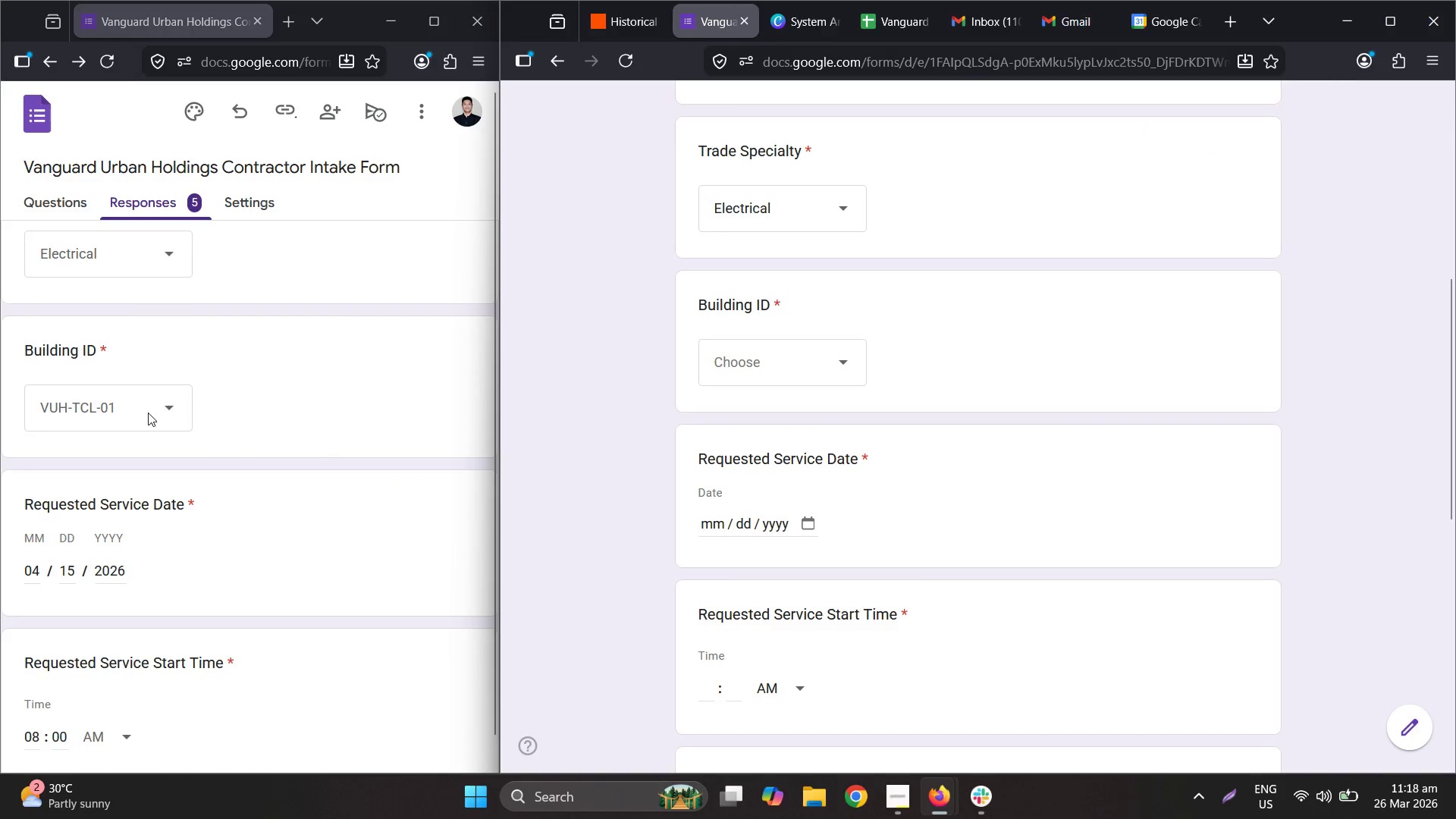 
left_click([845, 381])
 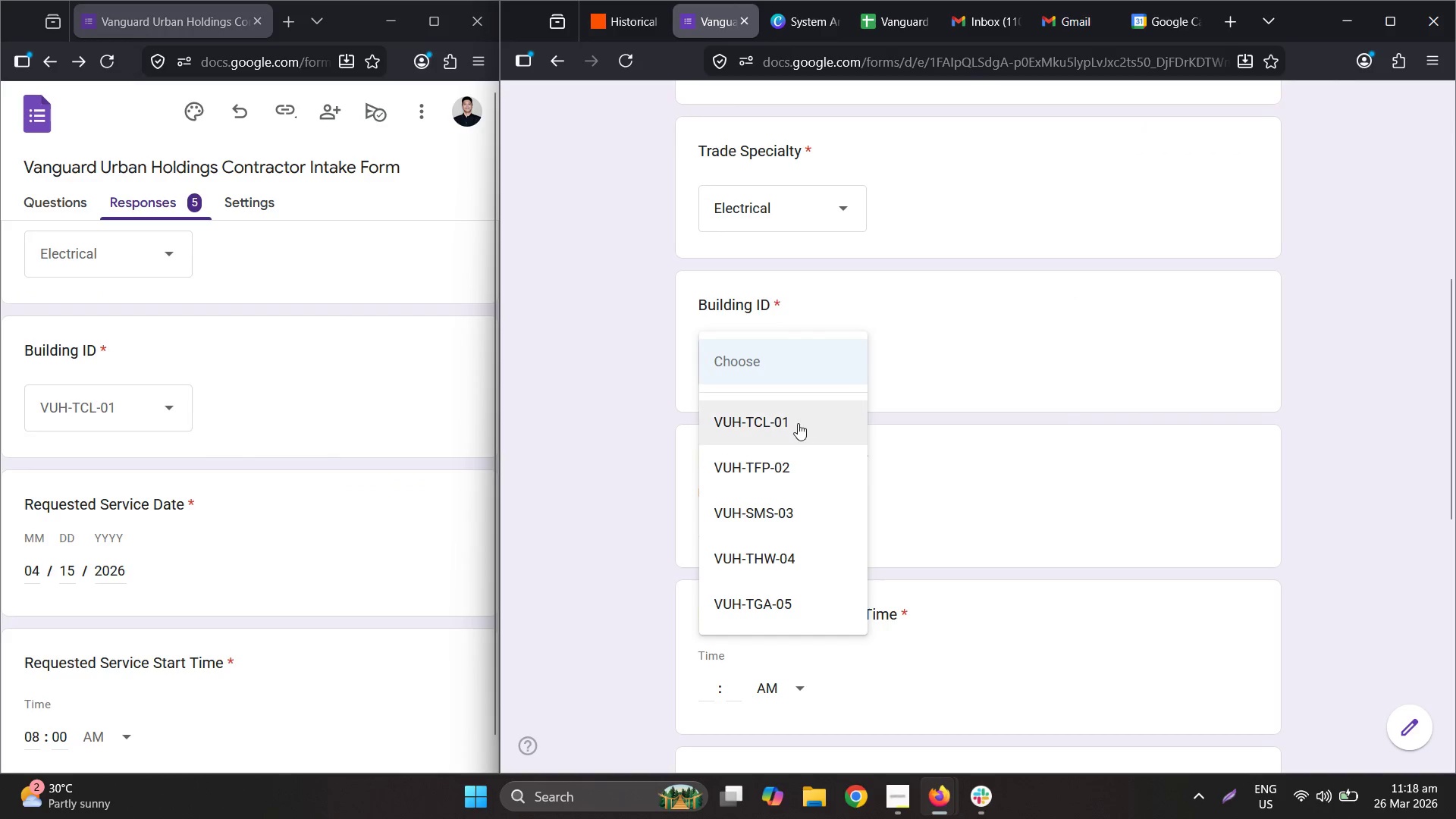 
left_click([796, 424])
 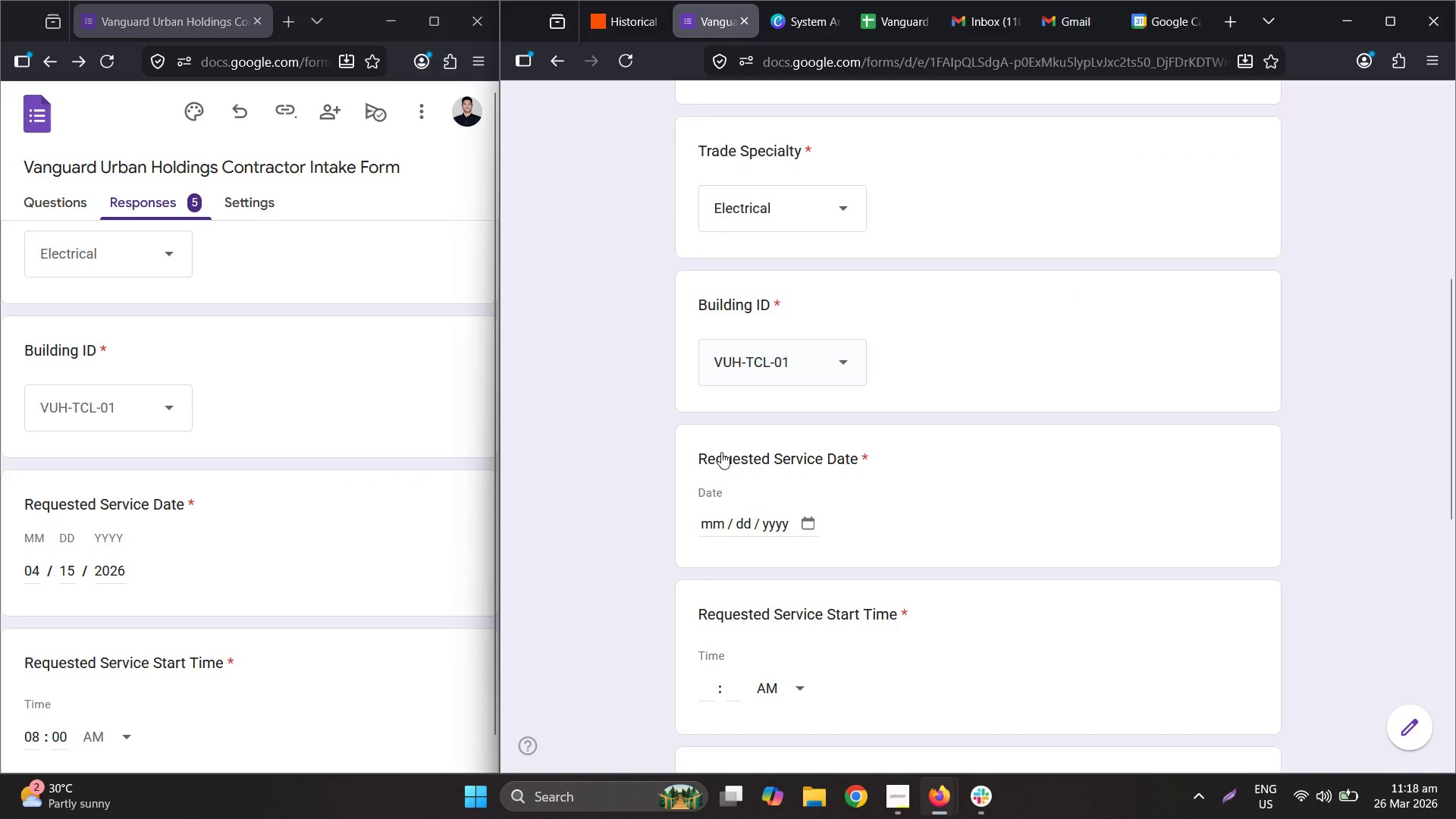 
scroll: coordinate [721, 452], scroll_direction: down, amount: 1.0
 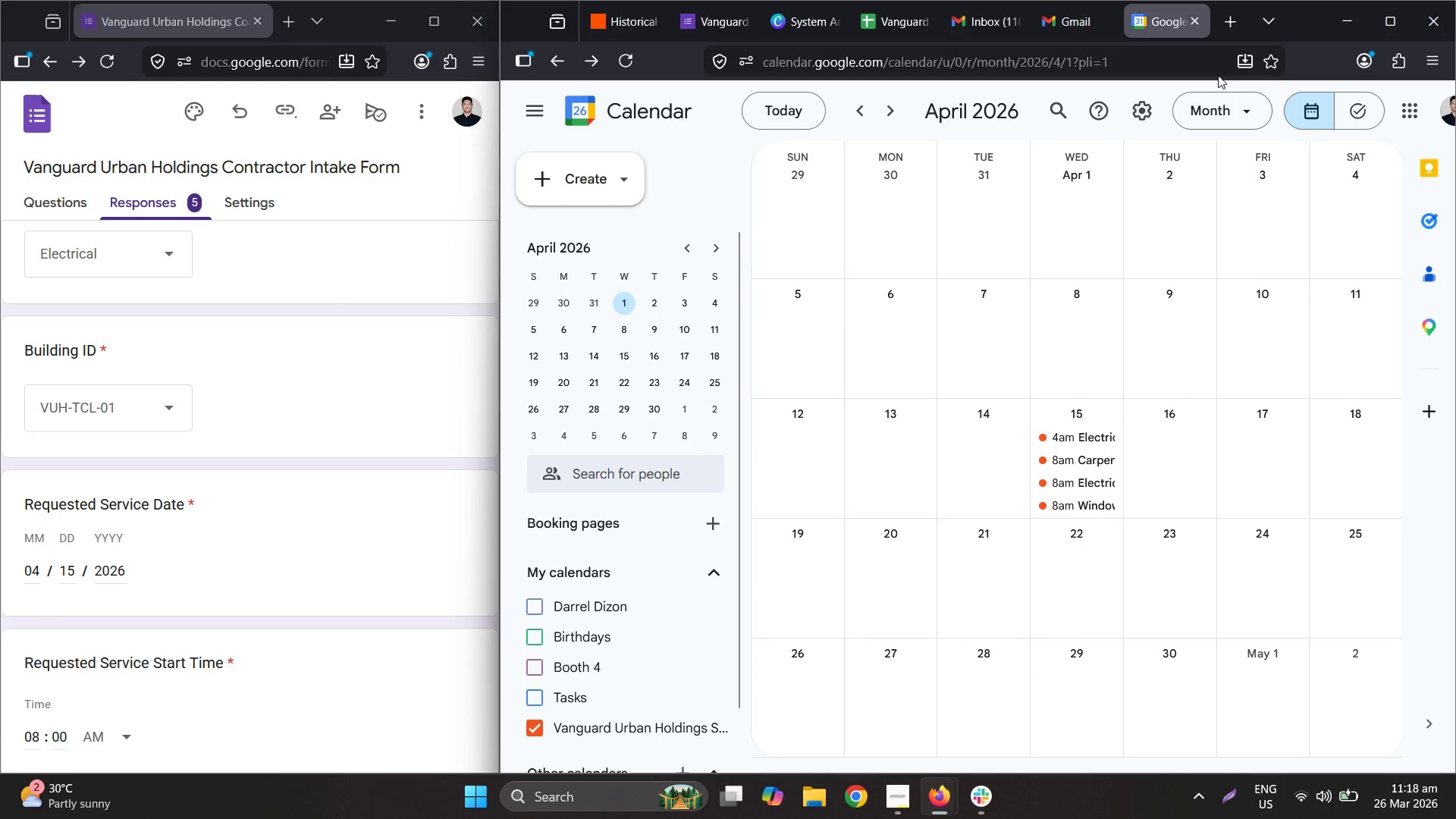 
left_click([1376, 24])
 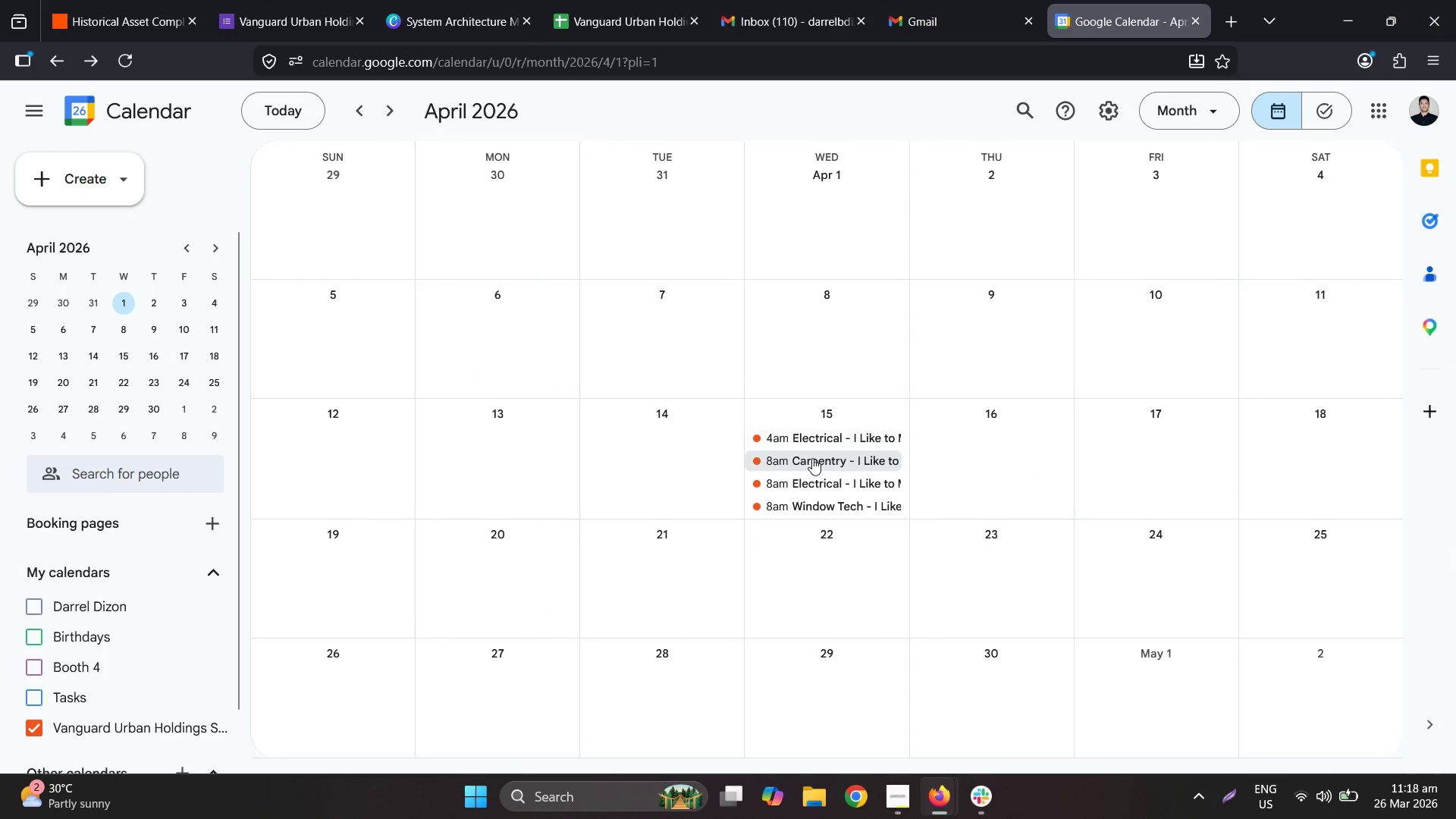 
right_click([825, 429])
 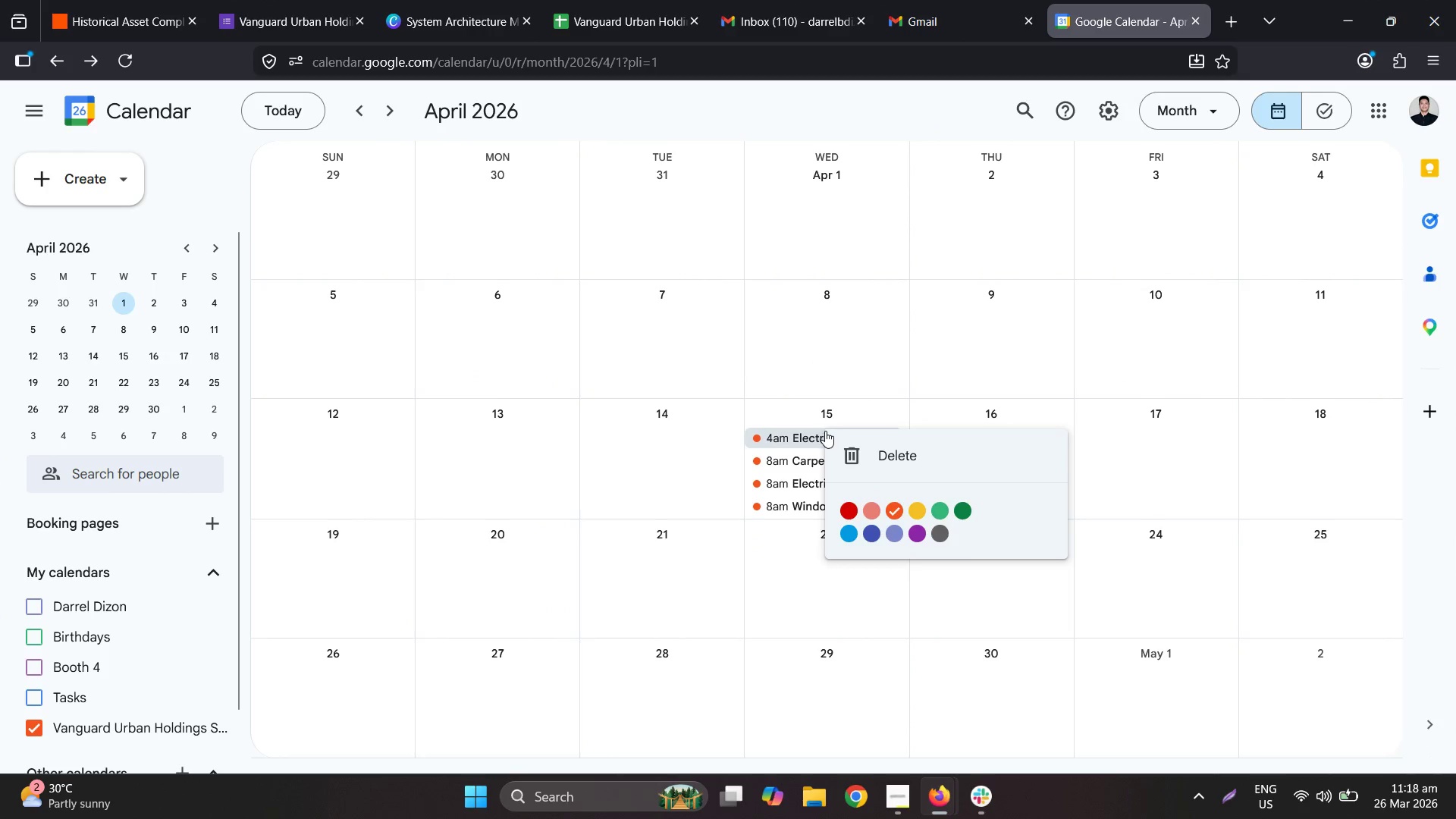 
left_click([843, 446])
 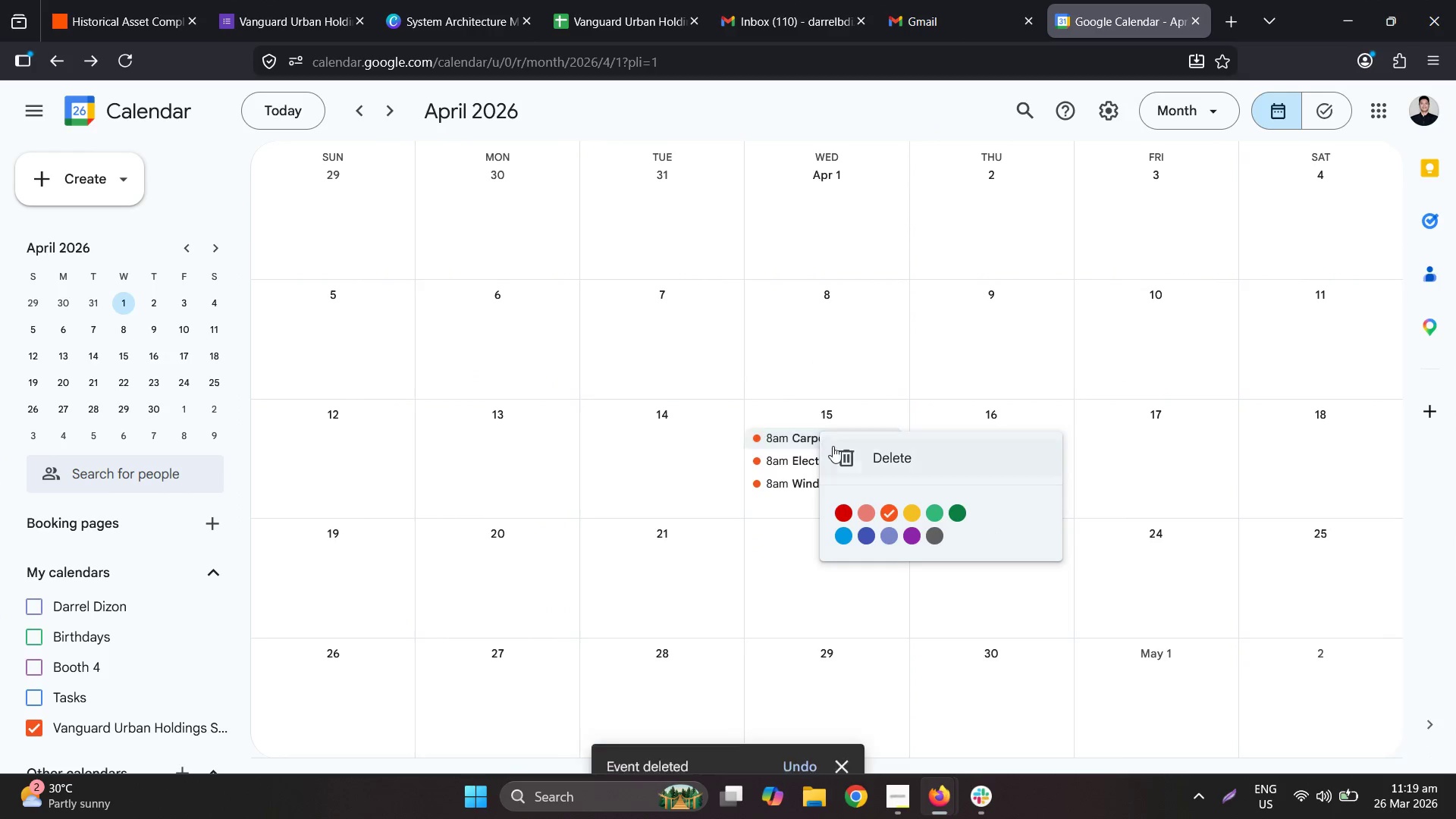 
left_click([846, 455])
 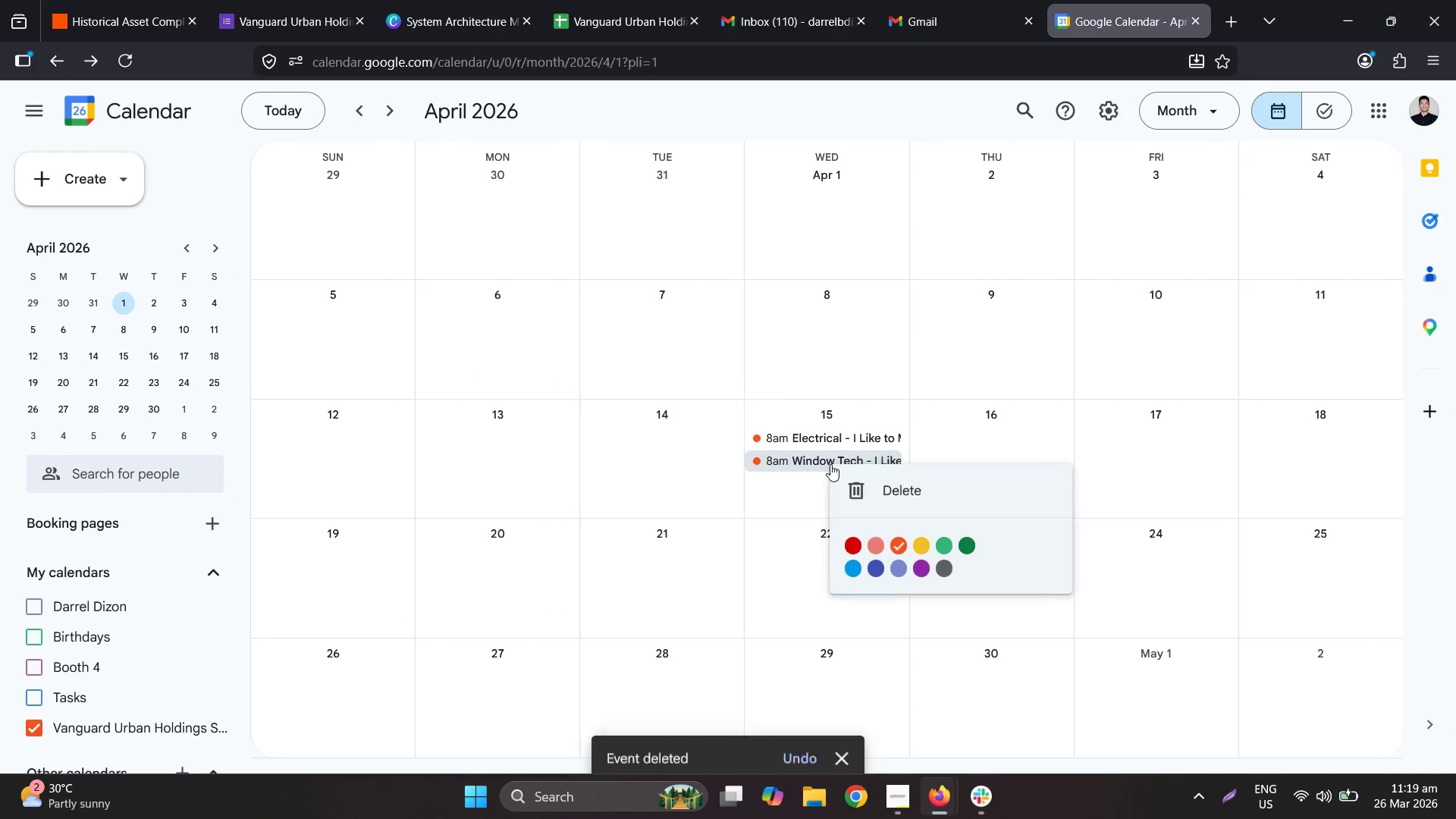 
left_click([872, 483])
 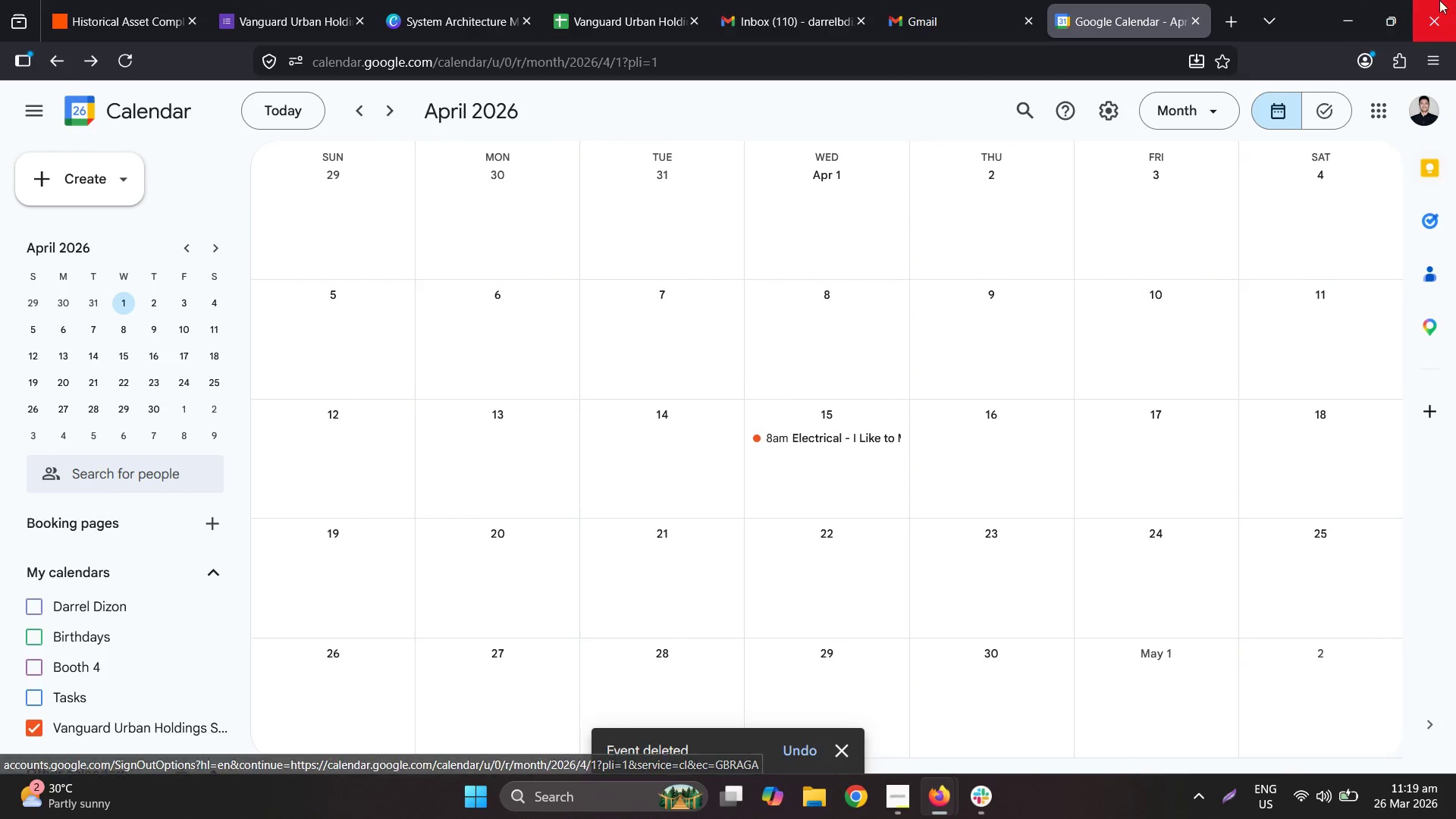 
left_click_drag(start_coordinate=[1320, 5], to_coordinate=[1455, 244])
 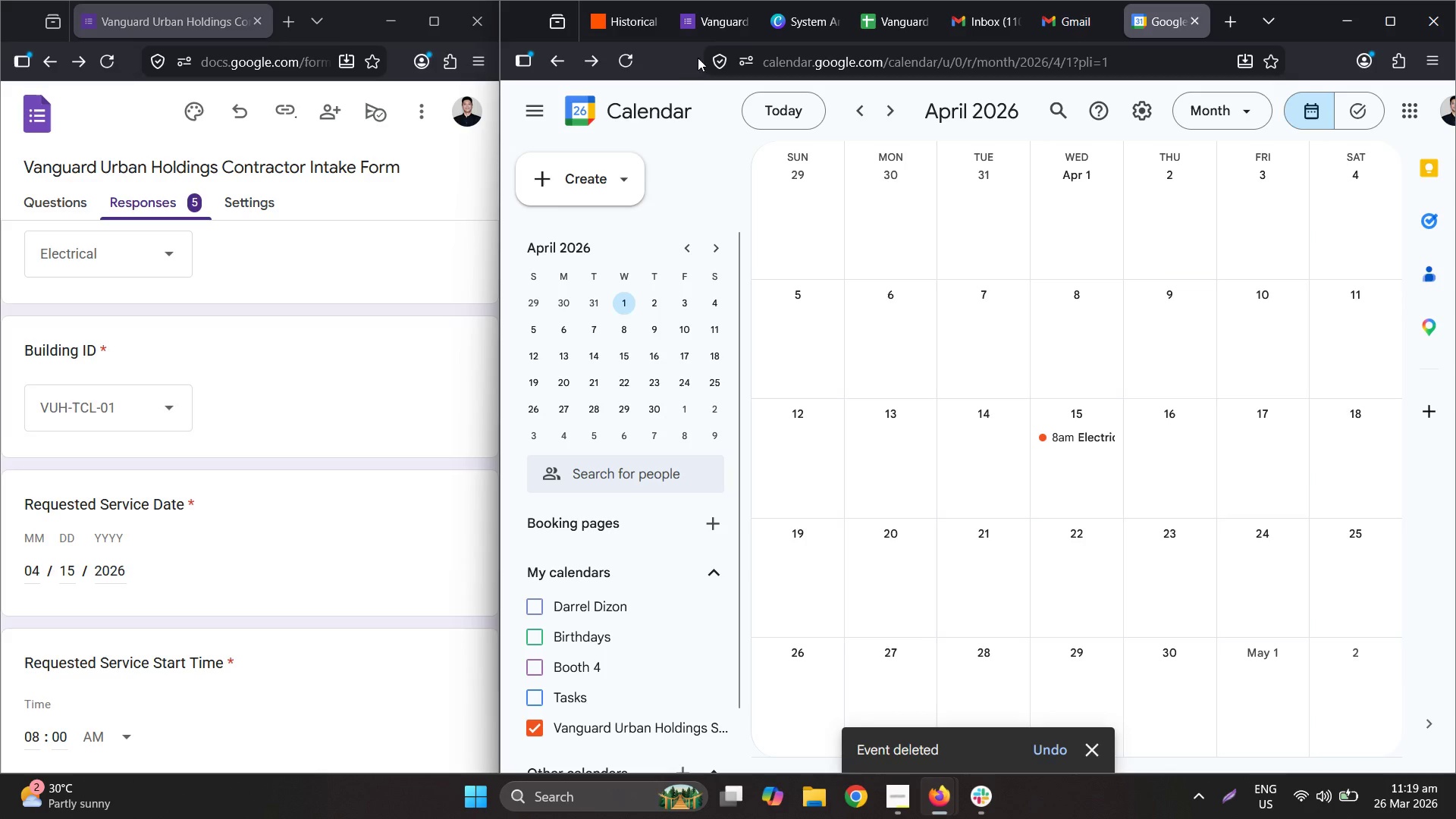 
left_click([694, 33])
 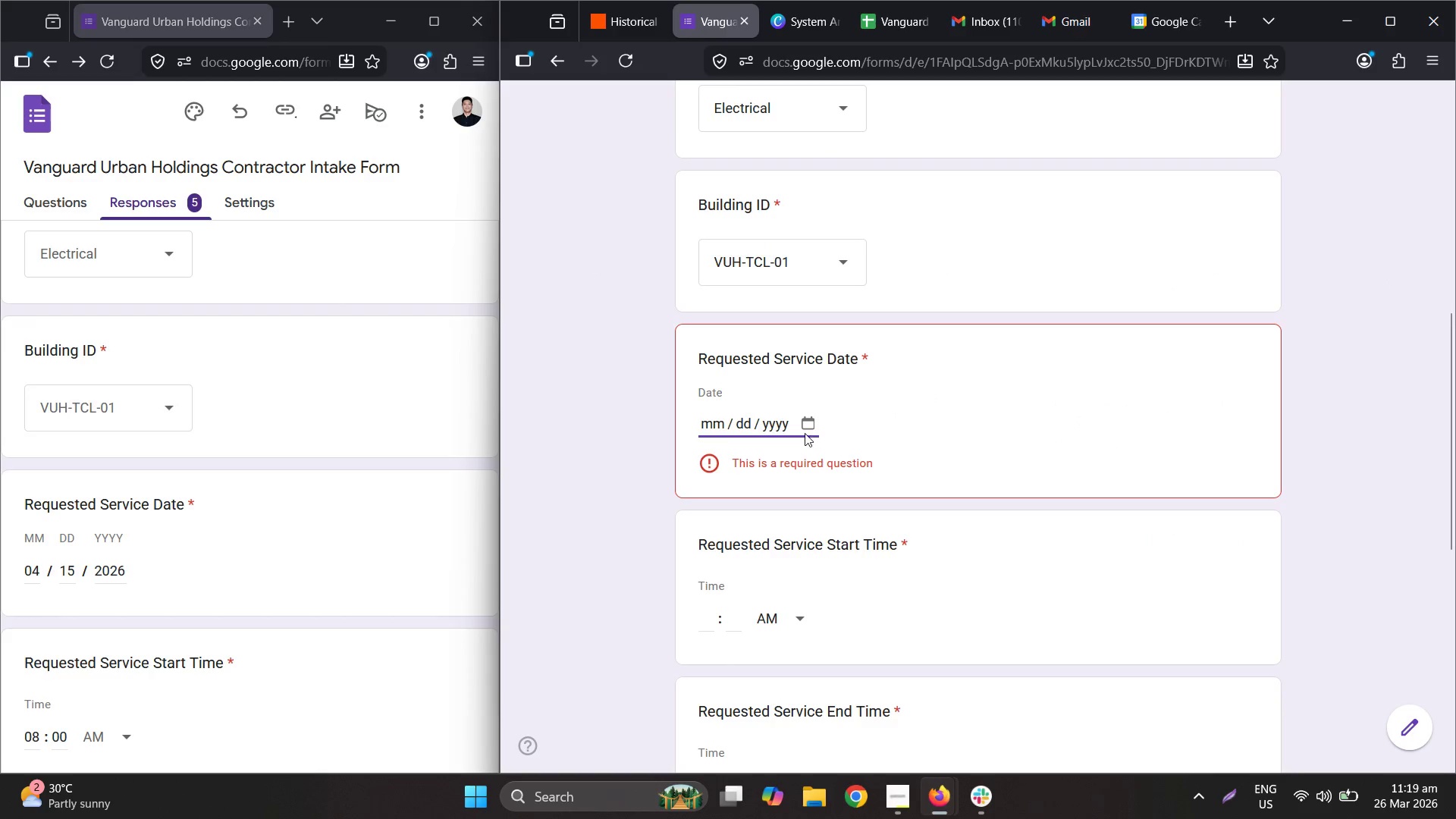 
left_click([708, 427])
 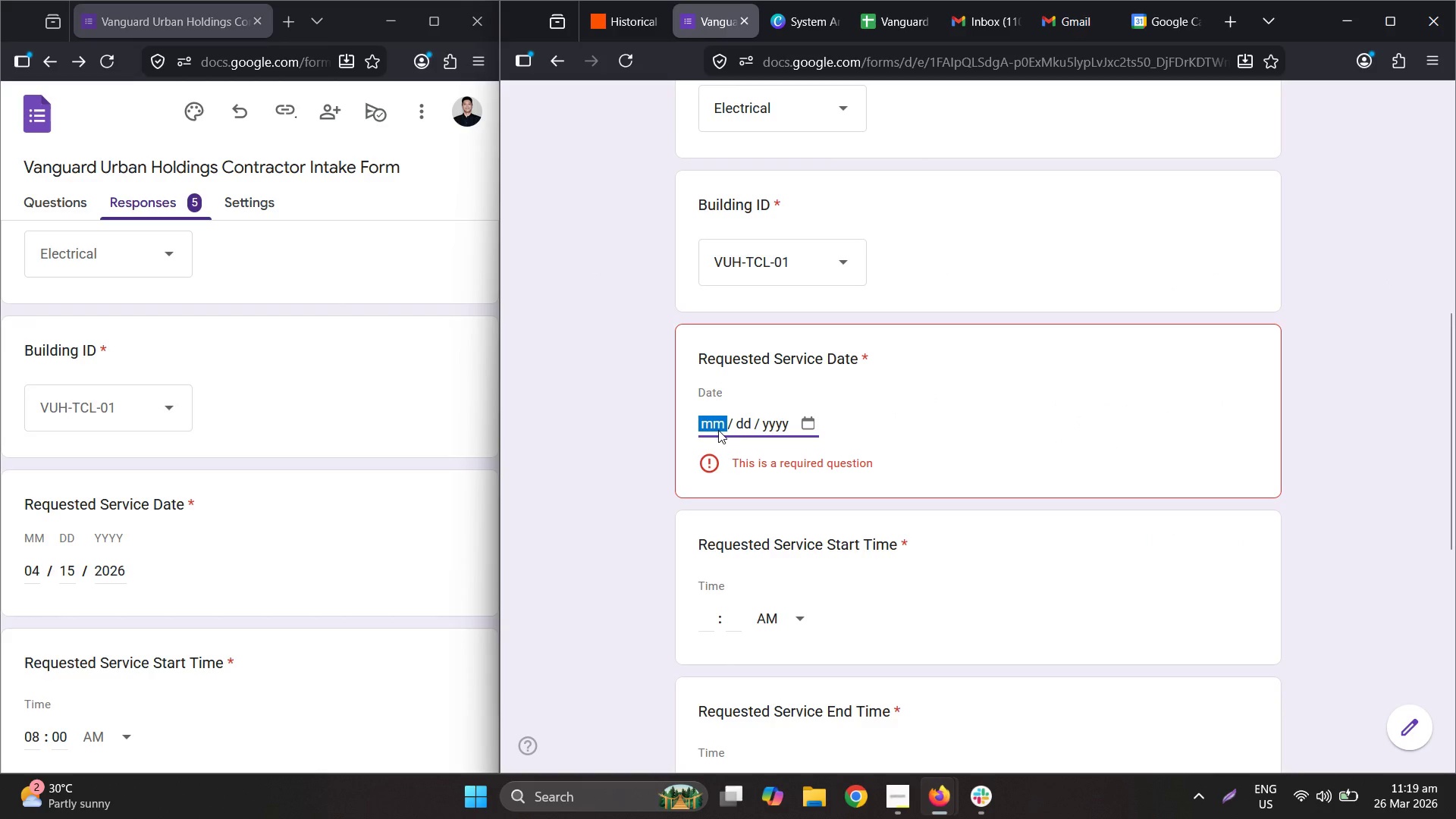 
key(Numpad0)
 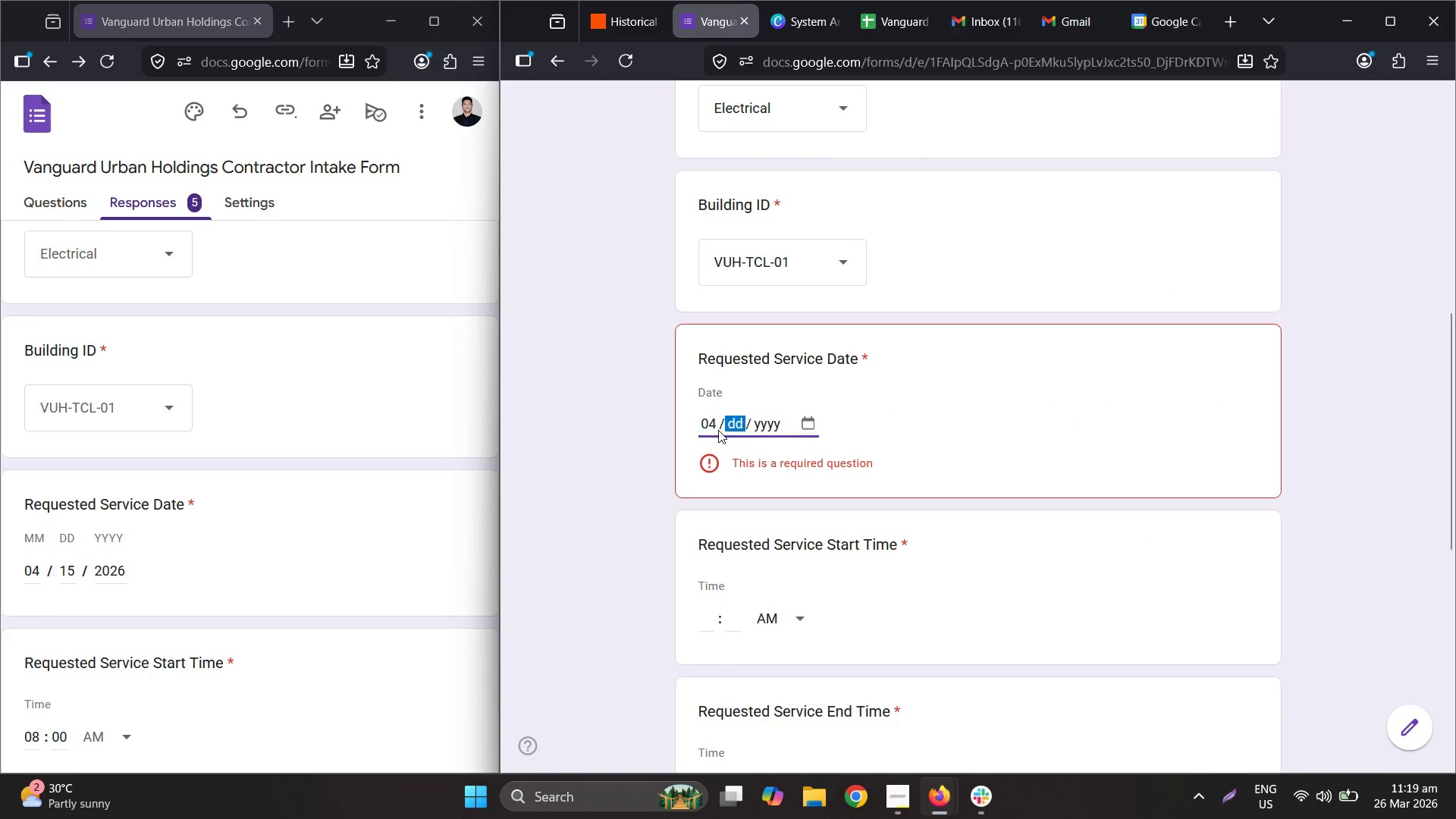 
key(Numpad4)
 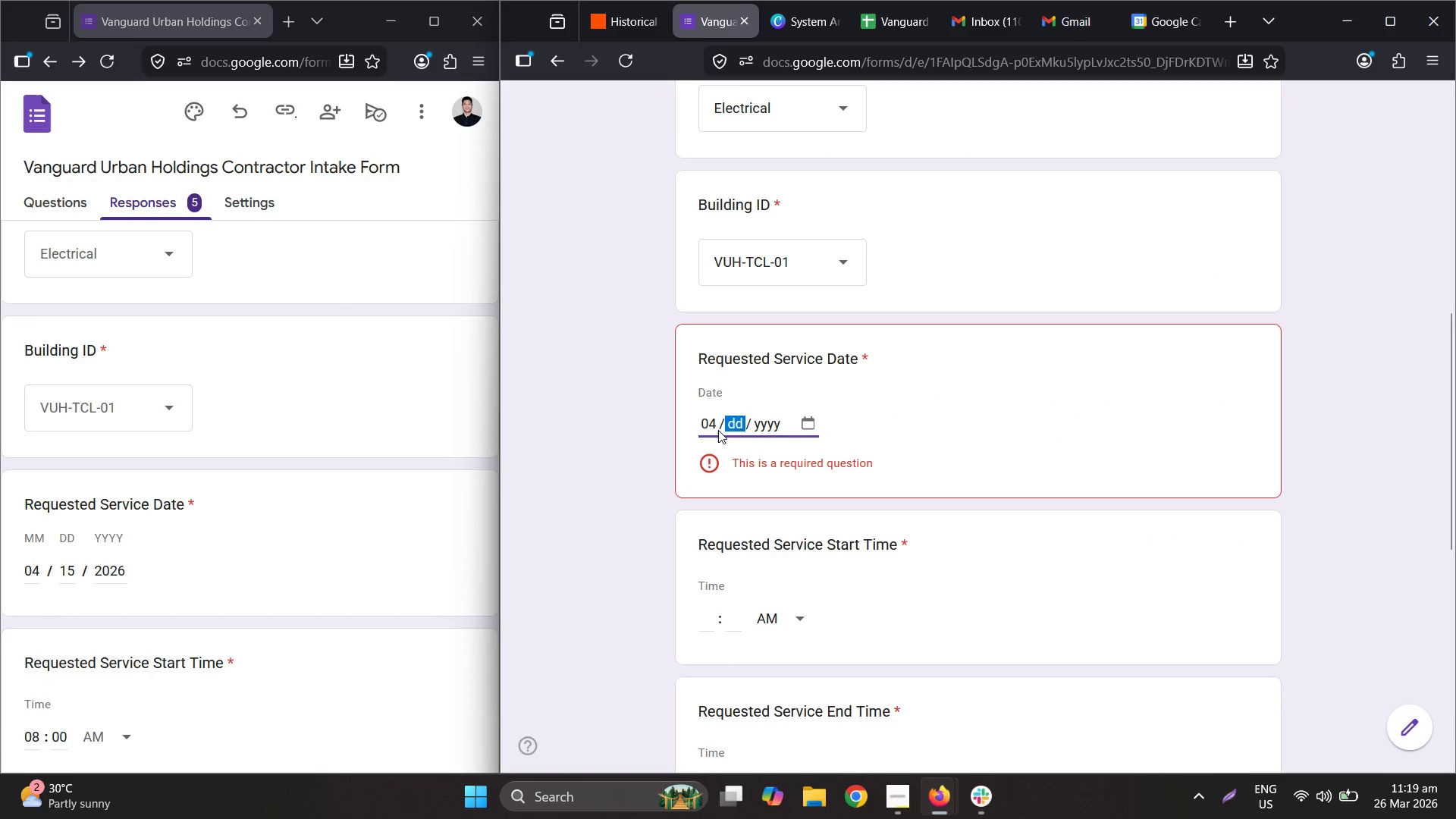 
key(Numpad1)
 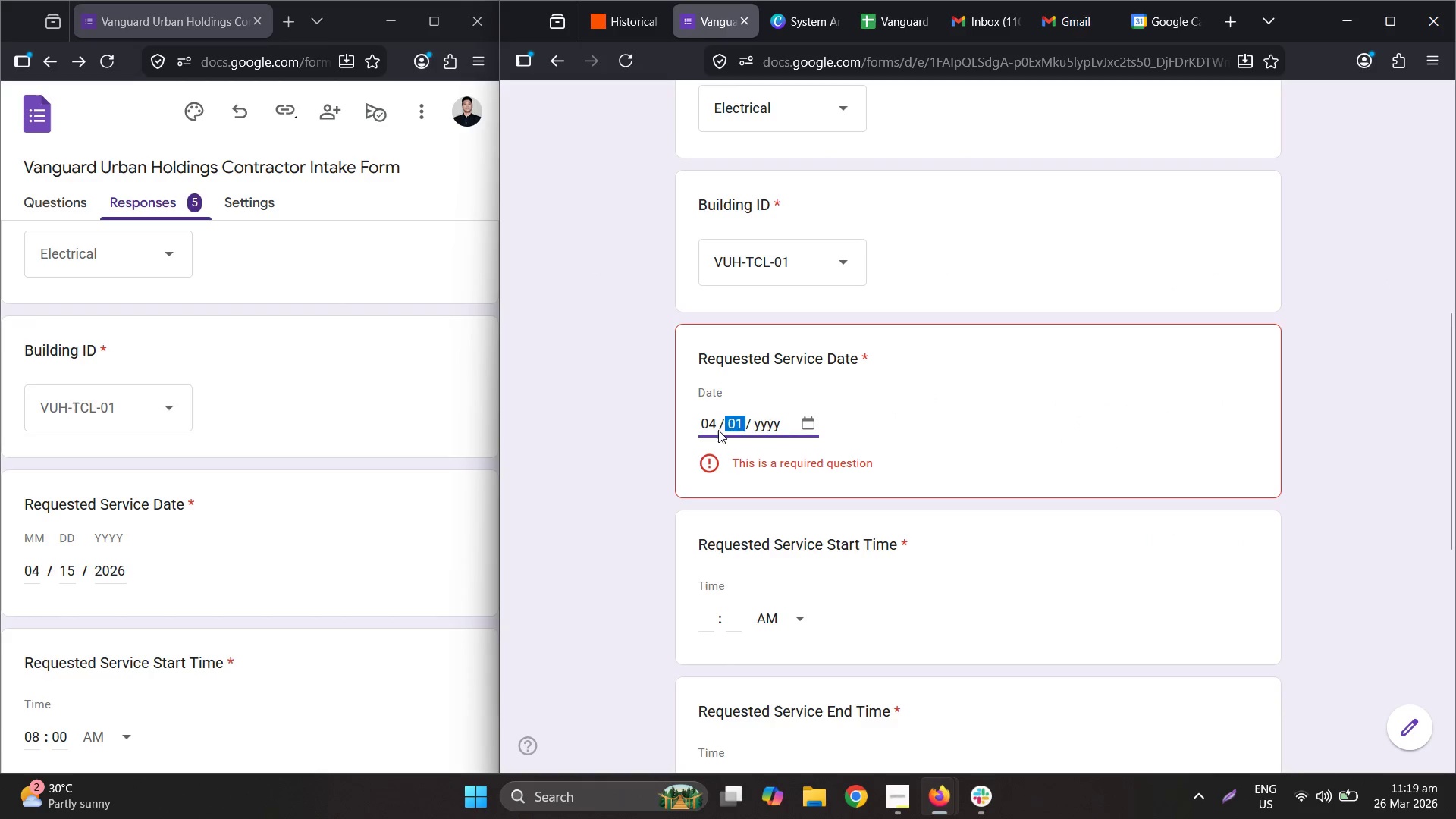 
key(Numpad5)
 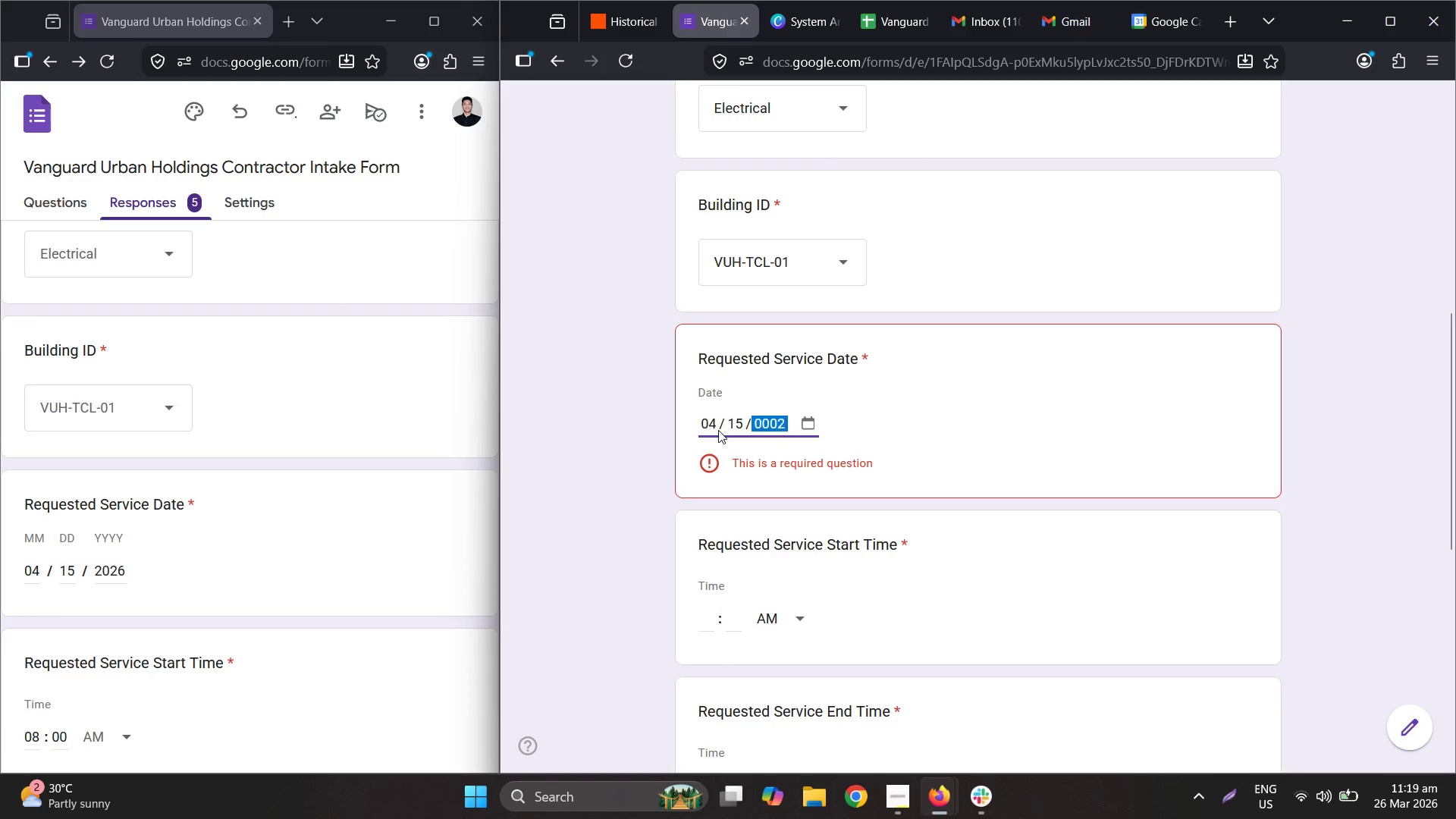 
key(Numpad2)
 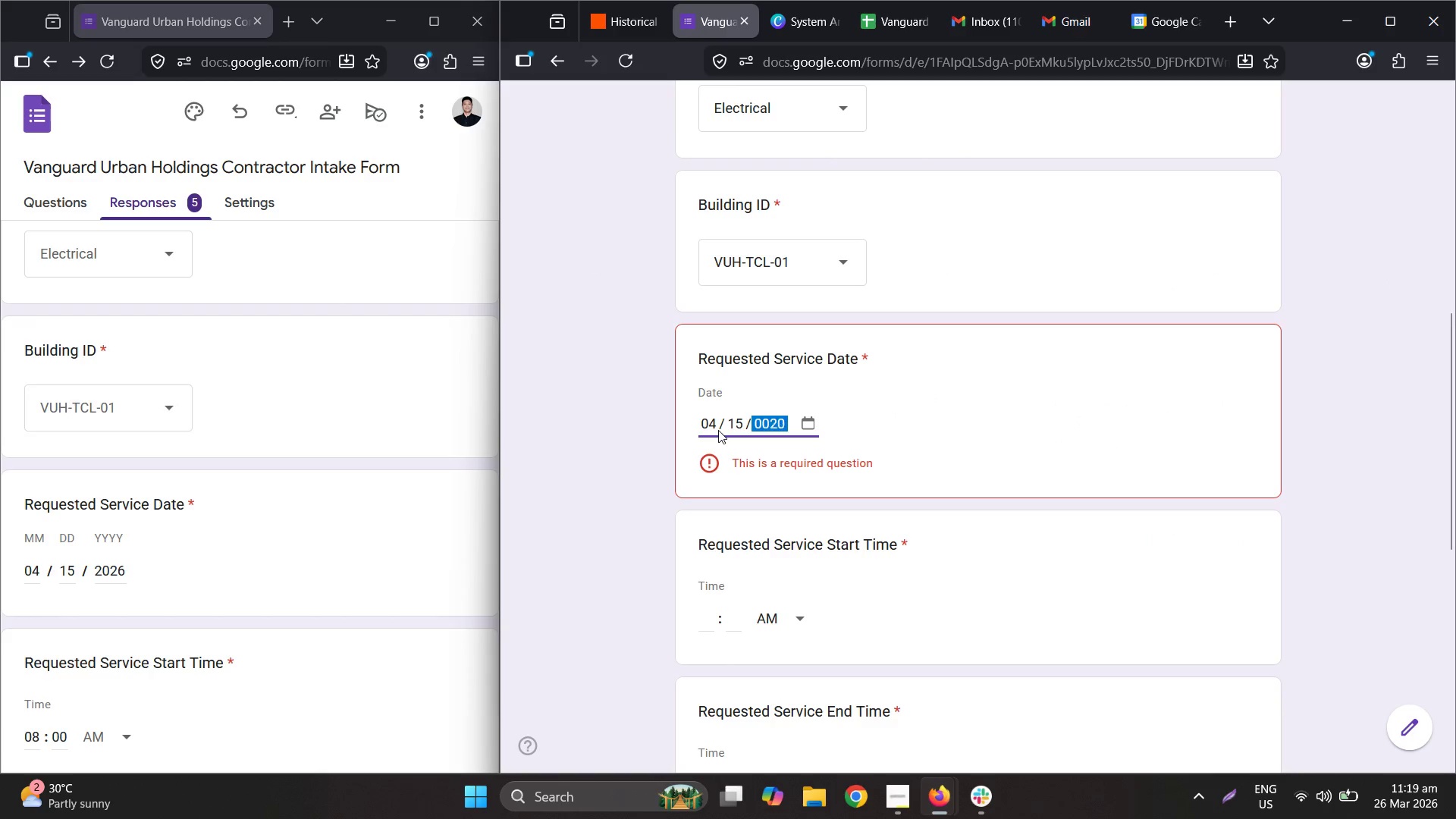 
key(Numpad0)
 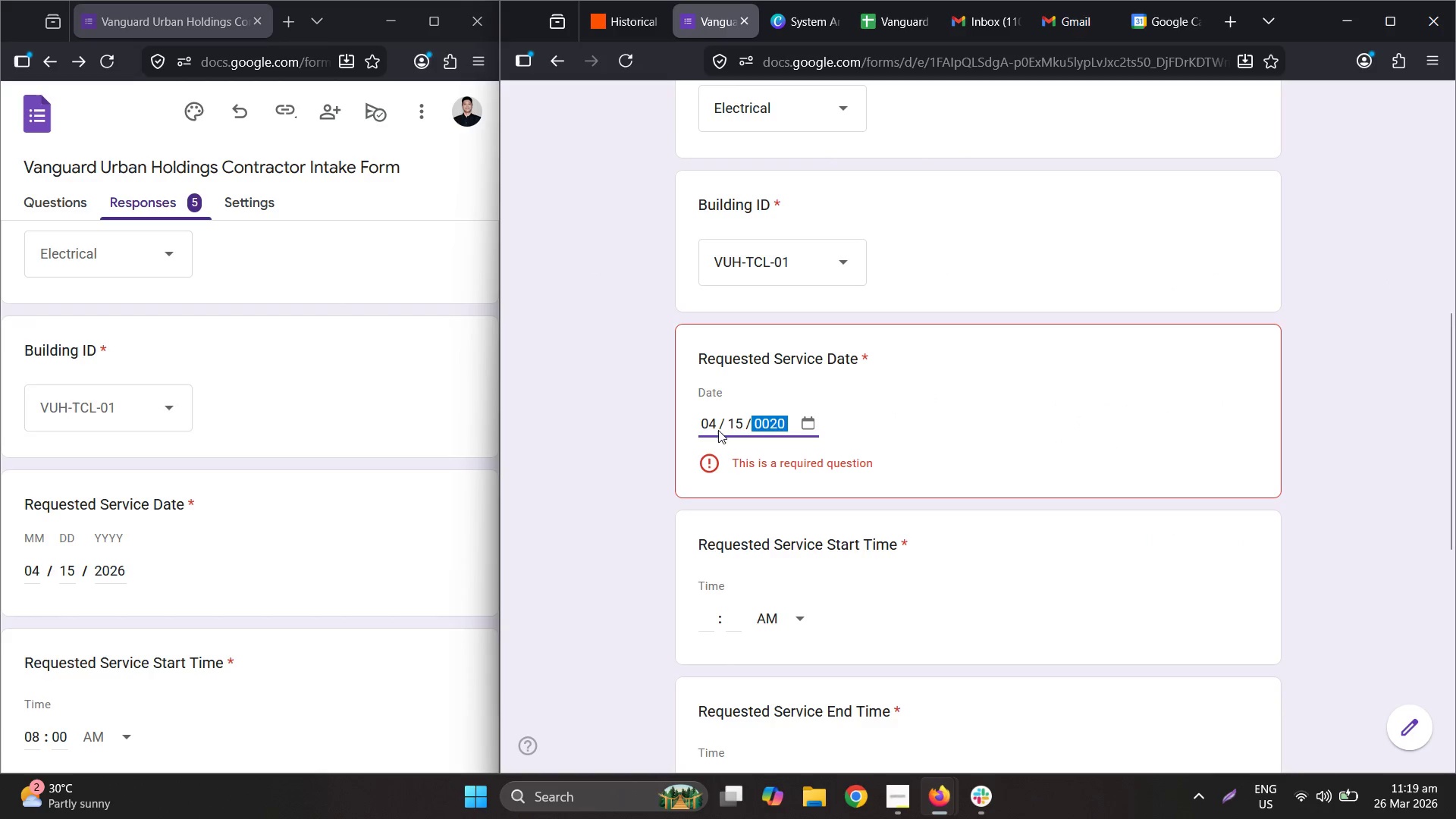 
key(Numpad2)
 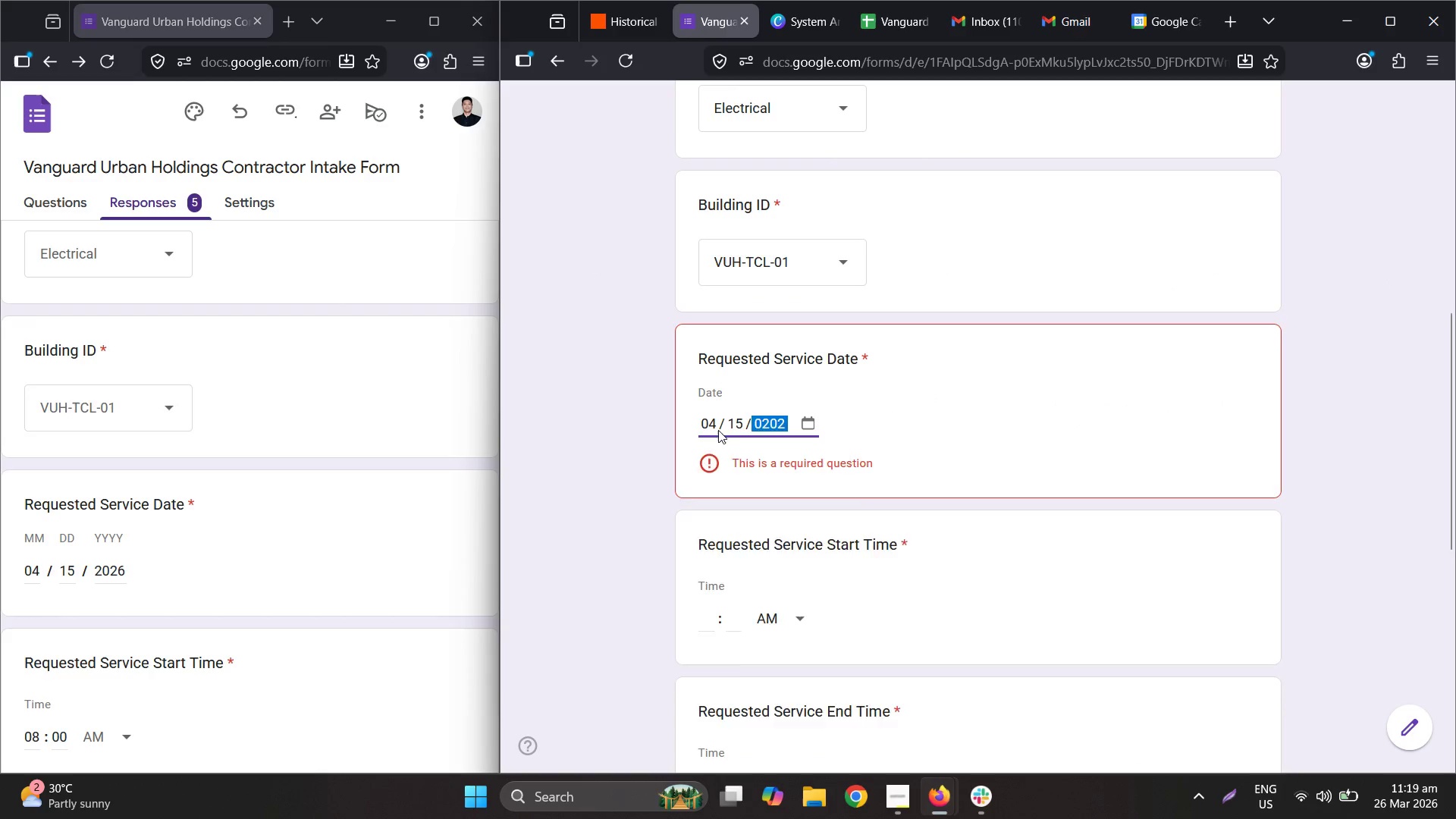 
key(Numpad6)
 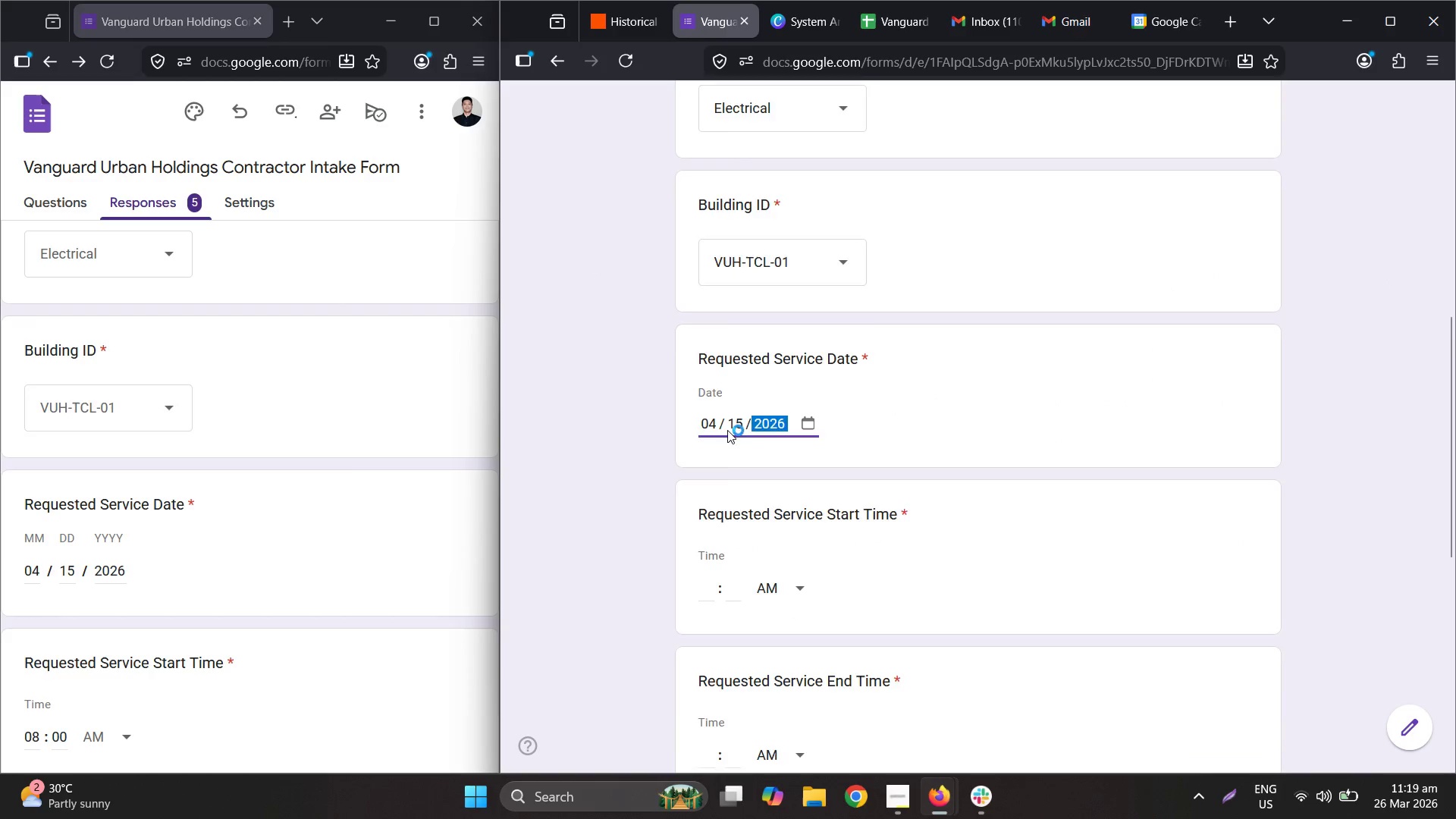 
scroll: coordinate [734, 451], scroll_direction: down, amount: 3.0
 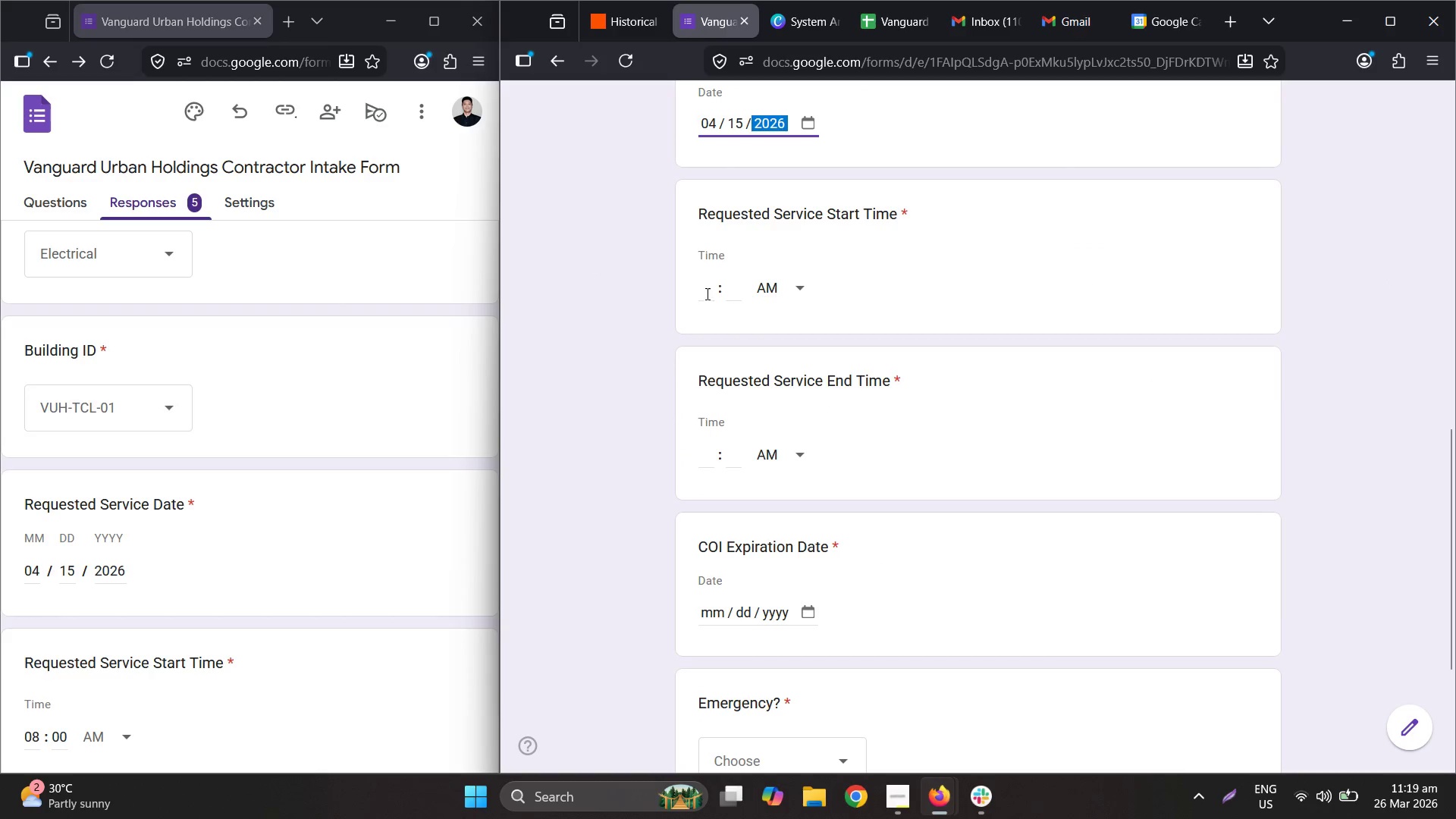 
left_click([707, 293])
 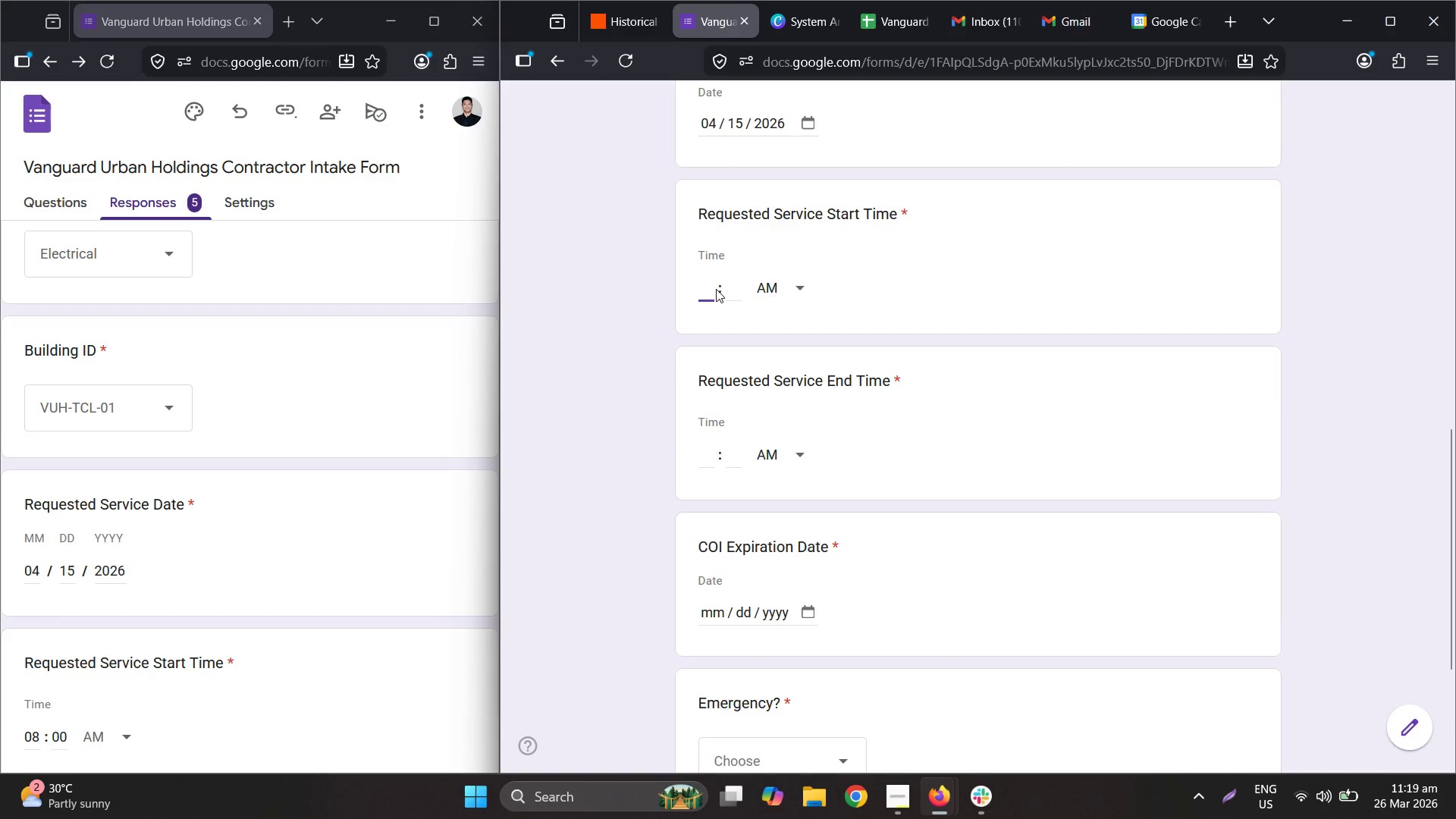 
key(Numpad0)
 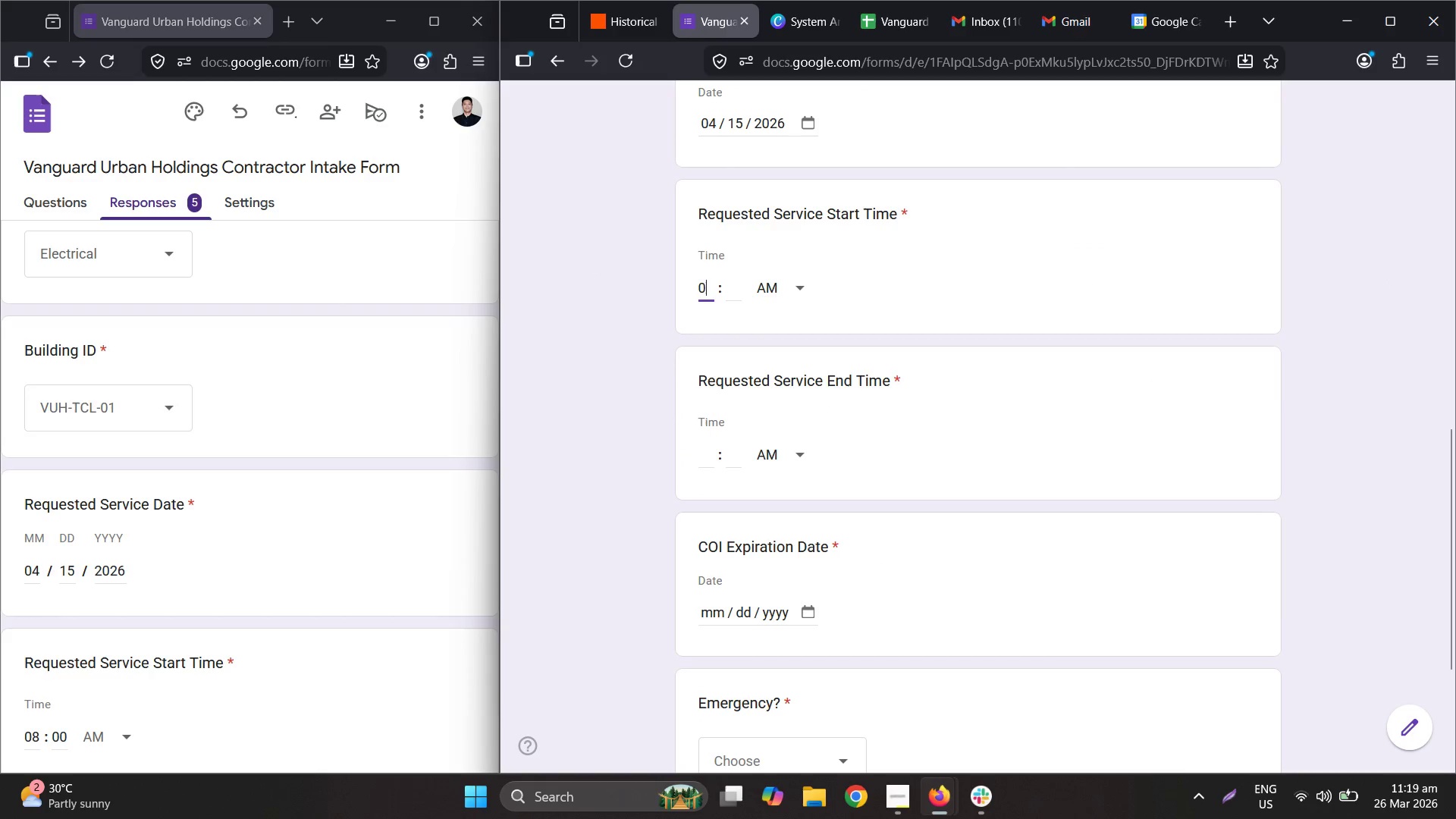 
key(Numpad8)
 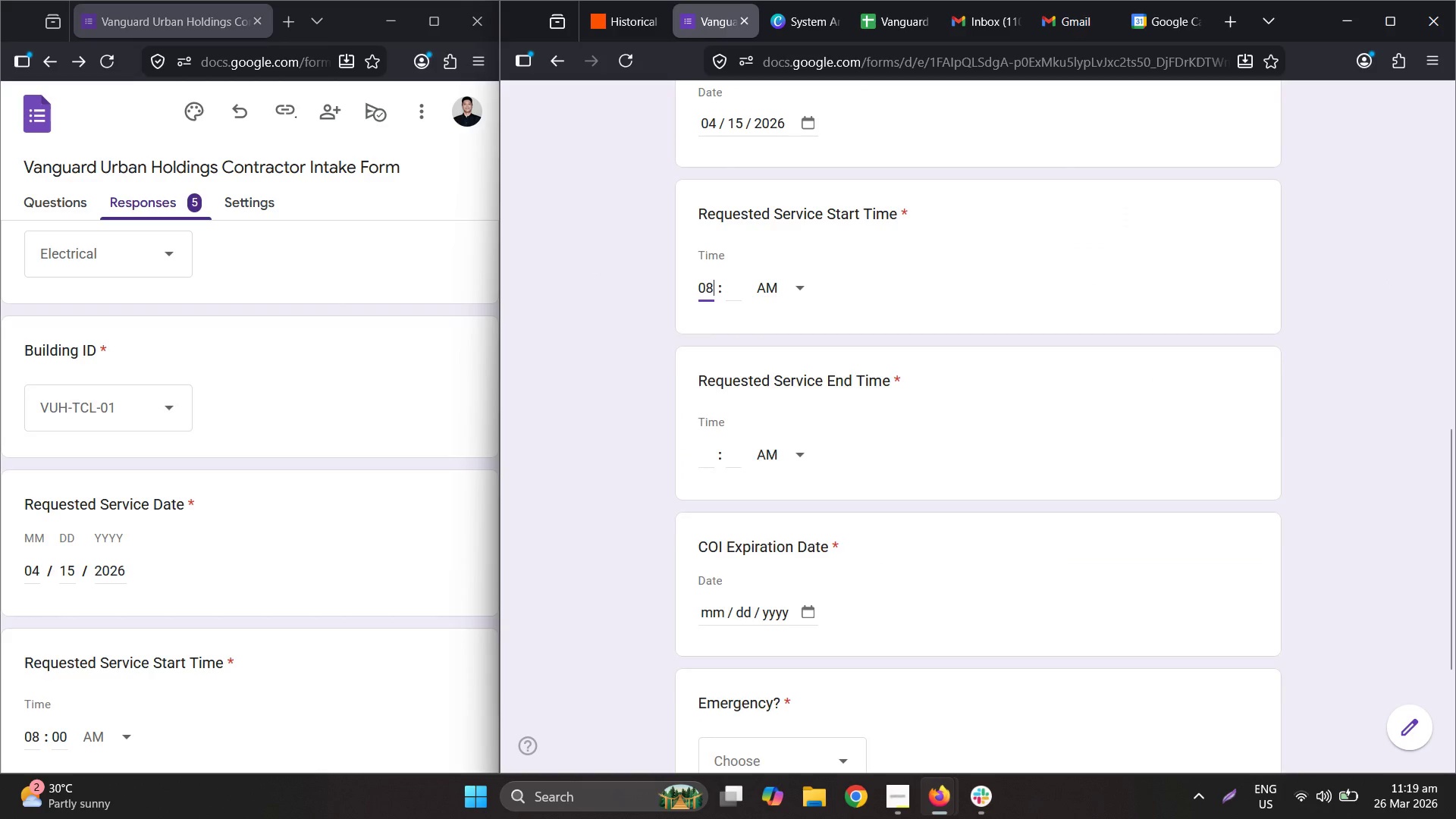 
key(Tab)
 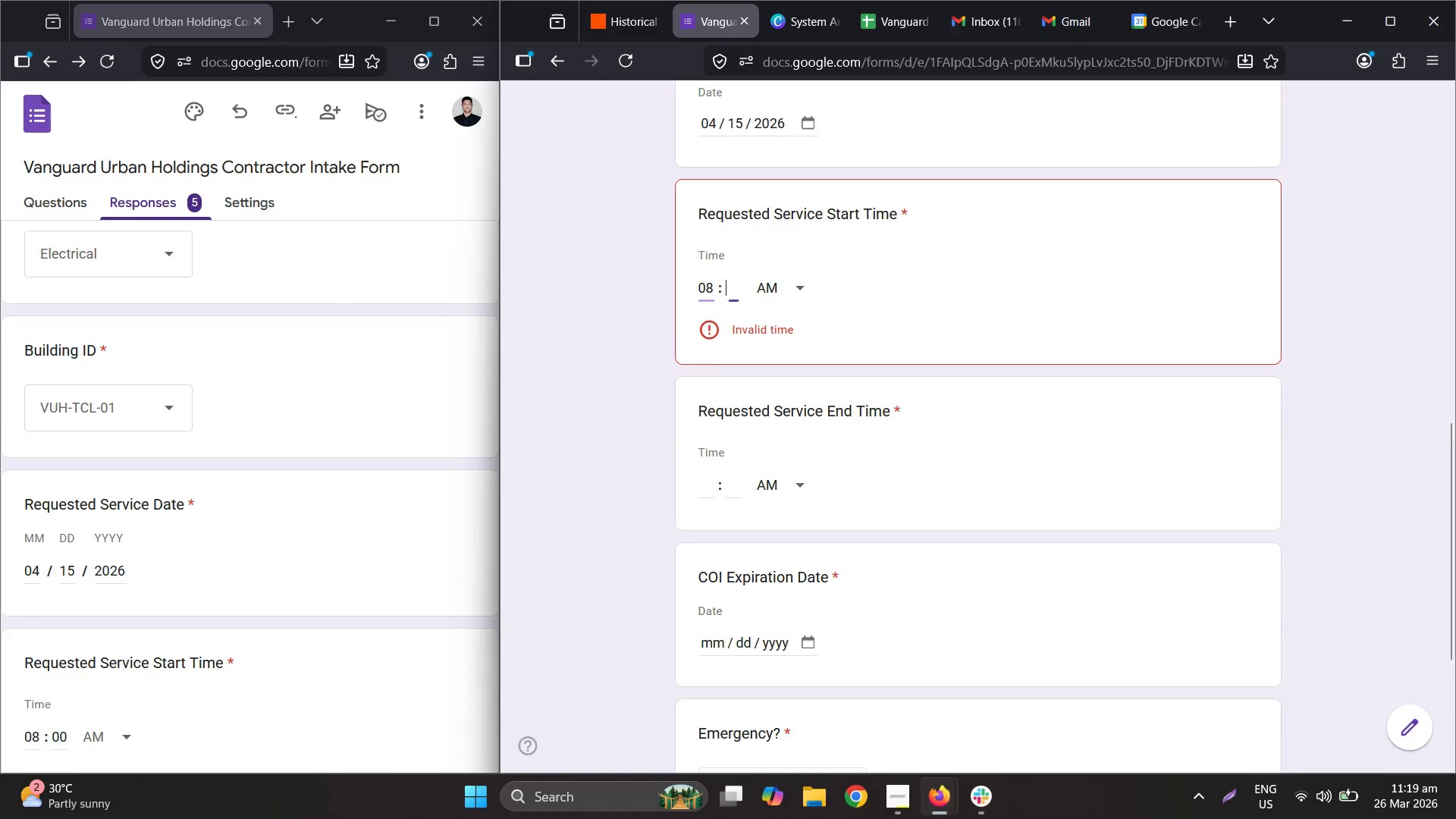 
key(Numpad0)
 